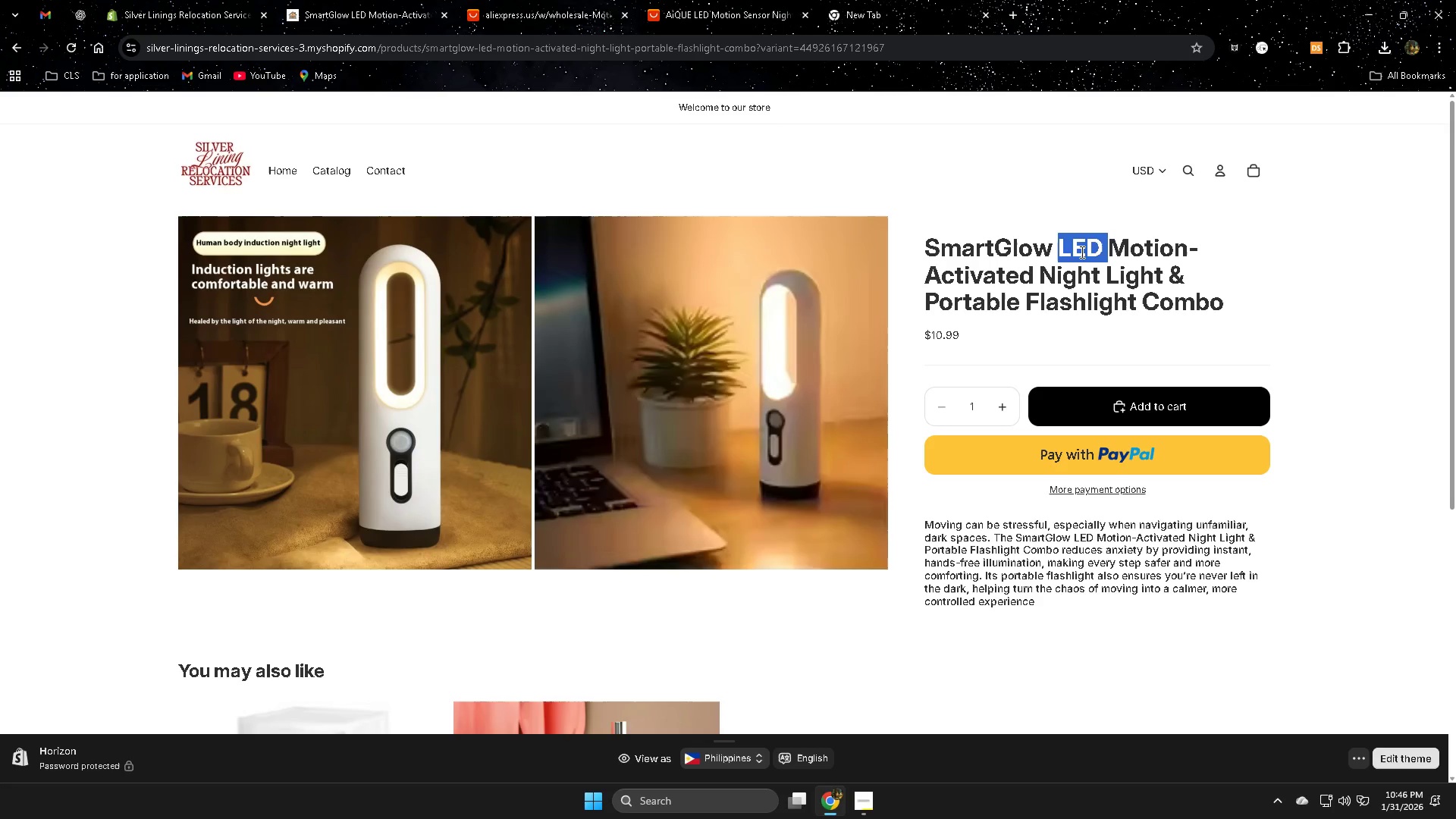 
left_click_drag(start_coordinate=[1081, 252], to_coordinate=[1099, 271])
 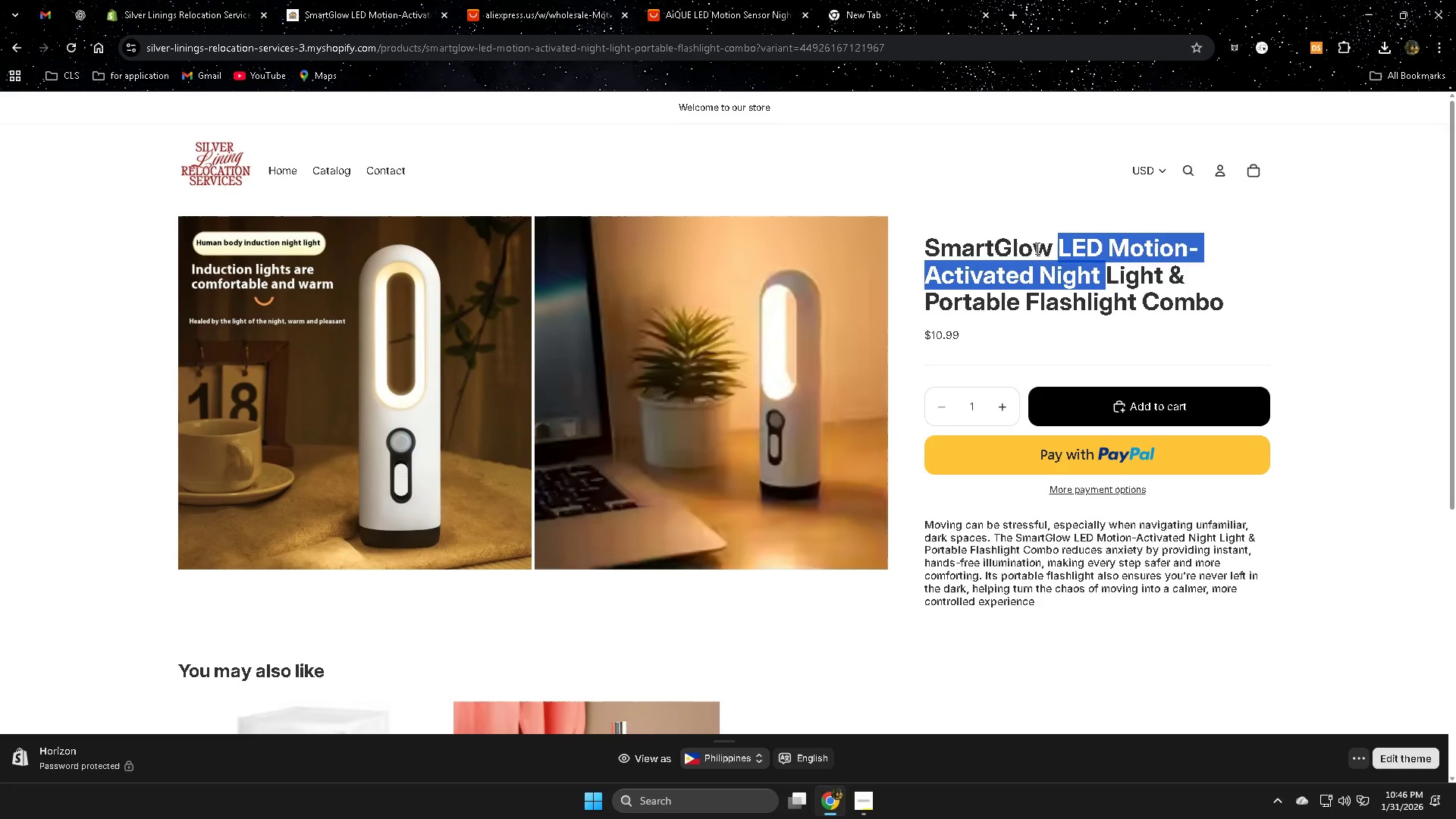 
left_click([954, 252])
 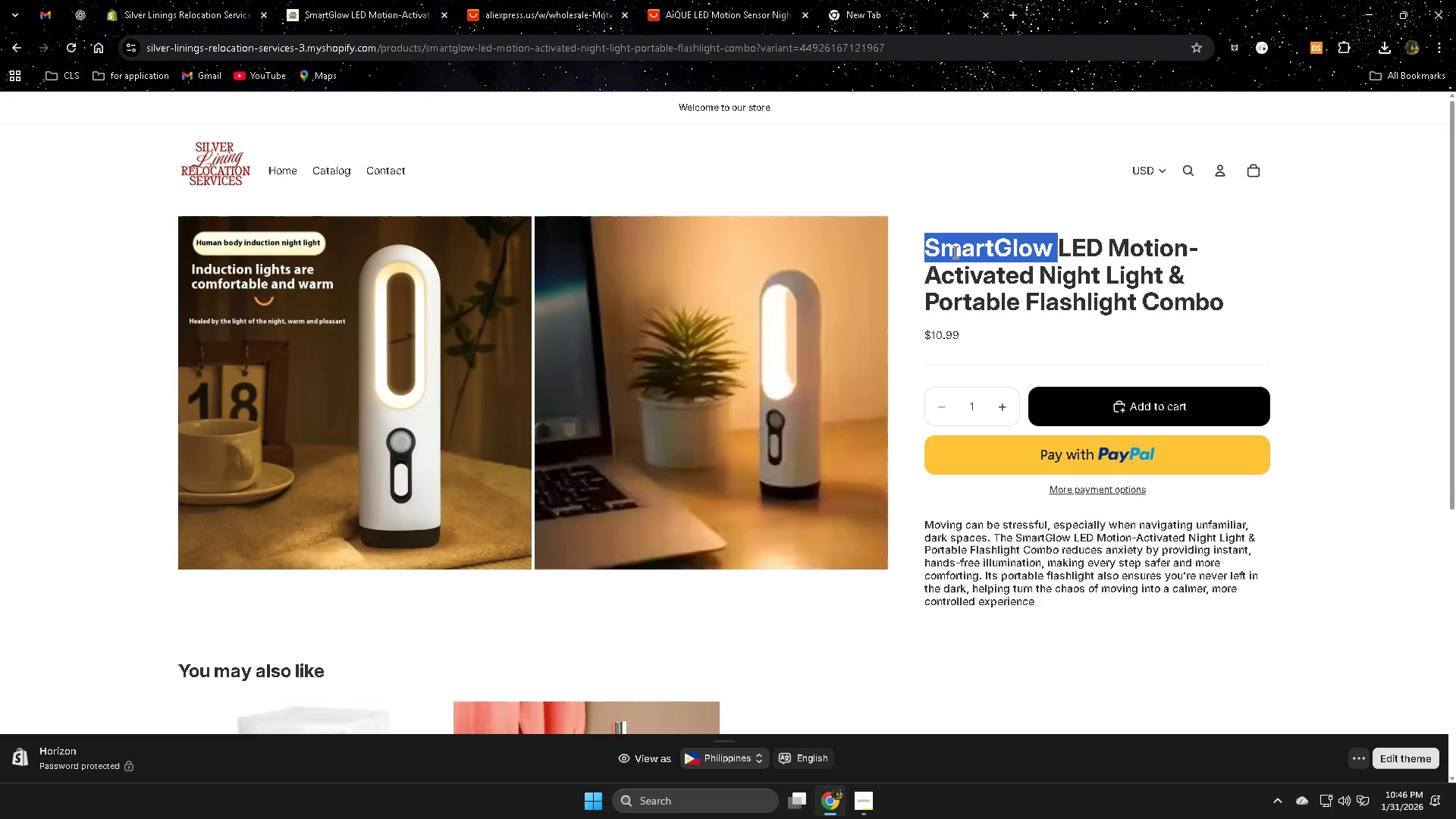 
left_click_drag(start_coordinate=[954, 252], to_coordinate=[1107, 256])
 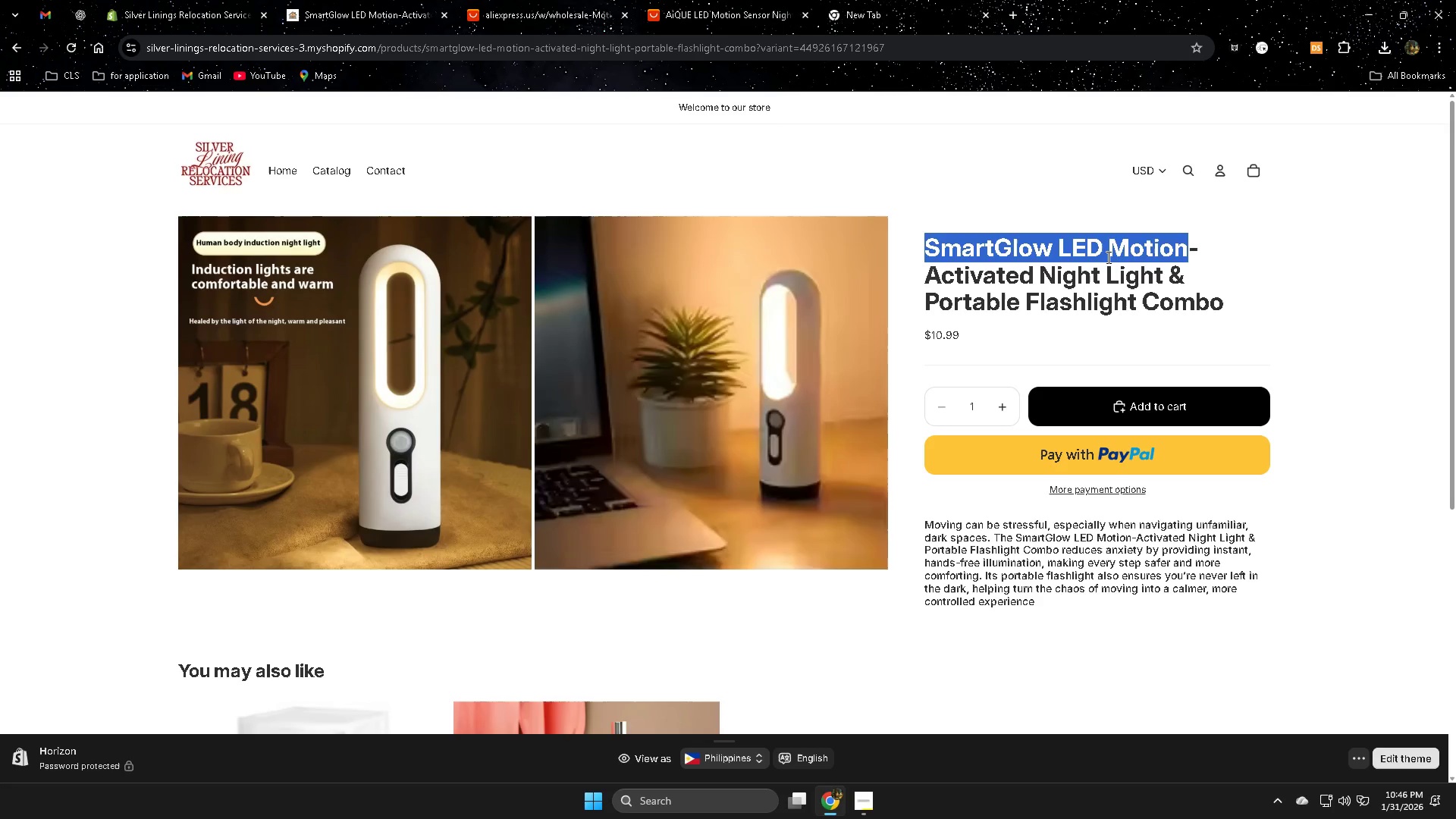 
key(Control+ControlLeft)
 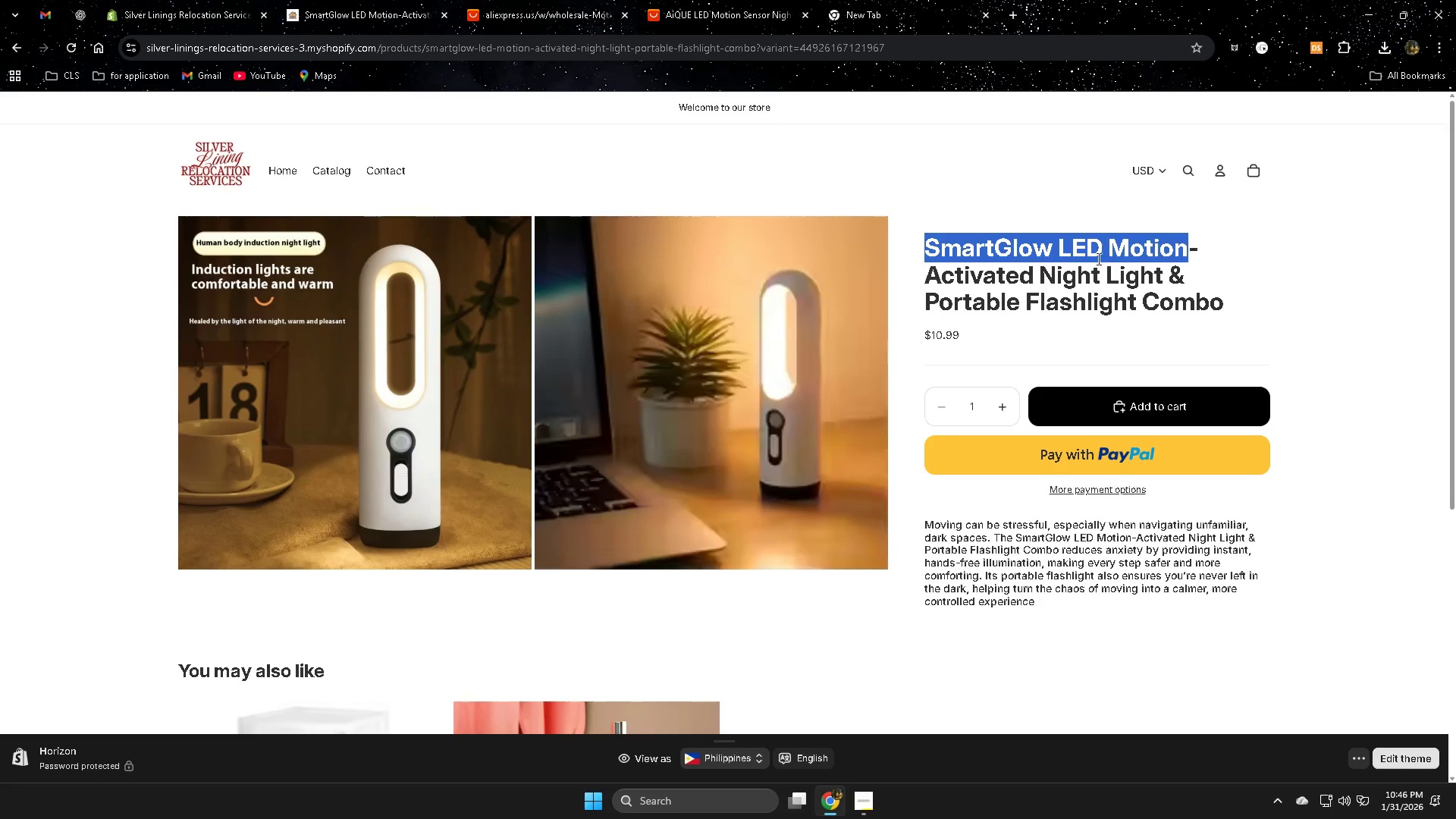 
key(Control+C)
 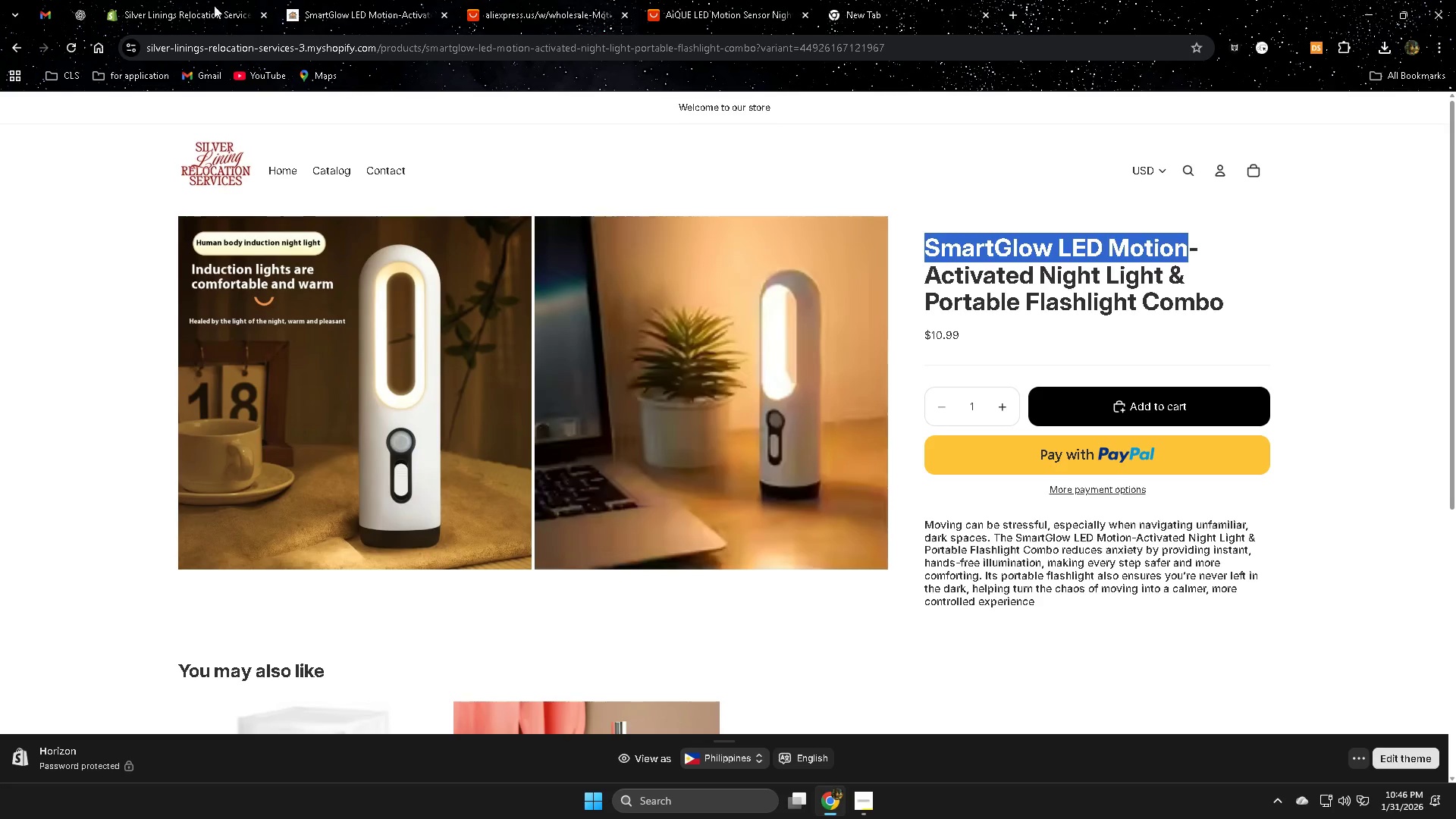 
left_click([159, 11])
 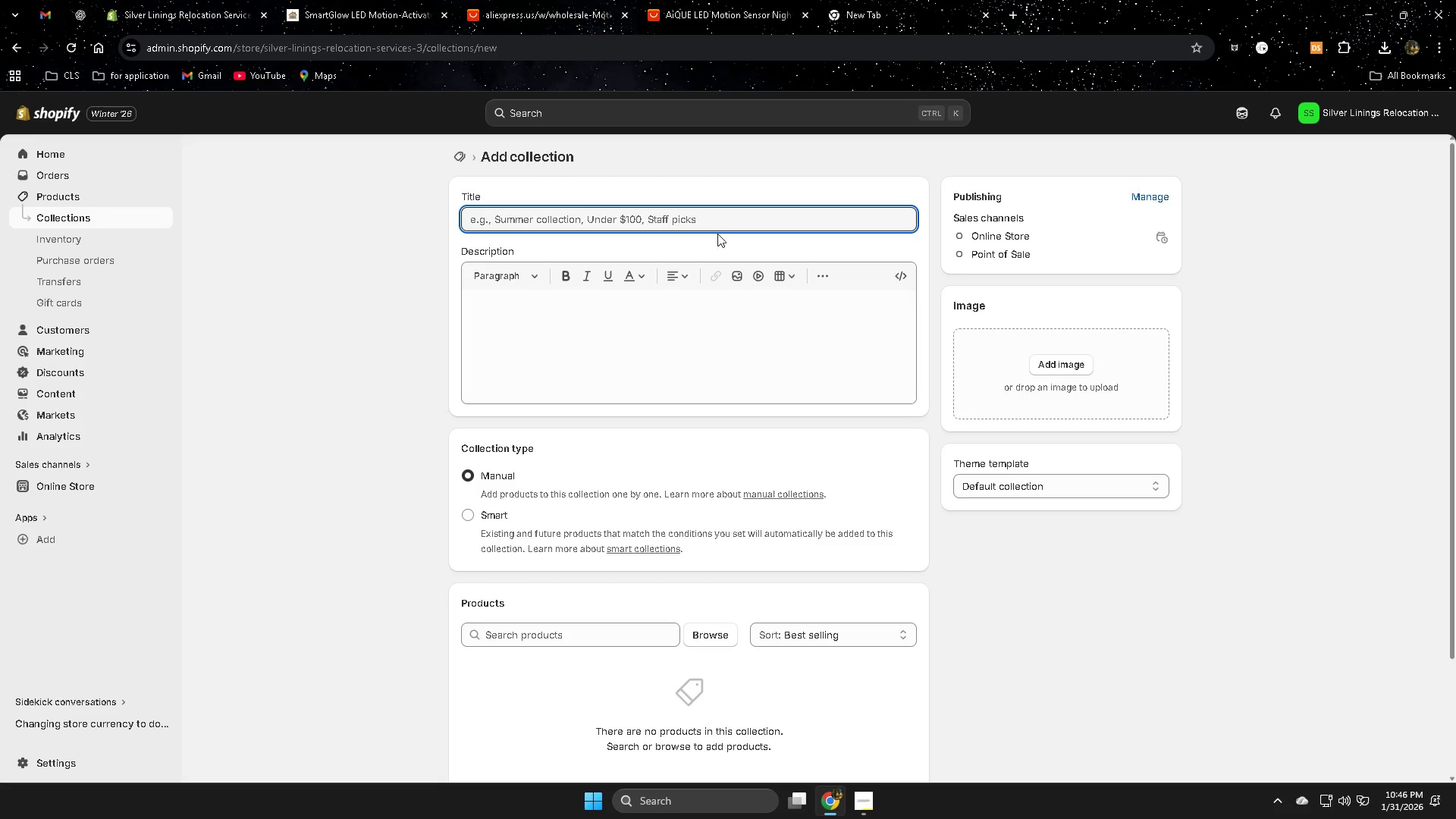 
left_click([722, 224])
 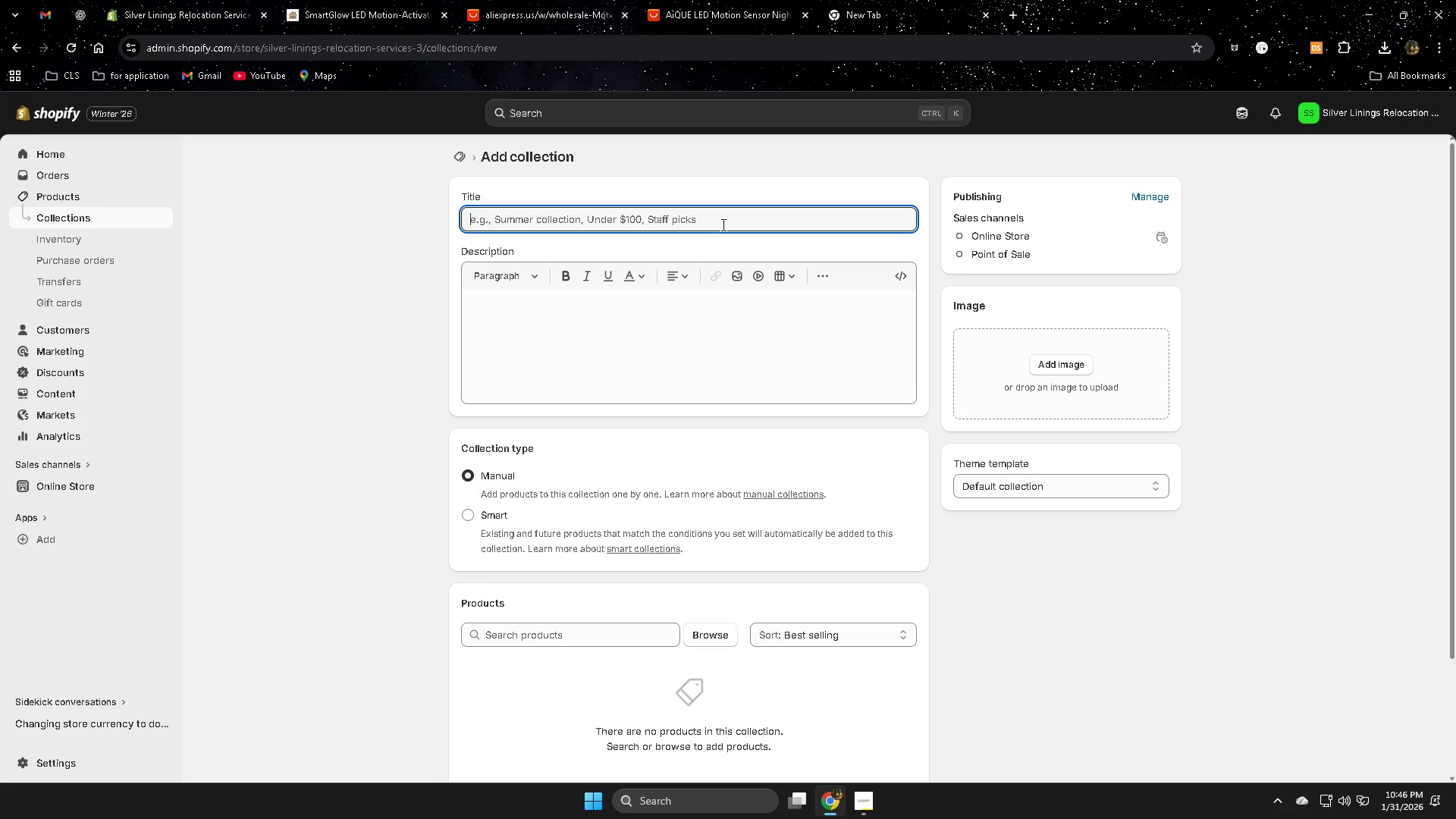 
key(Control+ControlLeft)
 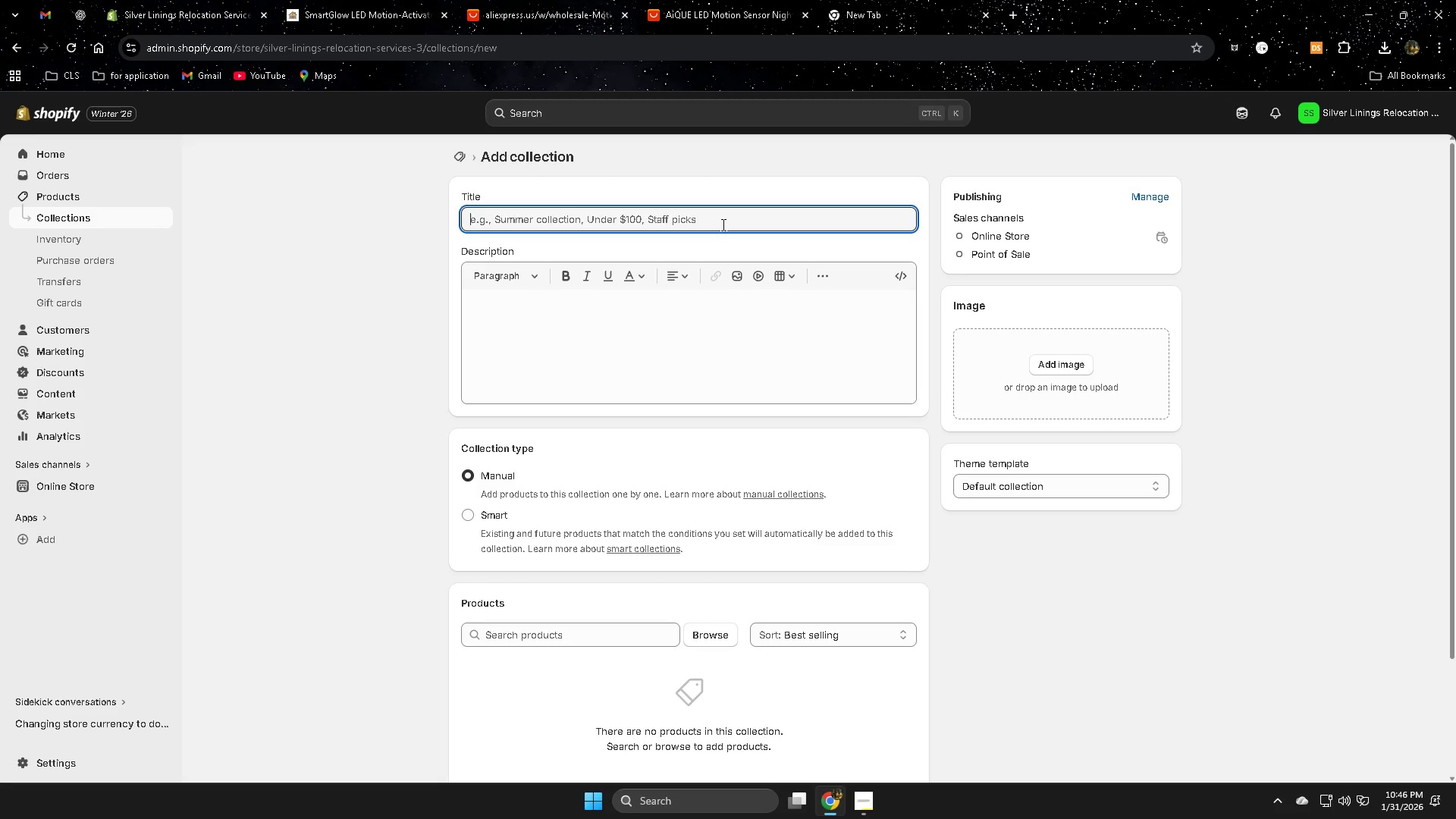 
key(Control+V)
 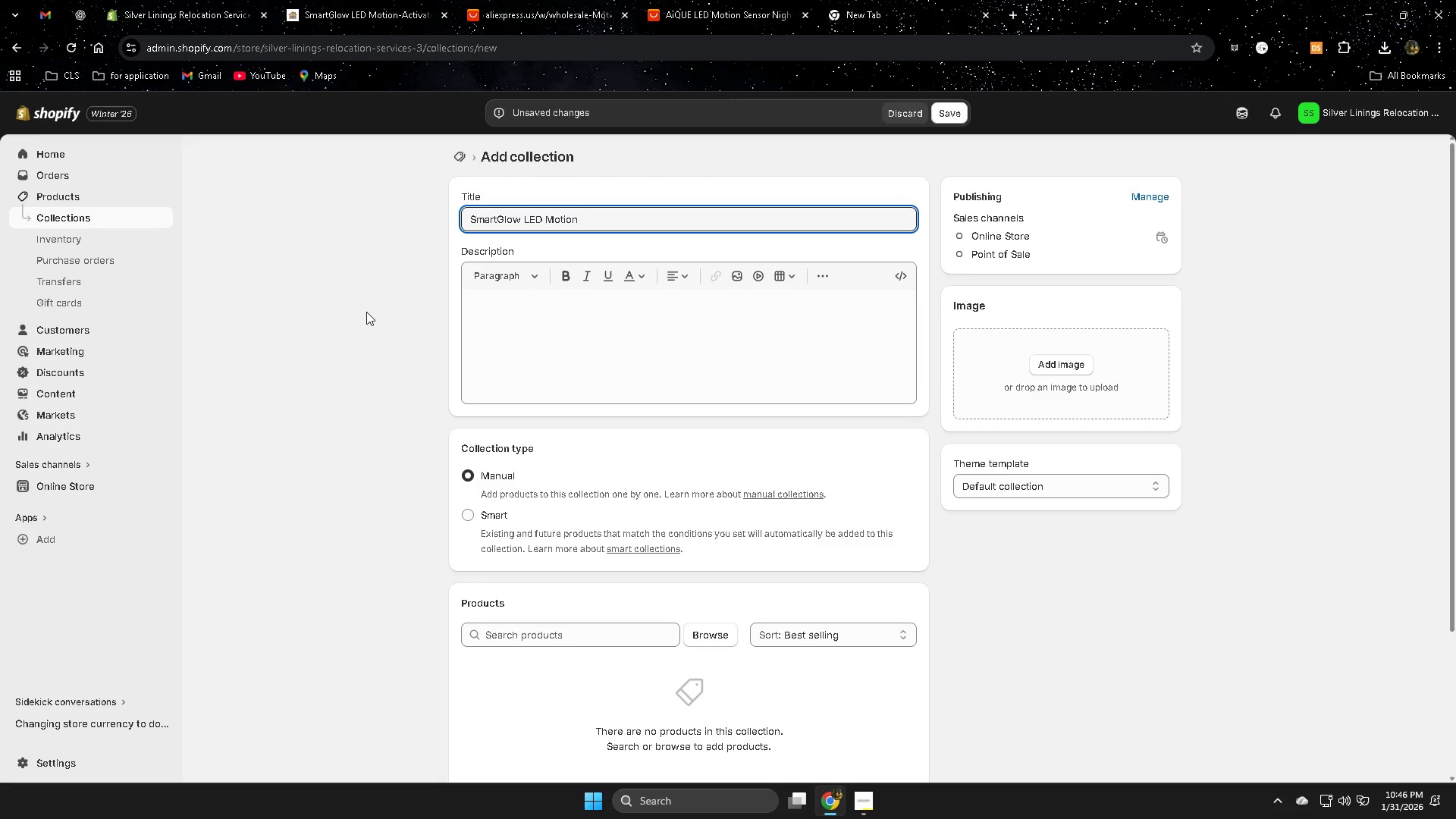 
left_click([366, 312])
 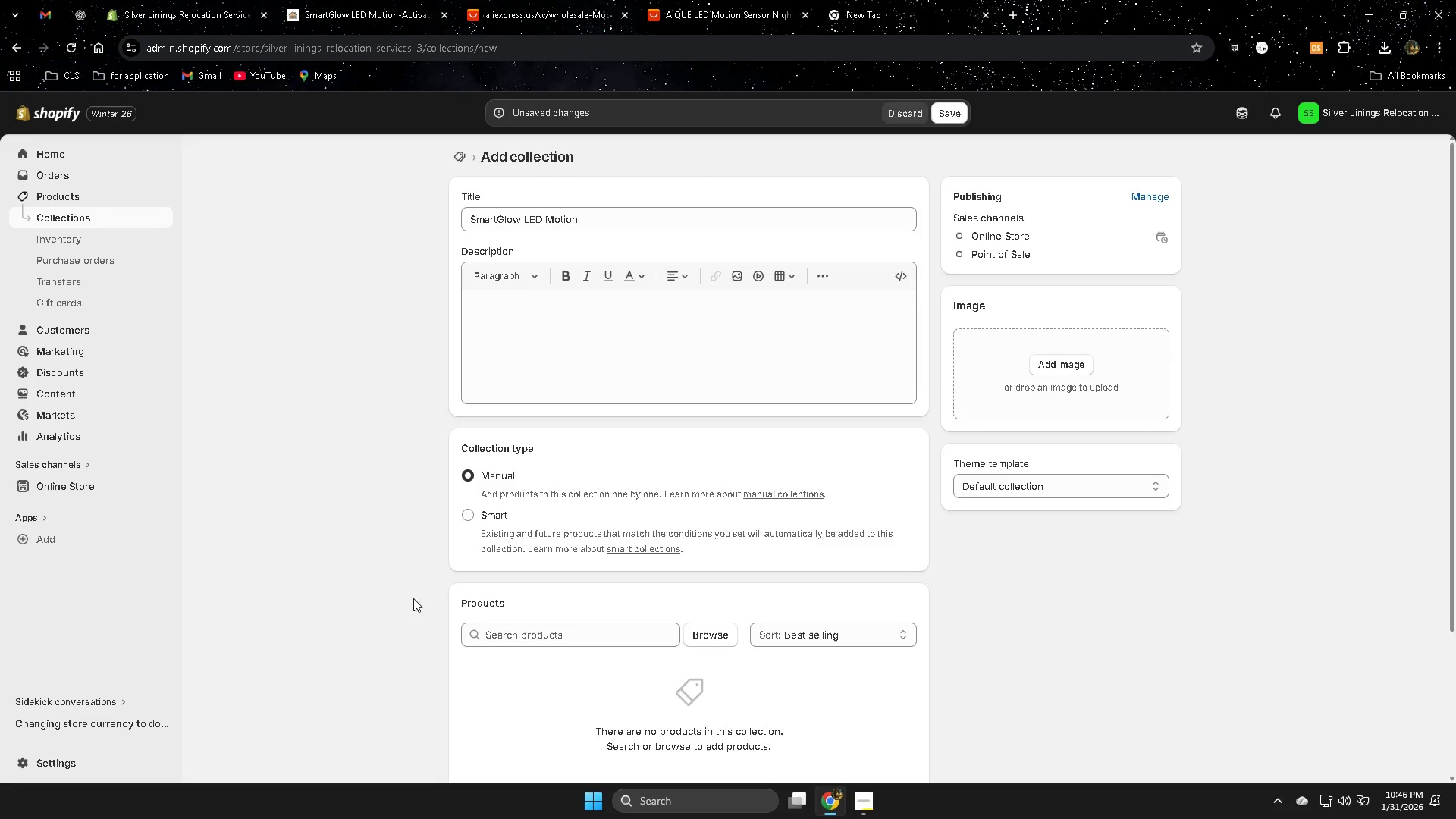 
scroll: coordinate [395, 633], scroll_direction: down, amount: 1.0
 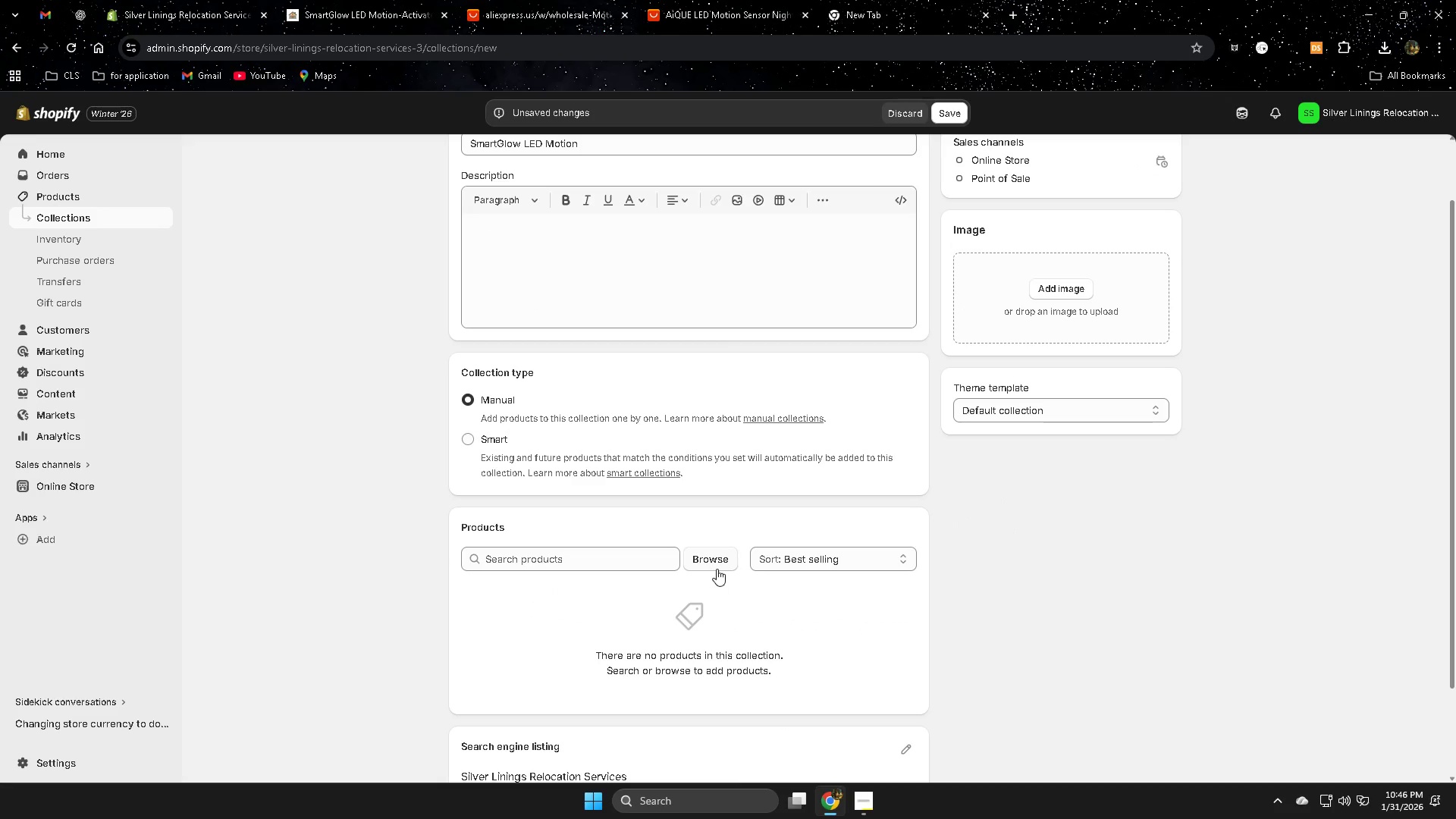 
left_click([723, 560])
 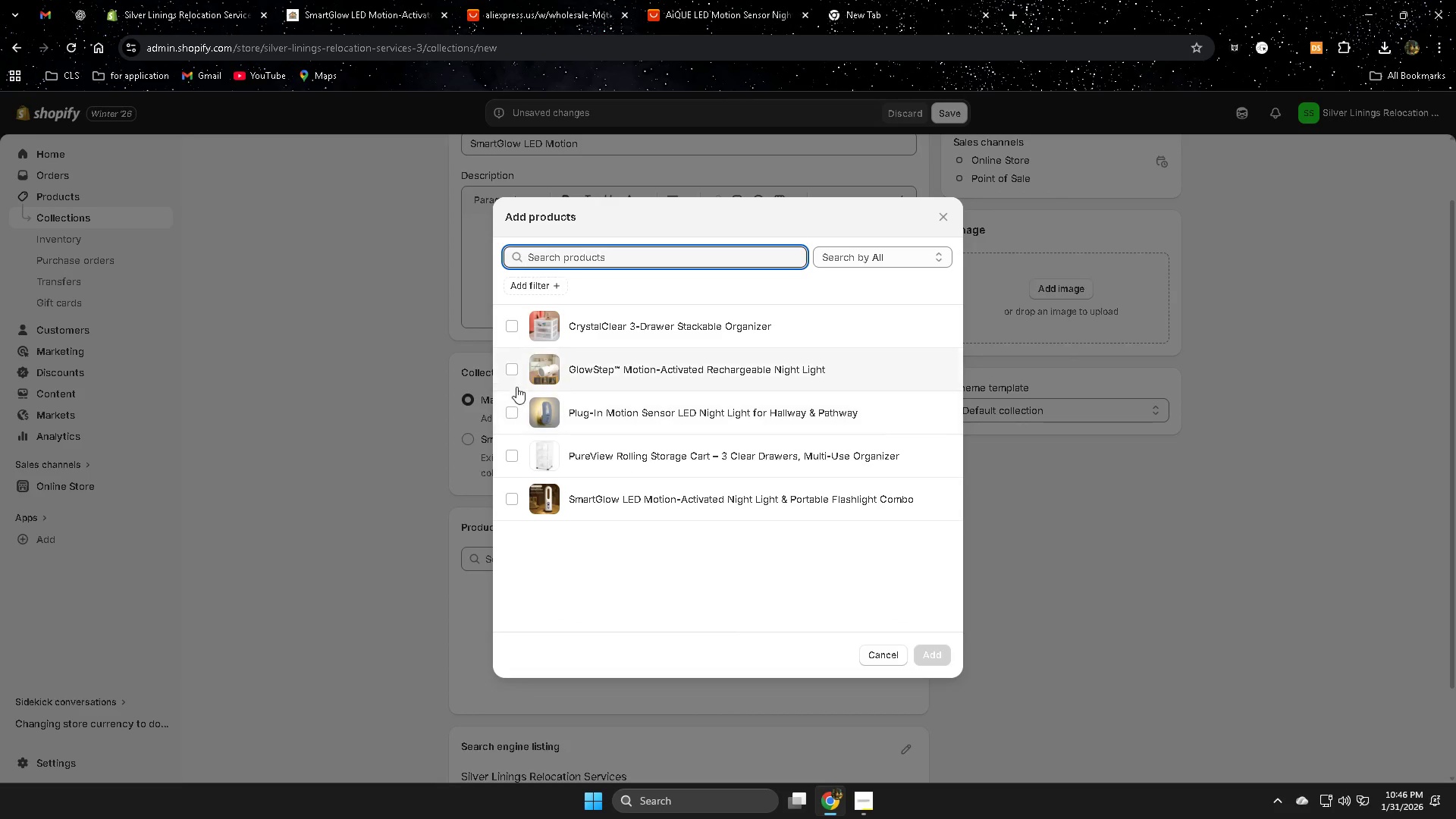 
left_click([510, 373])
 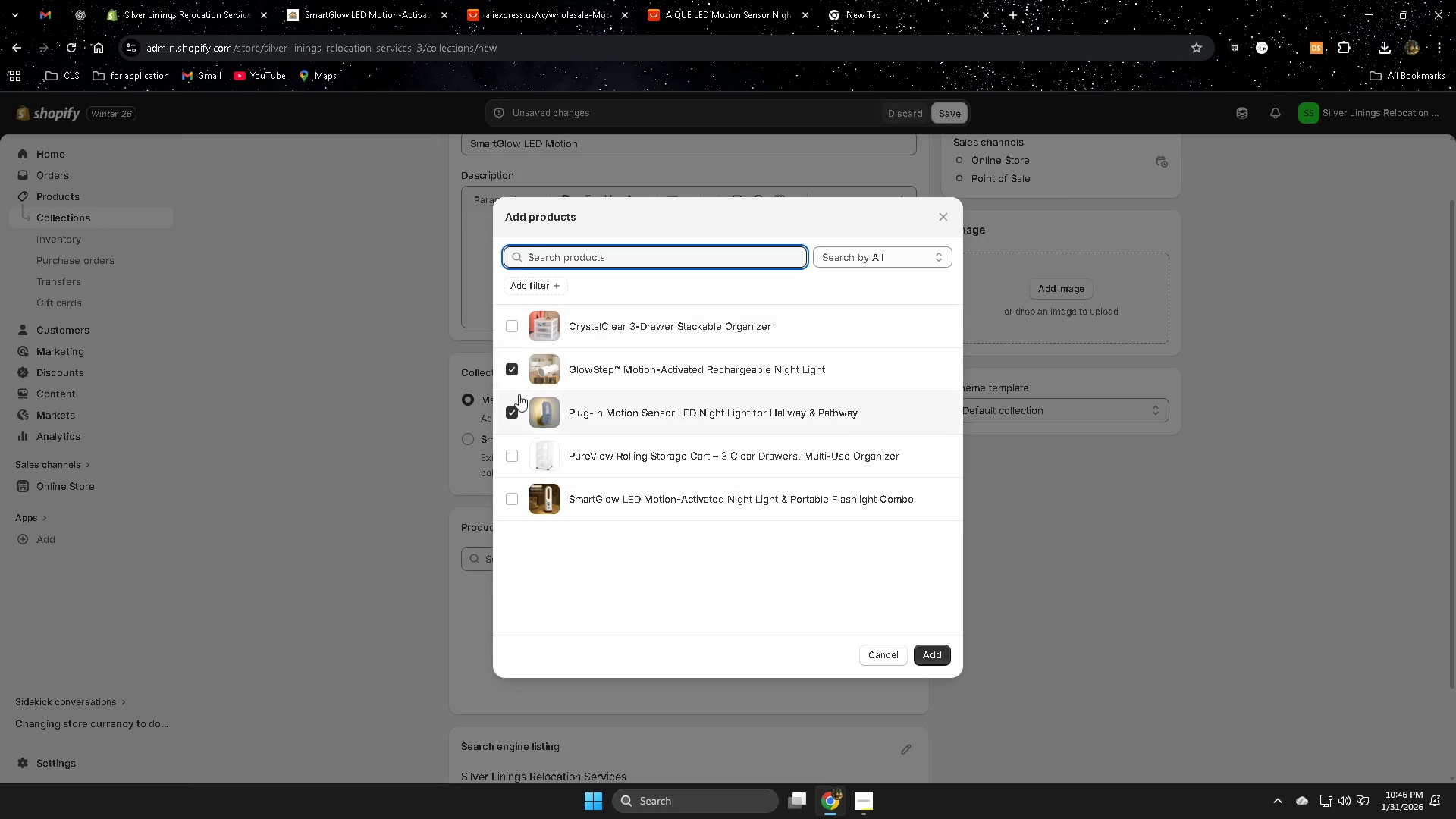 
left_click([514, 500])
 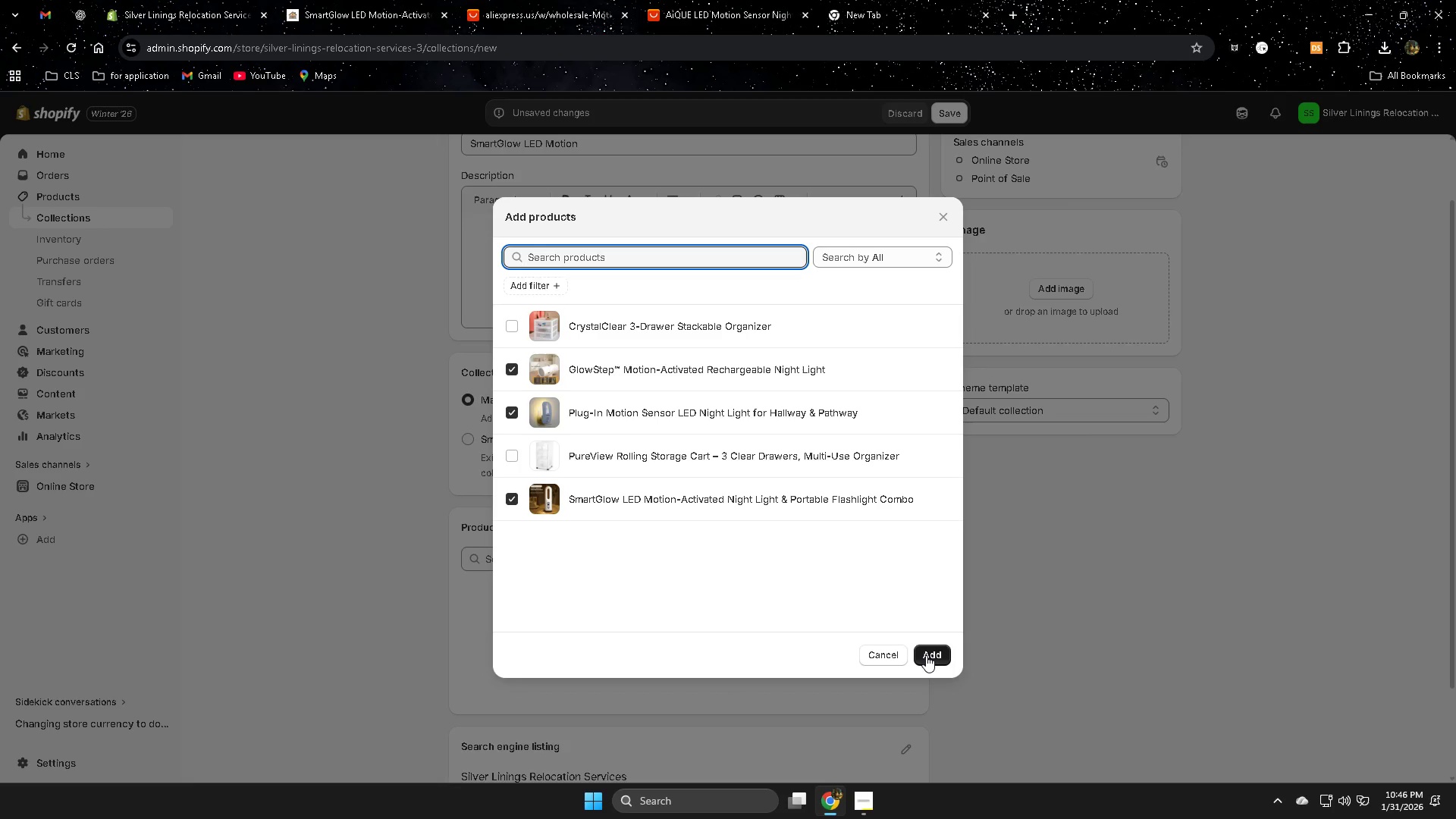 
left_click([926, 655])
 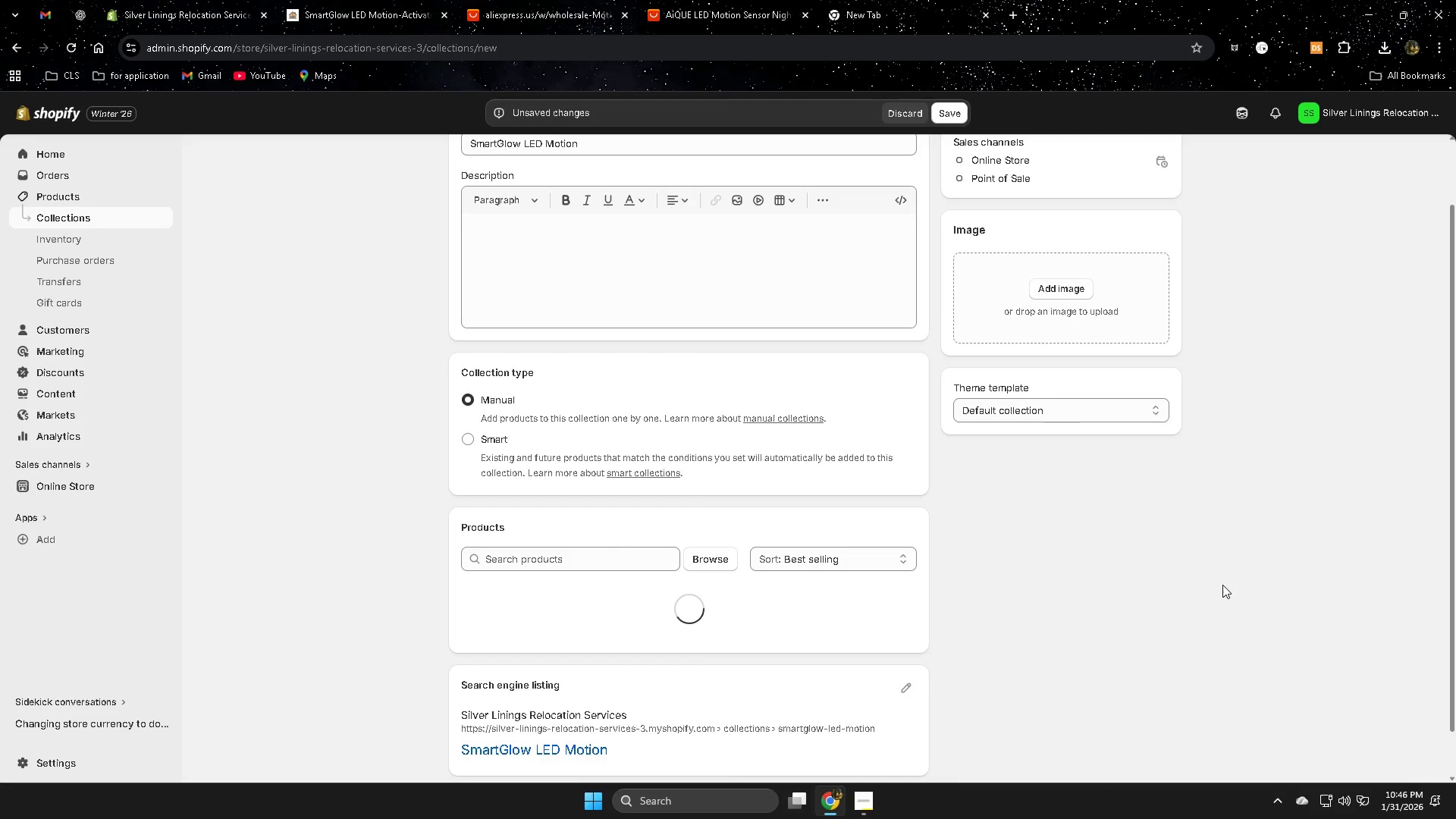 
scroll: coordinate [1222, 585], scroll_direction: up, amount: 3.0
 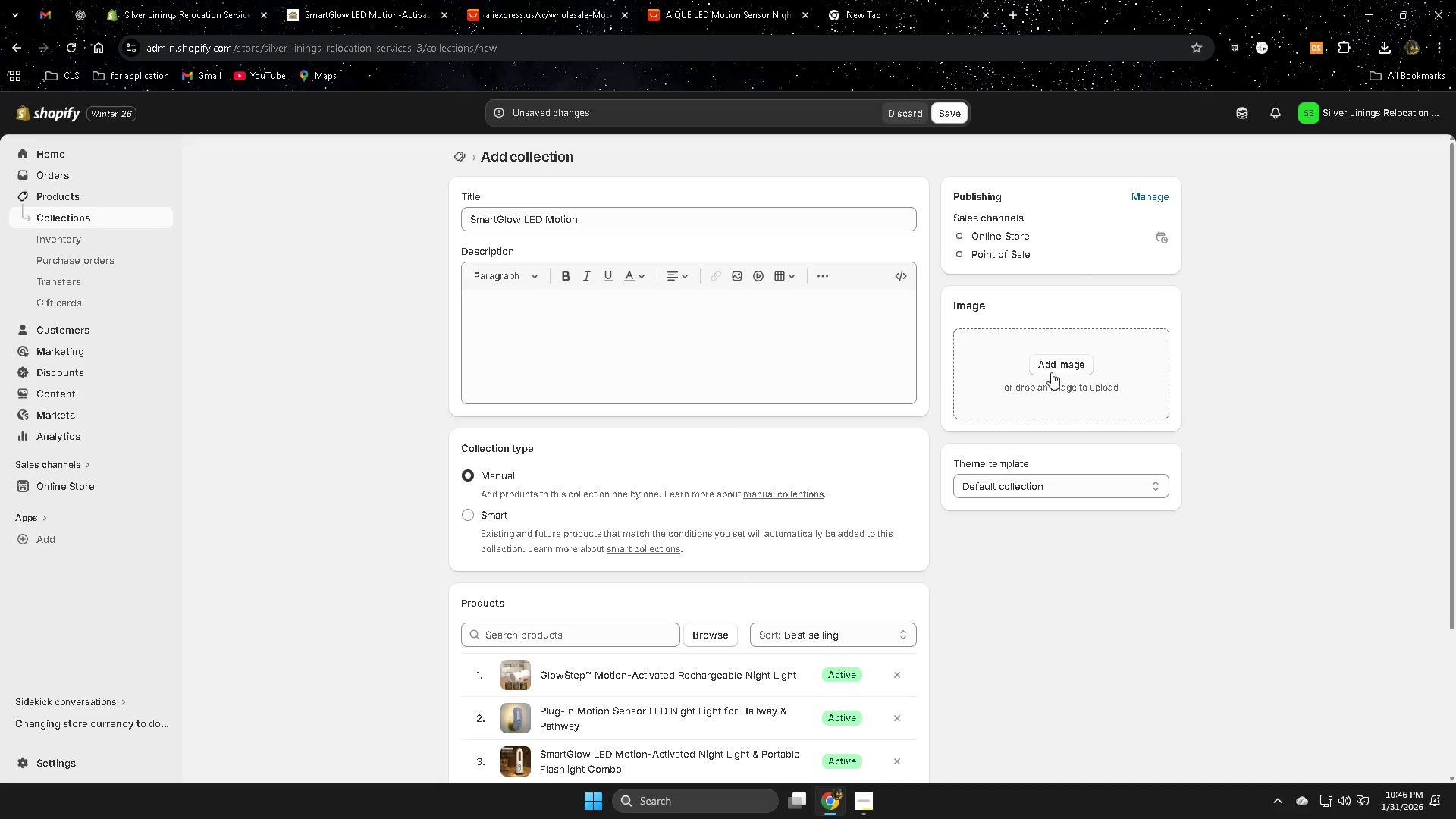 
left_click([1057, 366])
 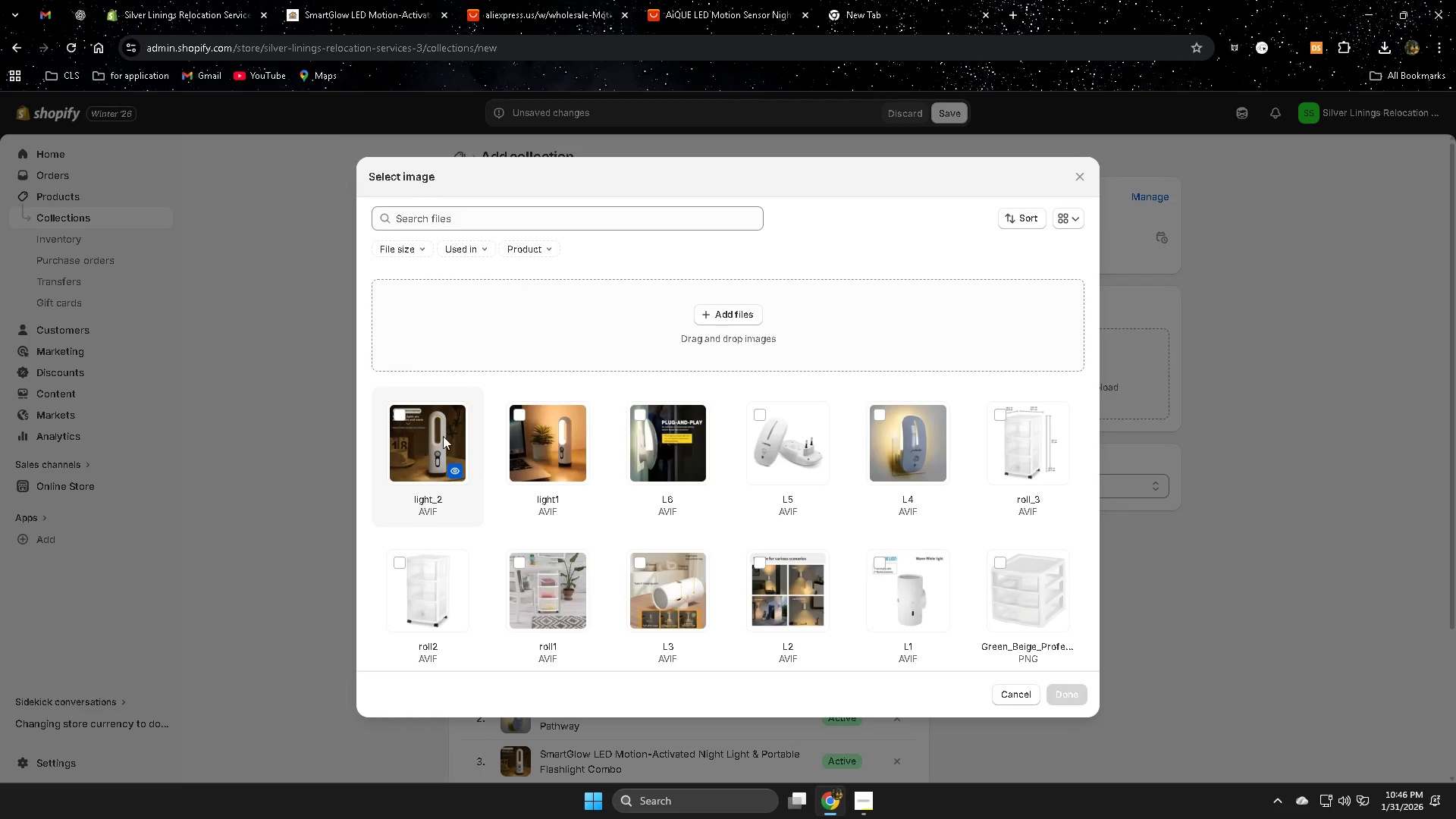 
mouse_move([450, 450])
 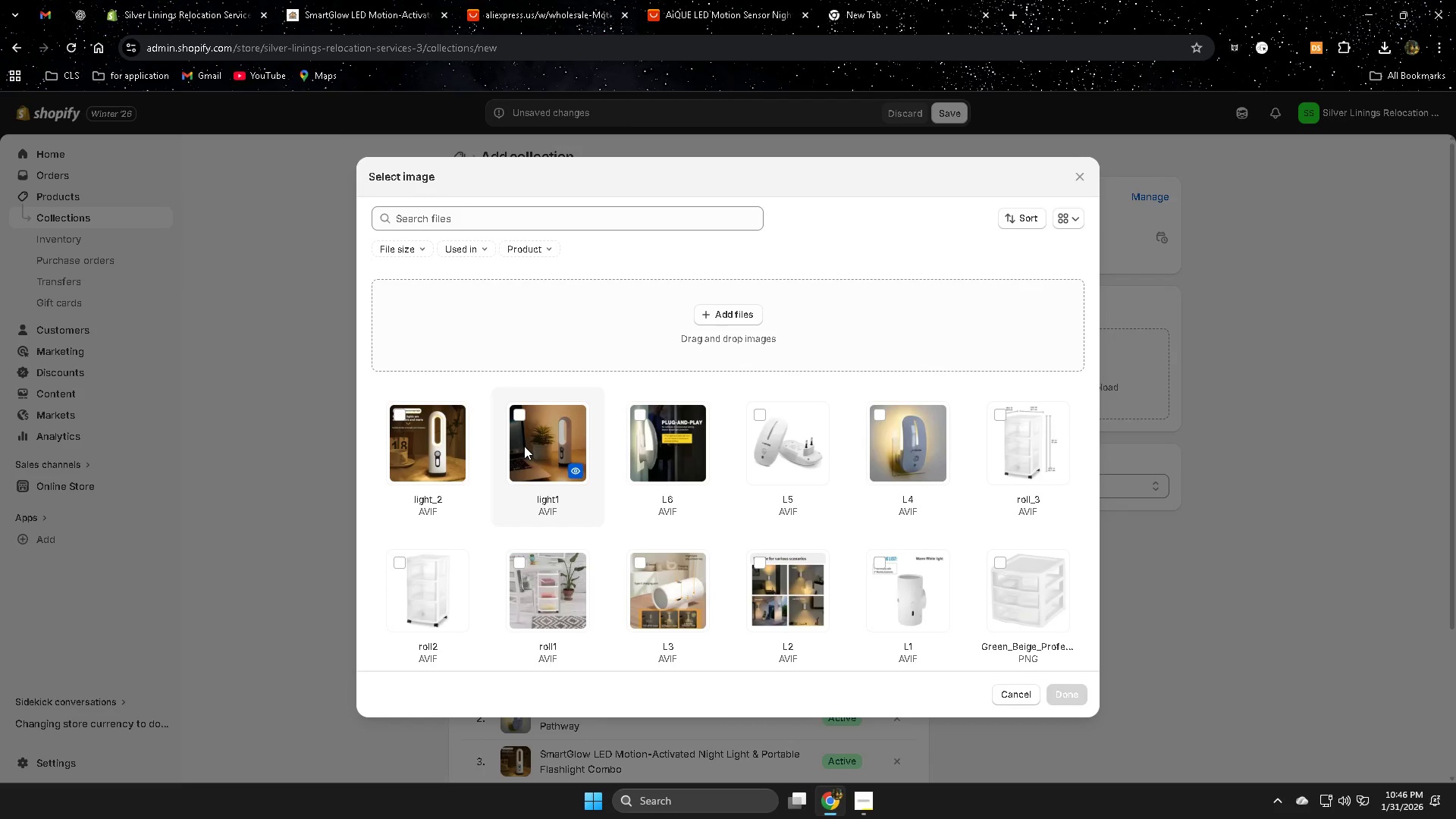 
left_click([524, 446])
 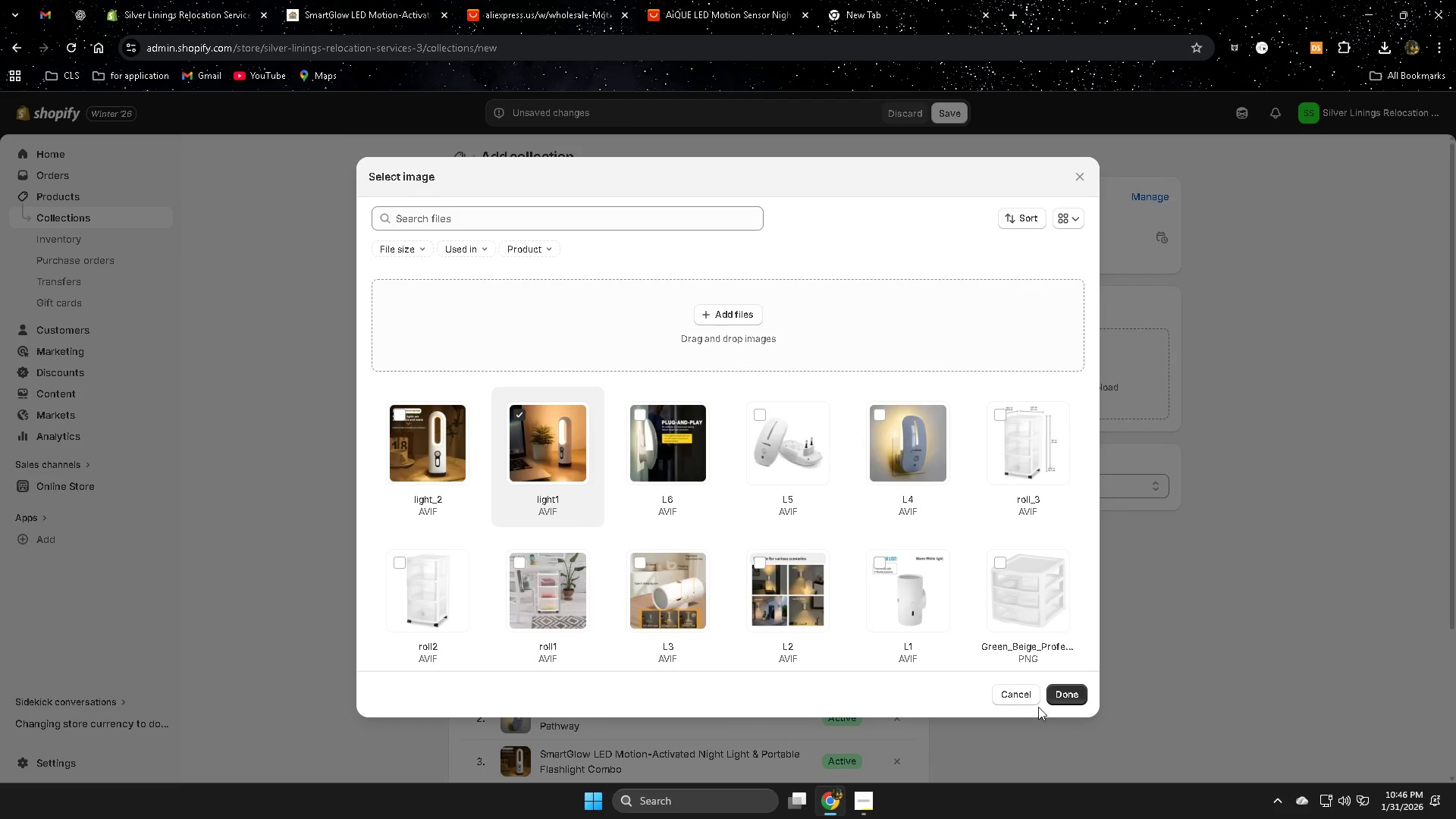 
left_click([1059, 695])
 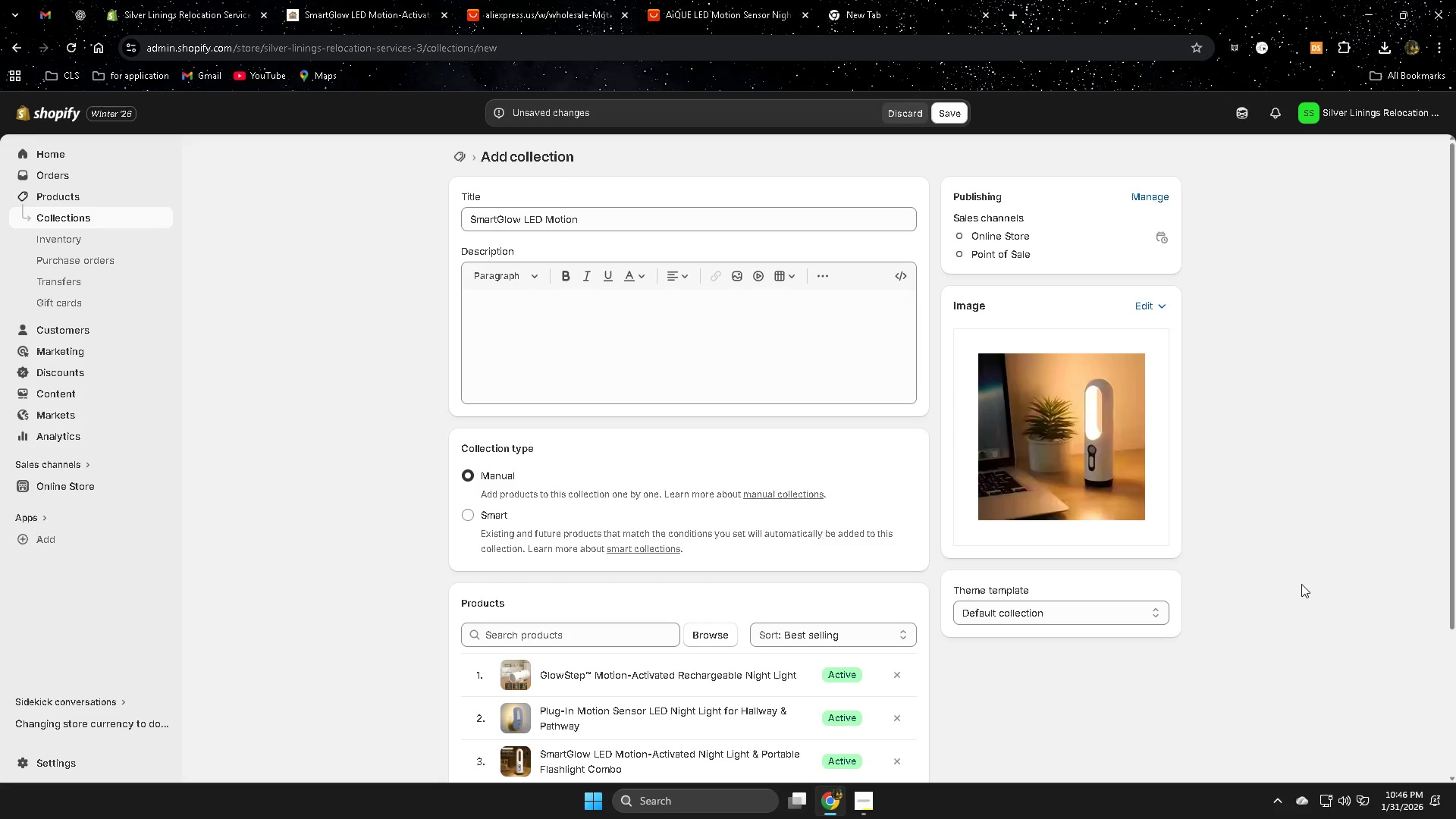 
scroll: coordinate [1288, 584], scroll_direction: down, amount: 7.0
 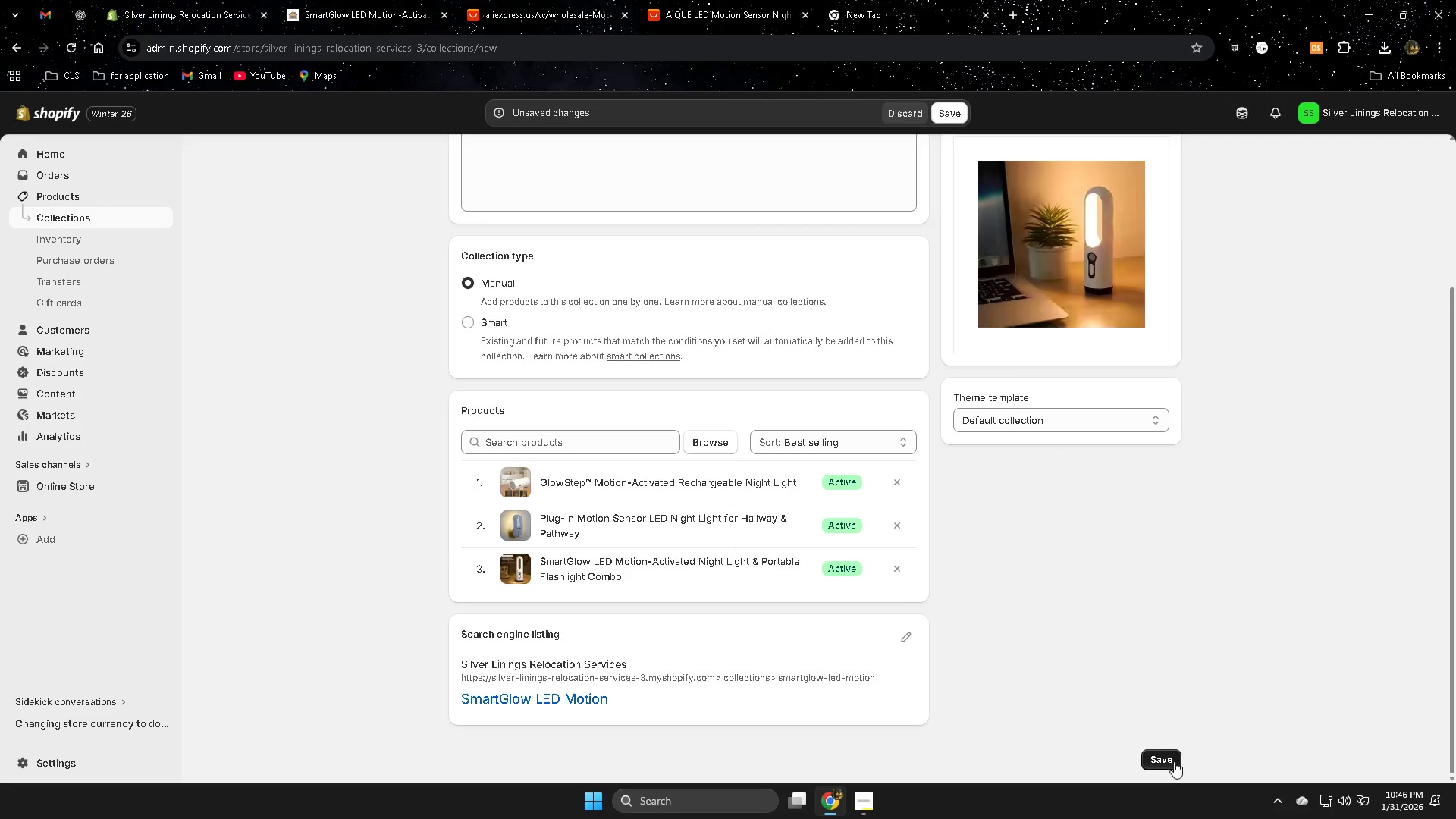 
left_click([1166, 765])
 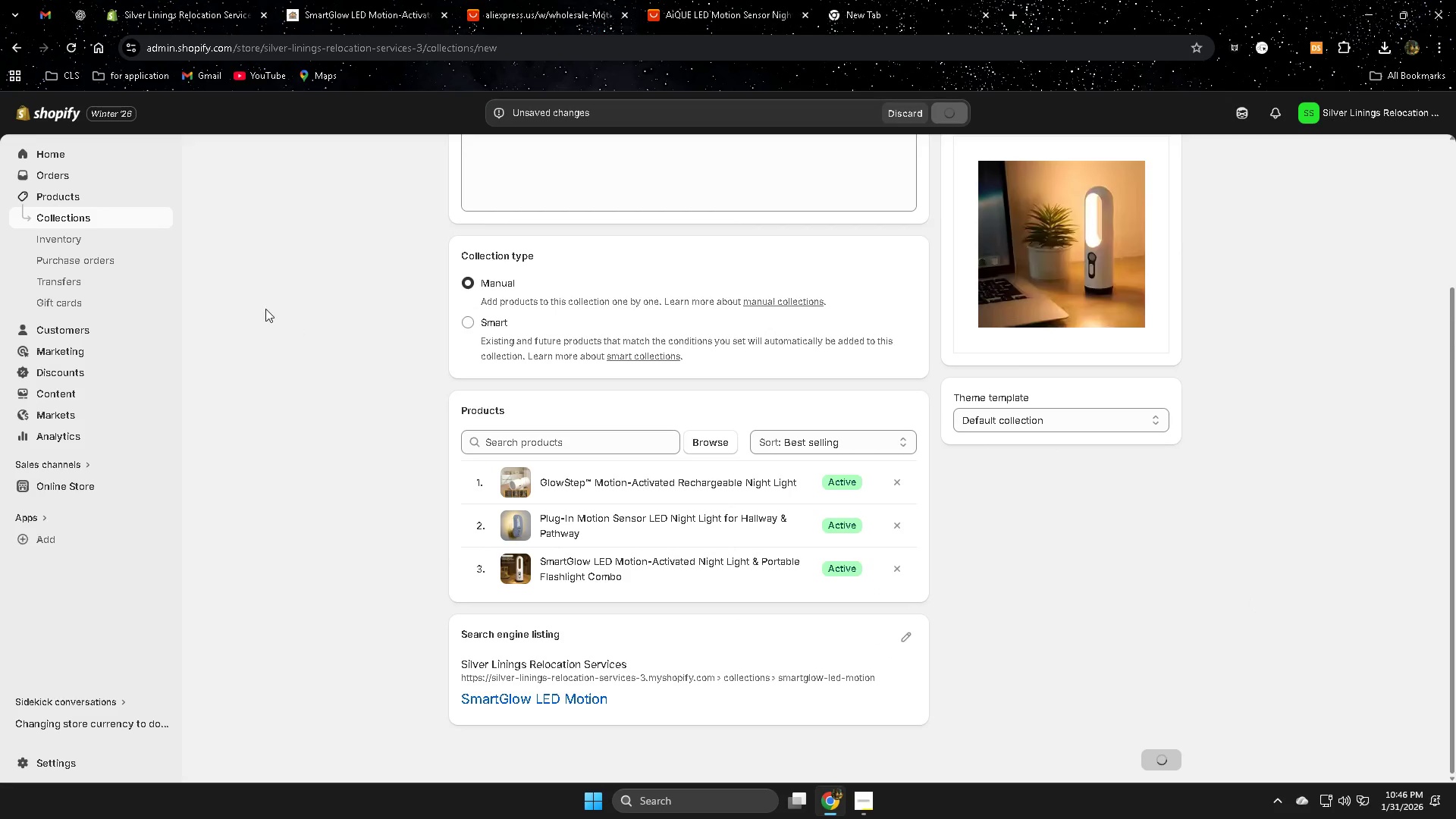 
left_click([71, 485])
 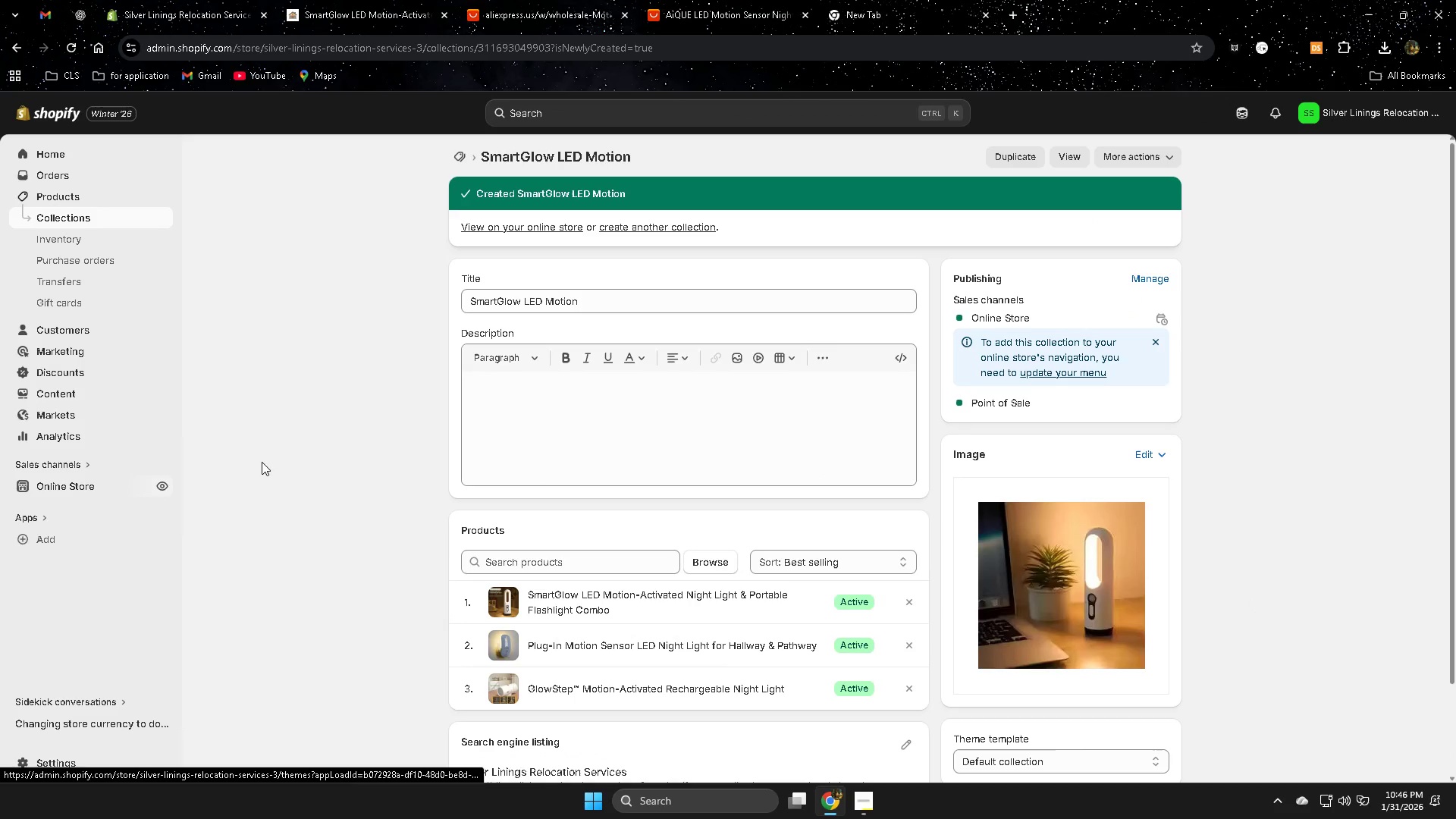 
left_click([63, 491])
 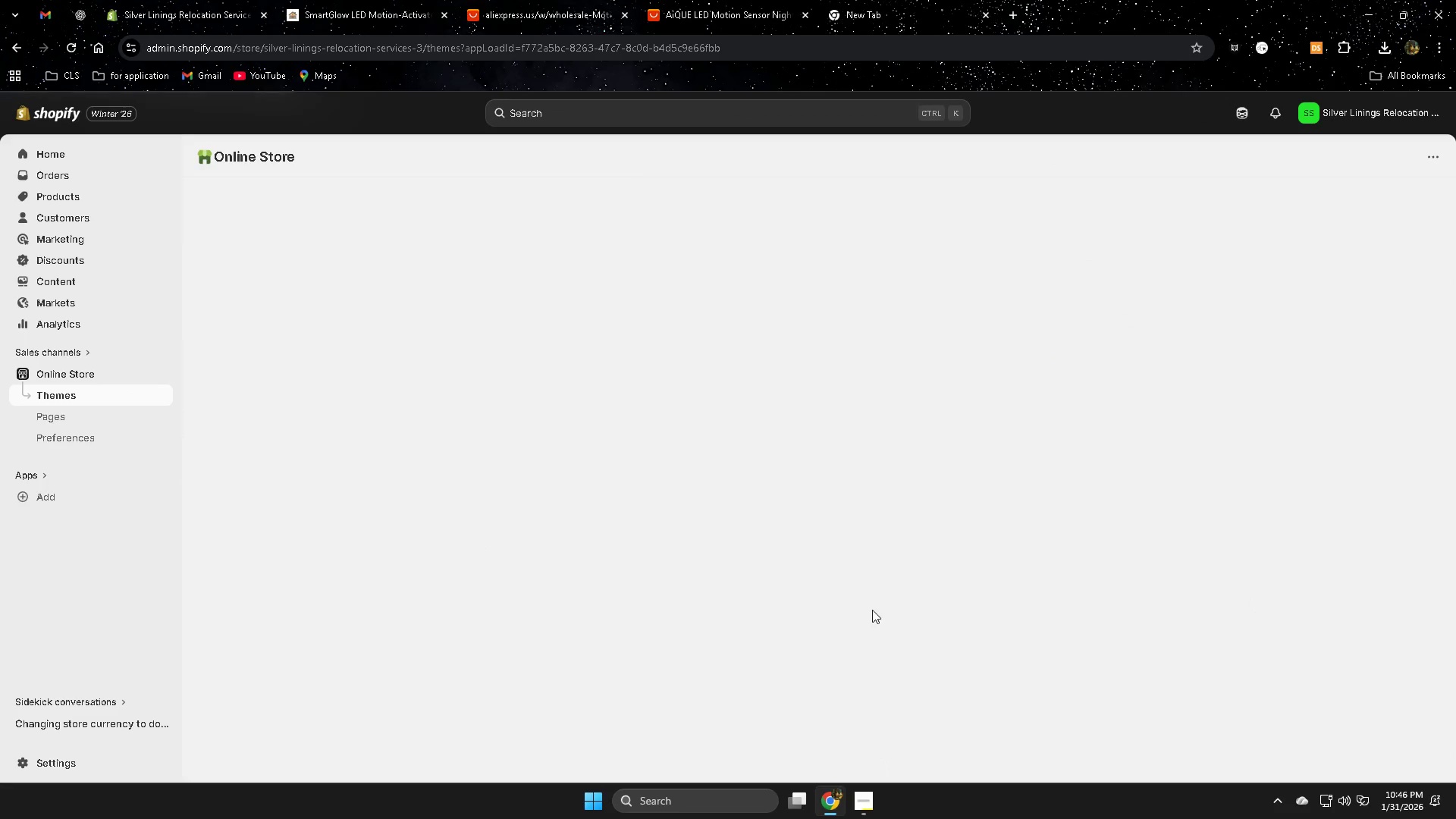 
mouse_move([1083, 469])
 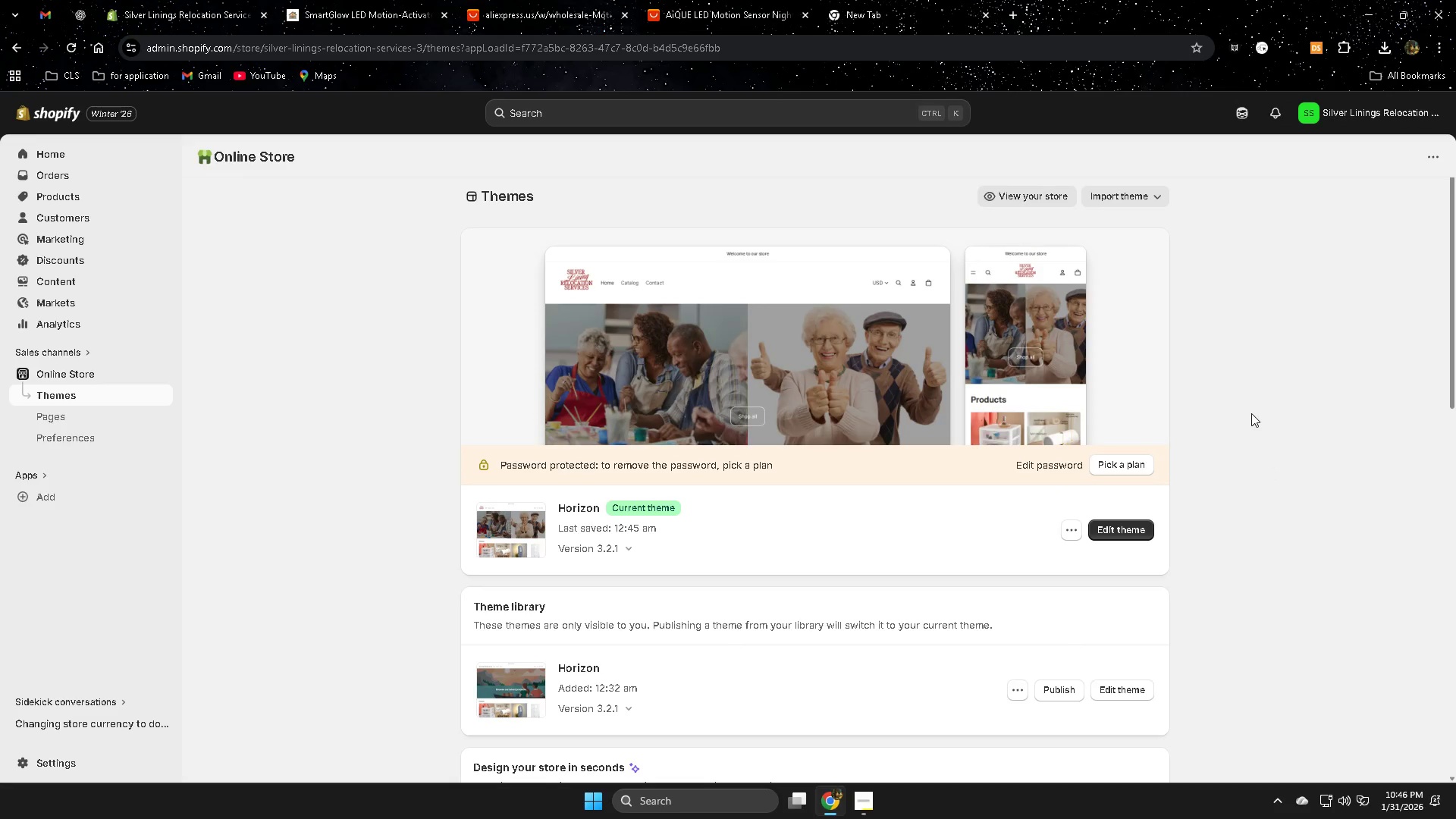 
scroll: coordinate [730, 340], scroll_direction: none, amount: 0.0
 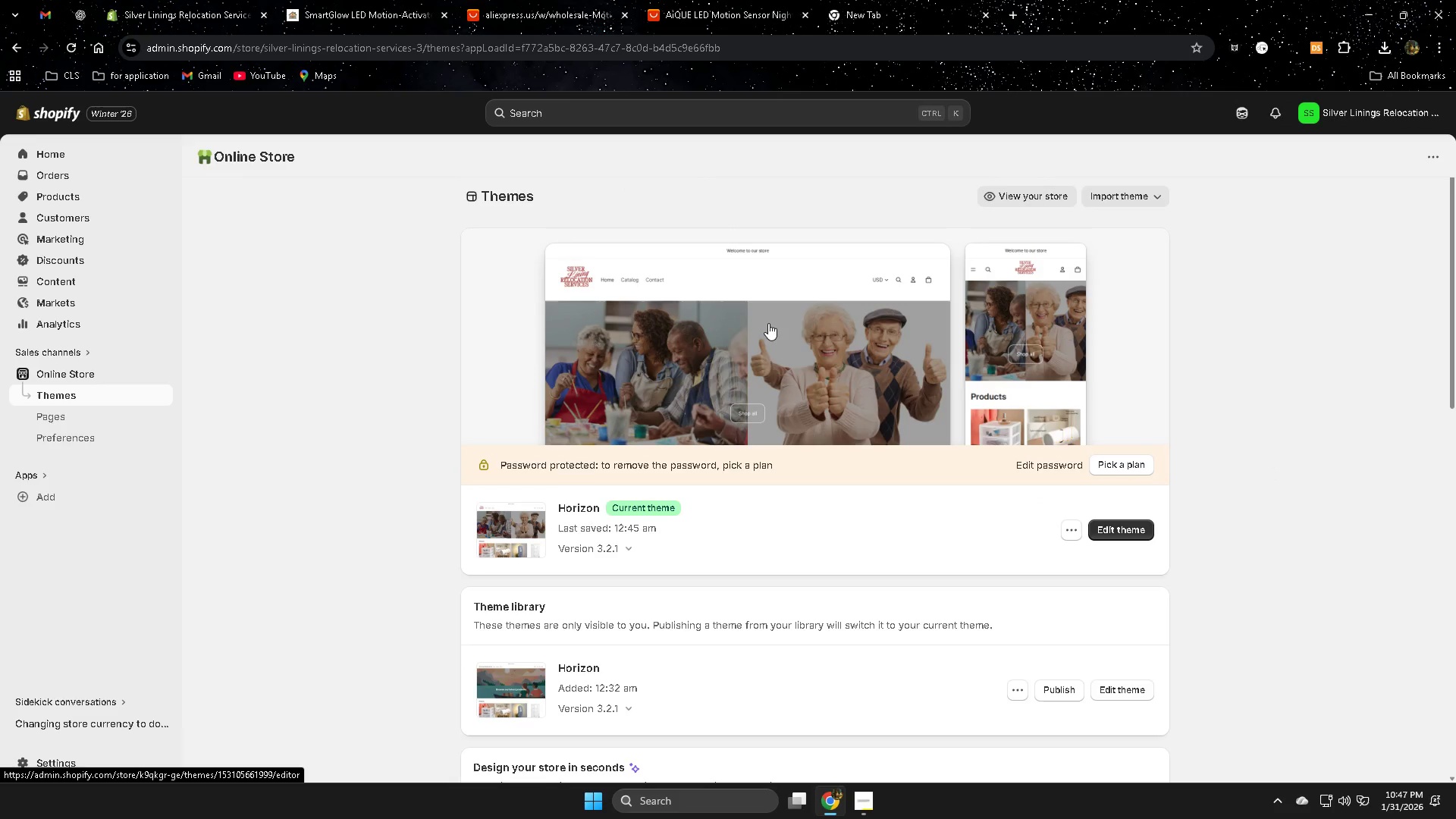 
left_click([764, 325])
 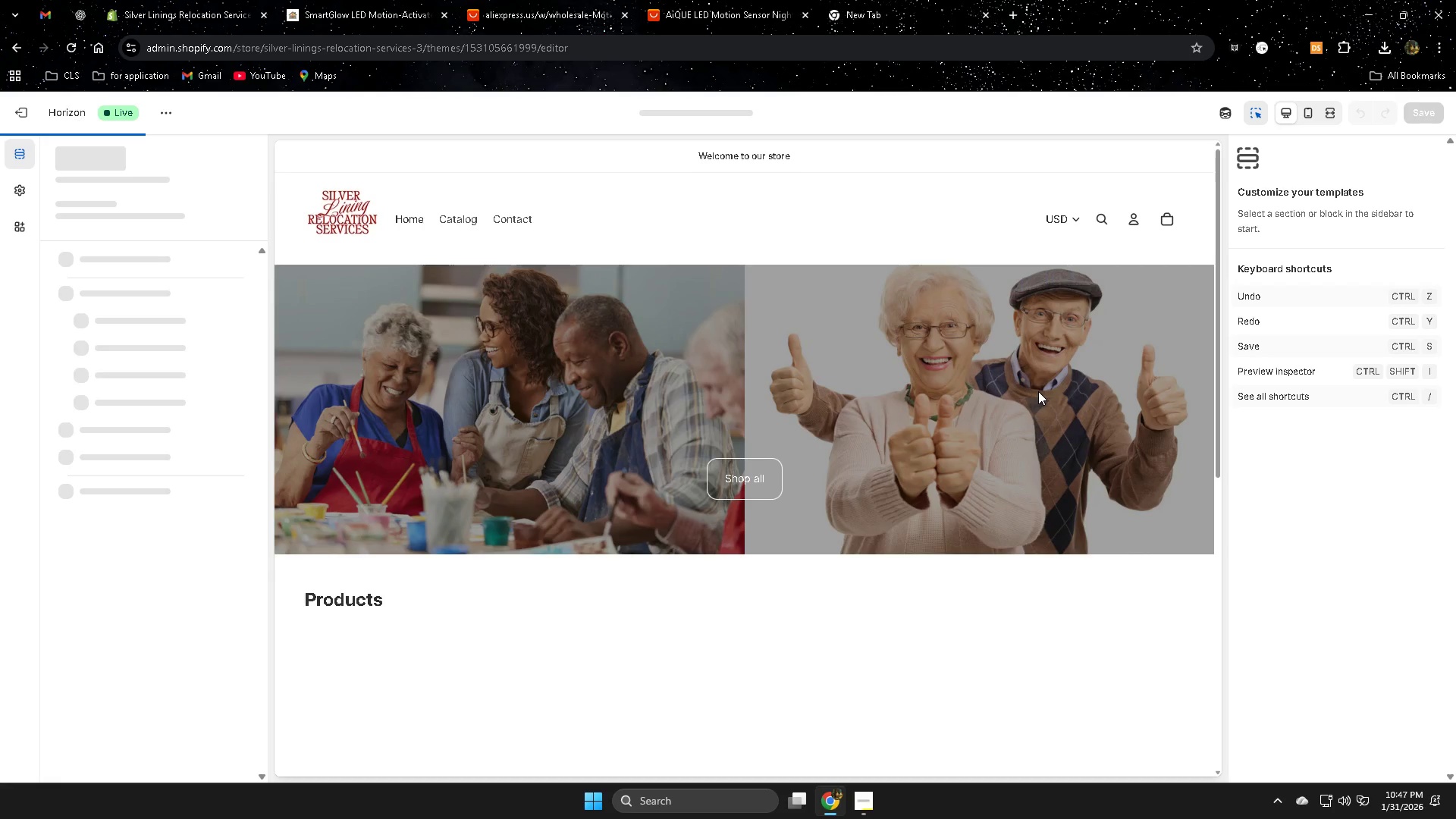 
scroll: coordinate [1038, 391], scroll_direction: down, amount: 3.0
 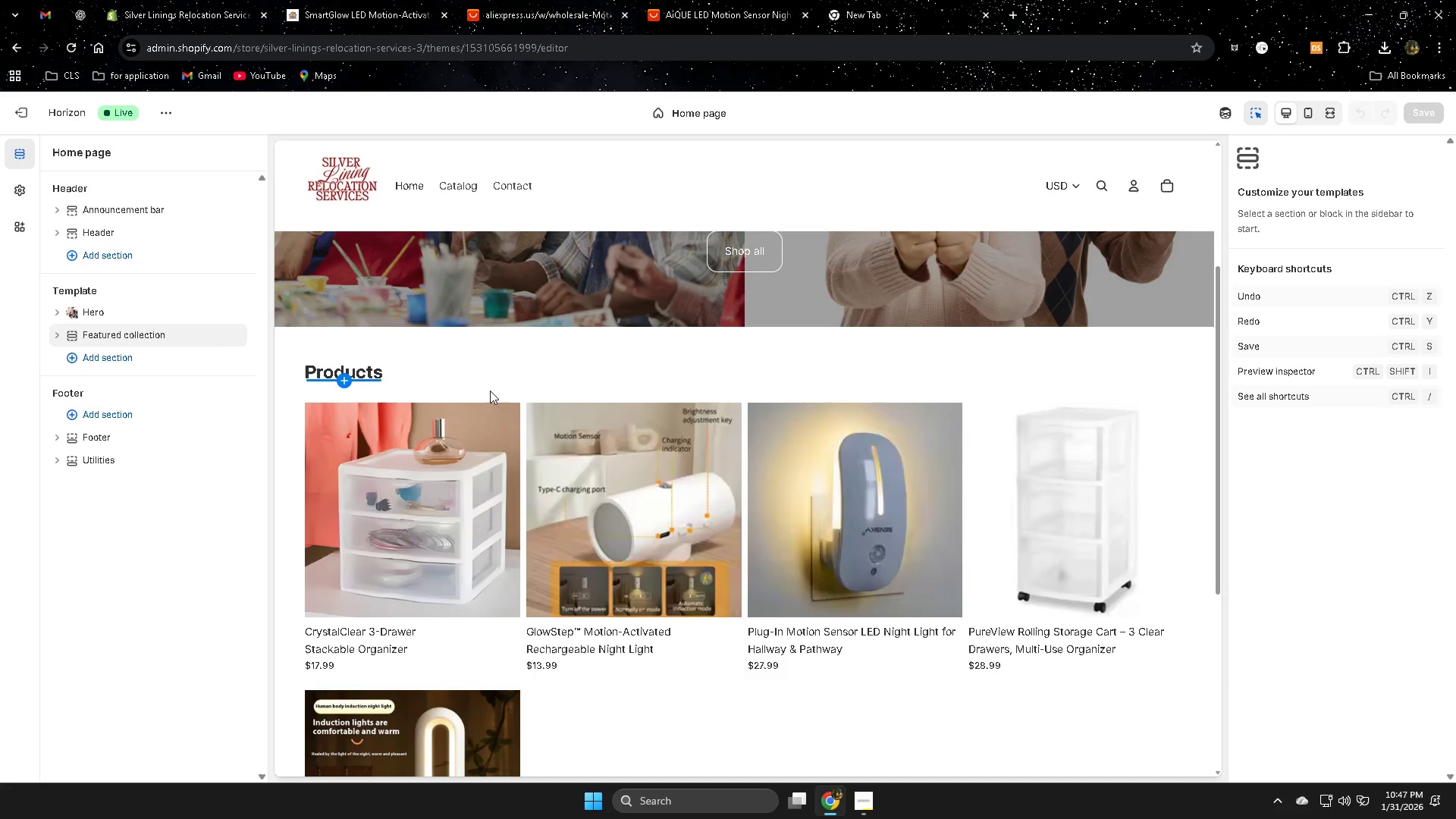 
wait(7.38)
 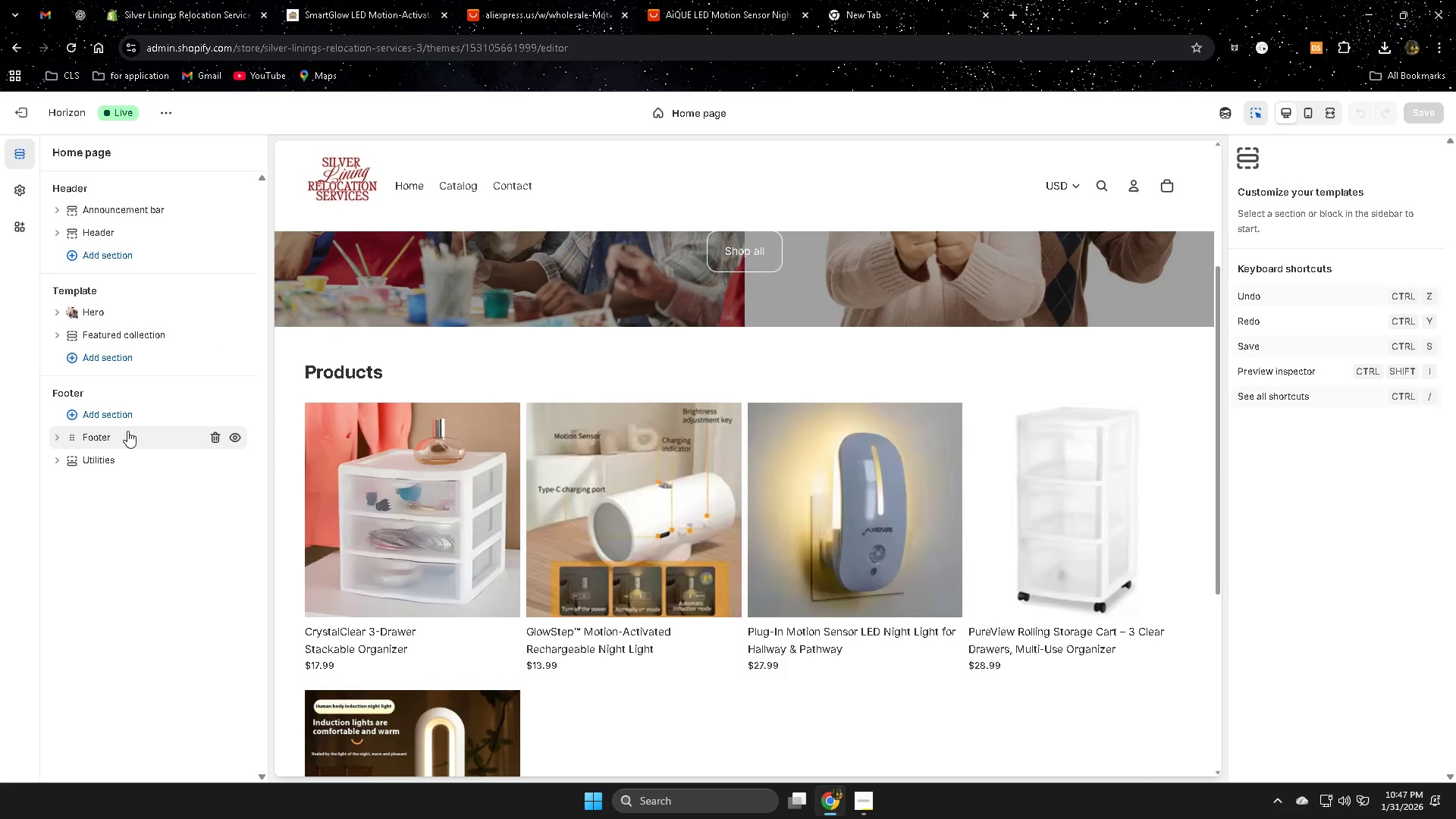 
left_click([345, 379])
 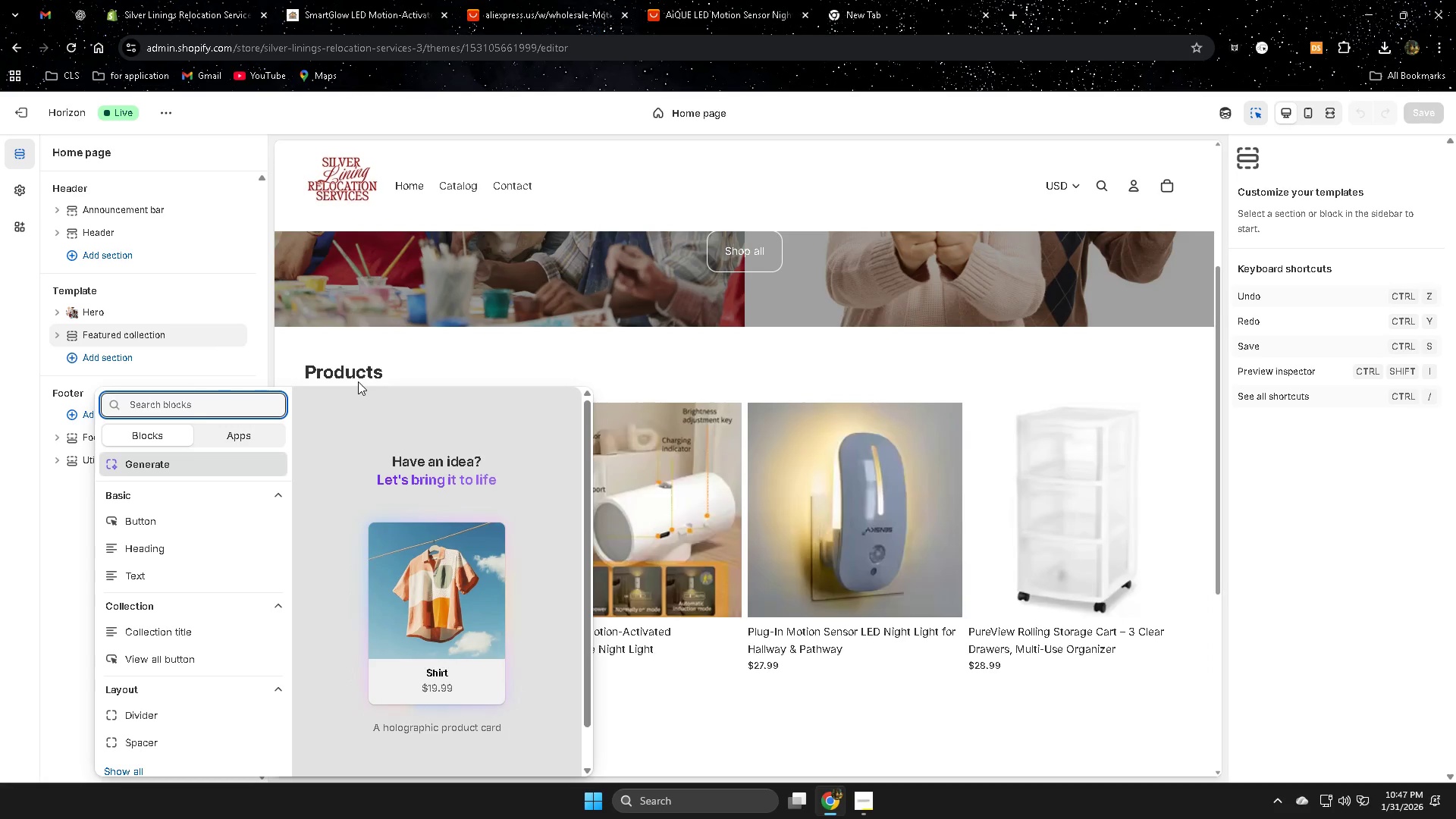 
left_click([577, 360])
 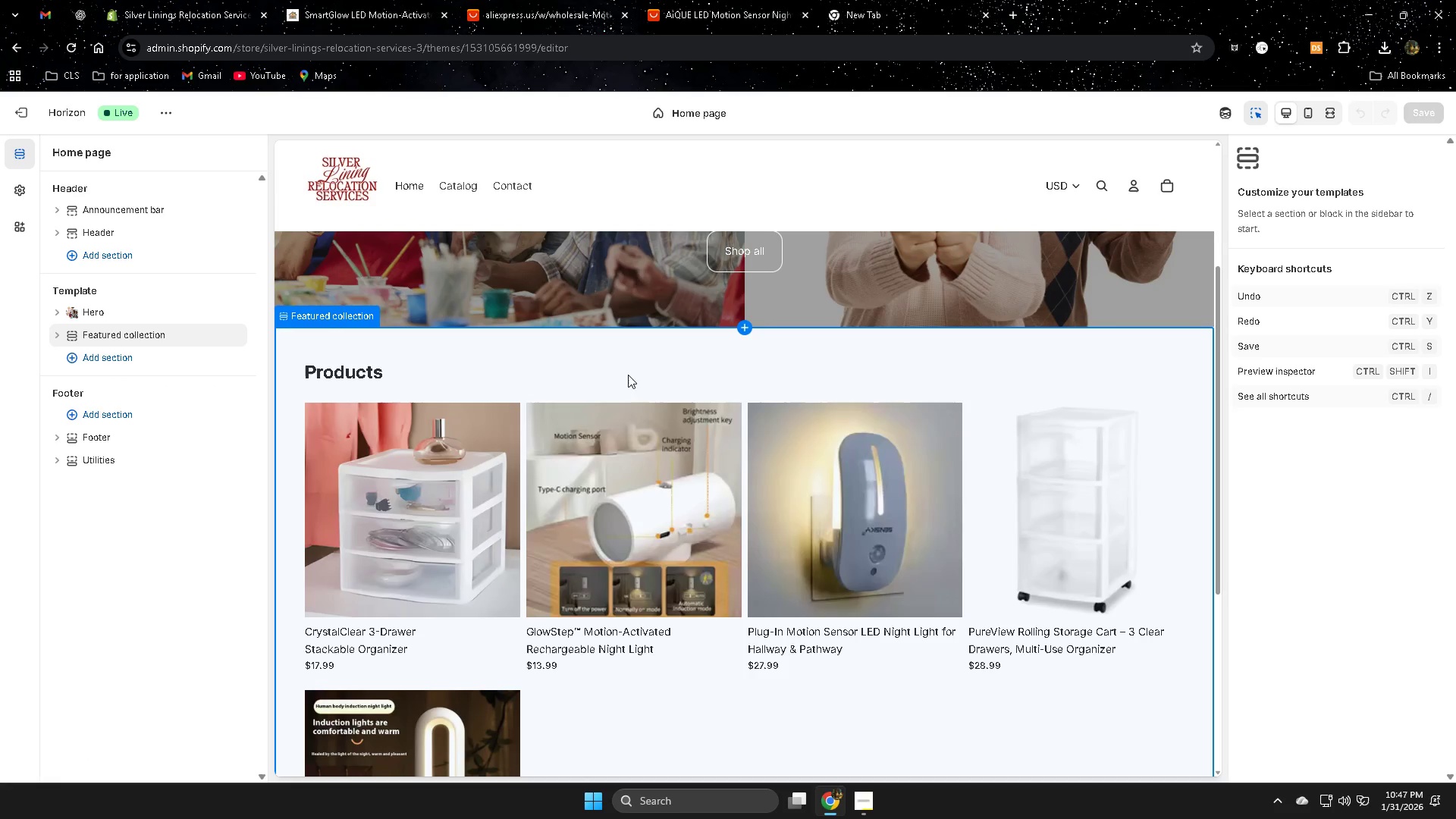 
scroll: coordinate [846, 497], scroll_direction: down, amount: 3.0
 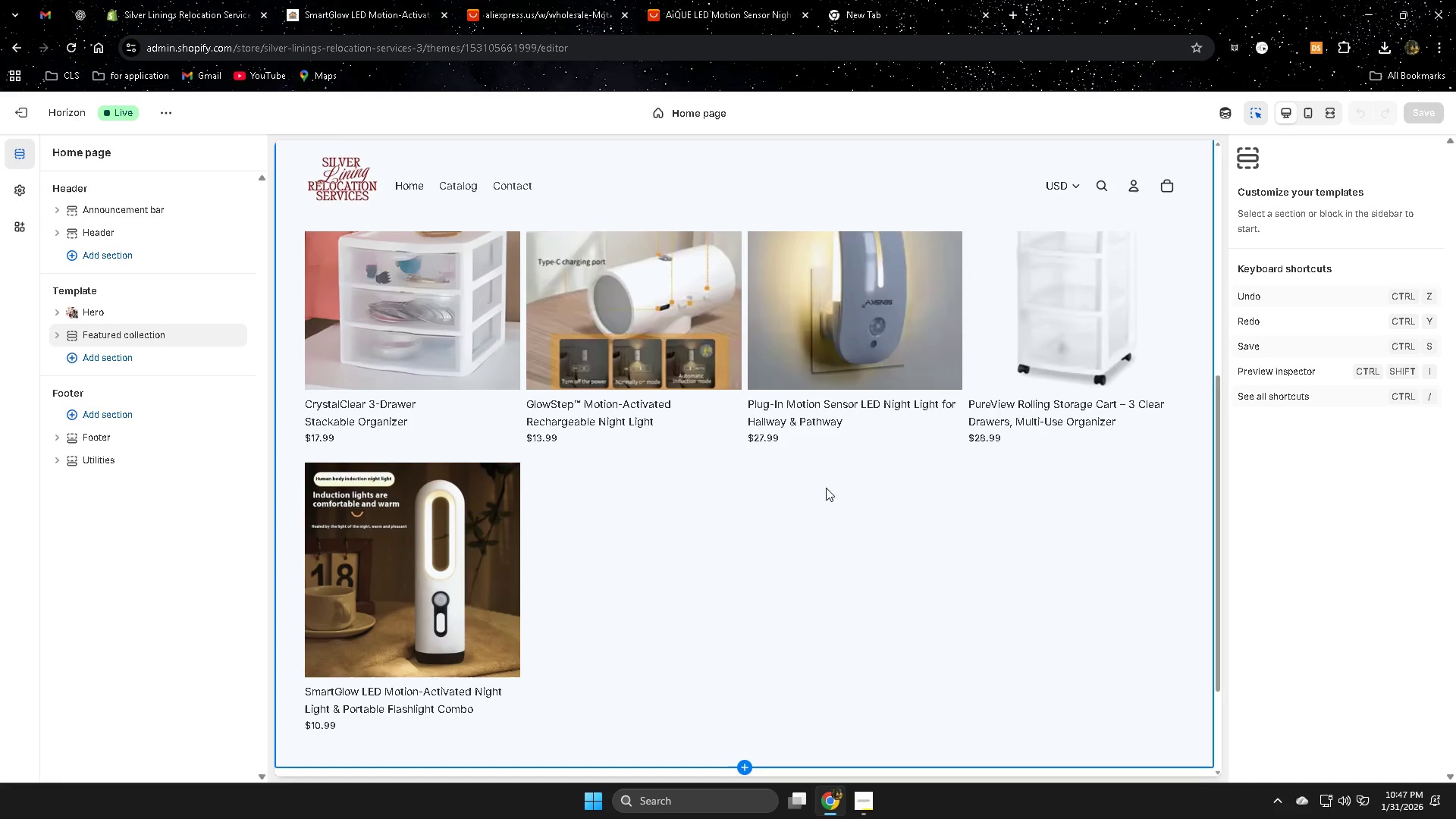 
scroll: coordinate [737, 457], scroll_direction: up, amount: 2.0
 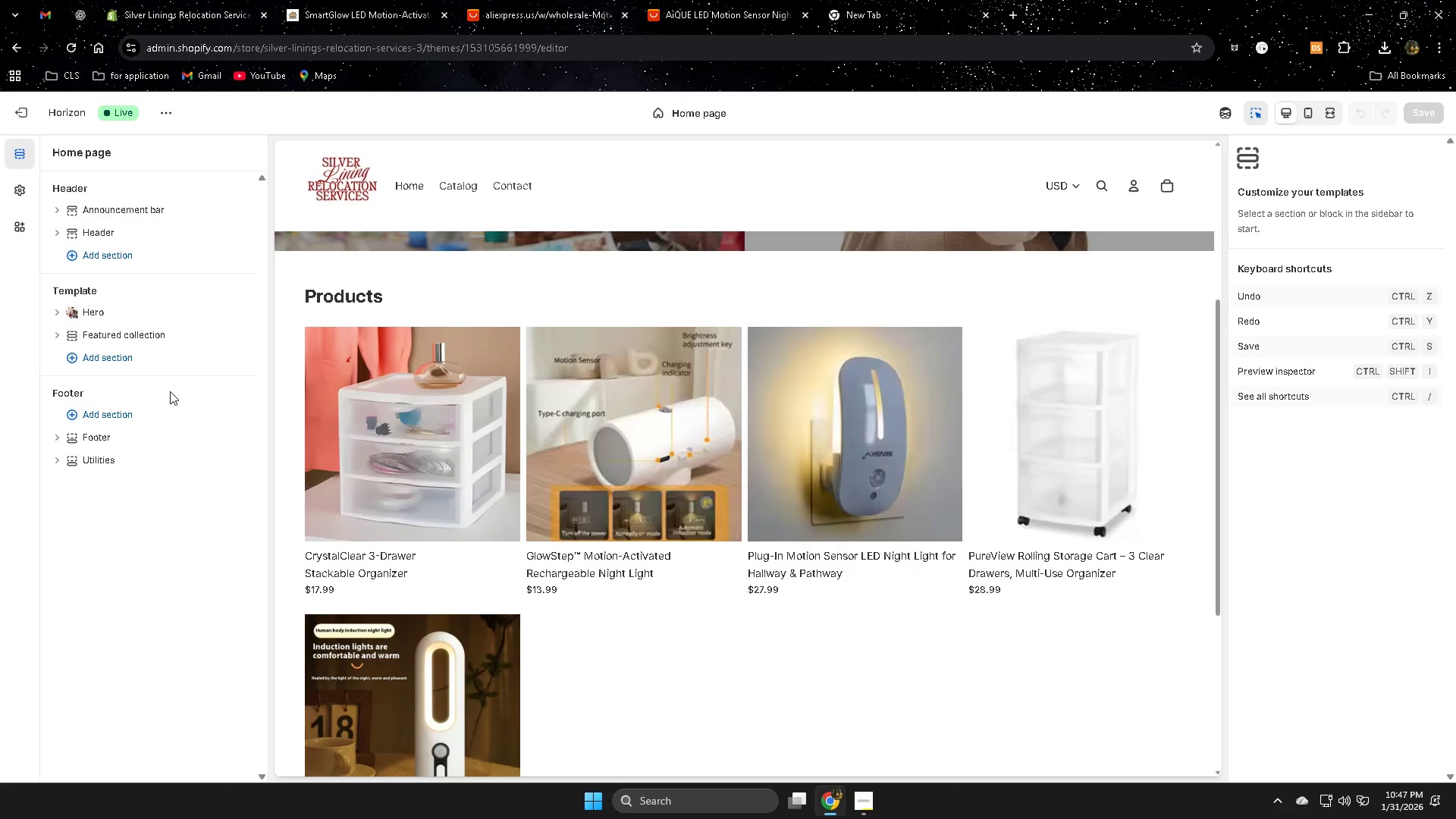 
scroll: coordinate [934, 603], scroll_direction: none, amount: 0.0
 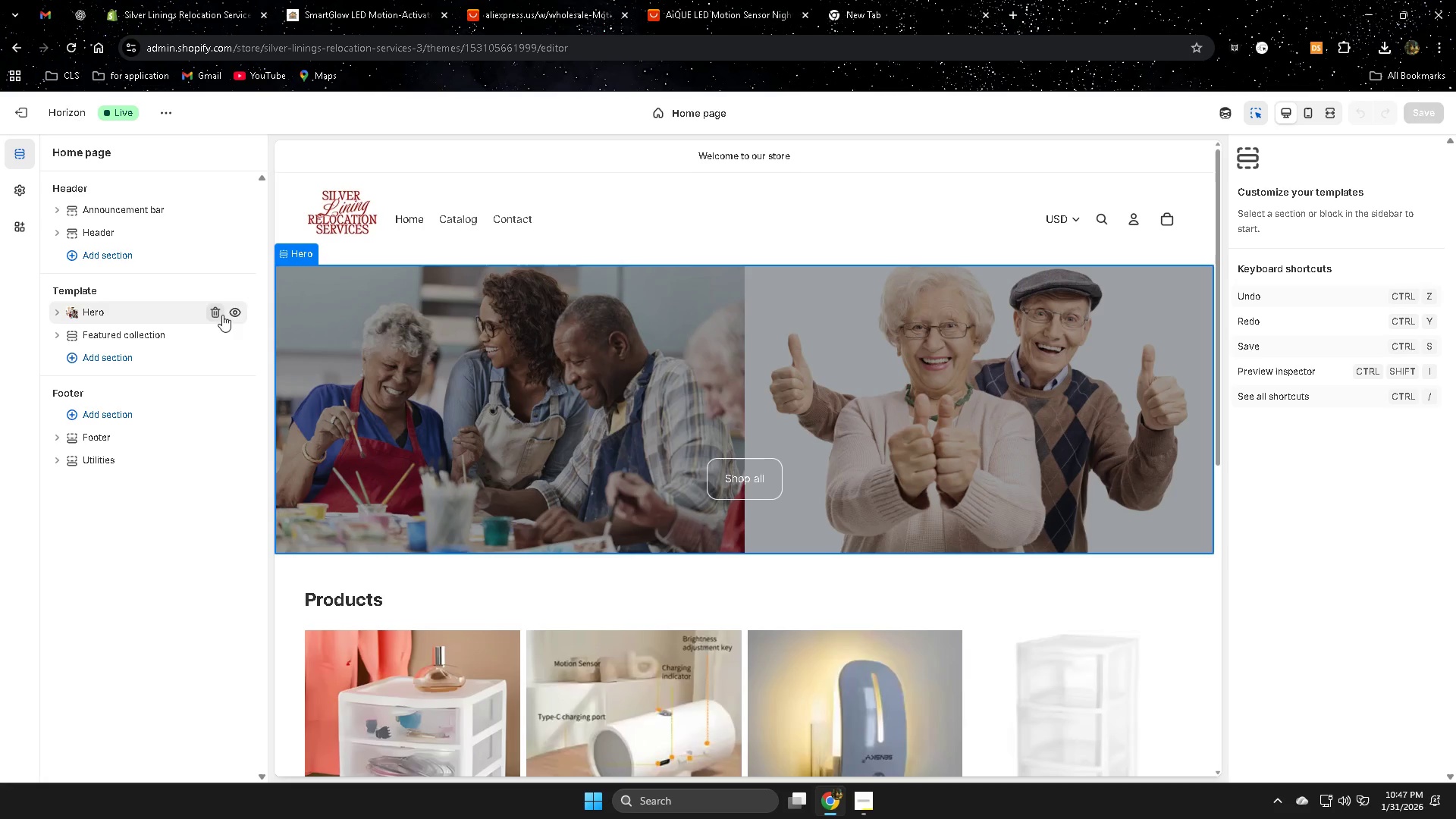 
wait(9.37)
 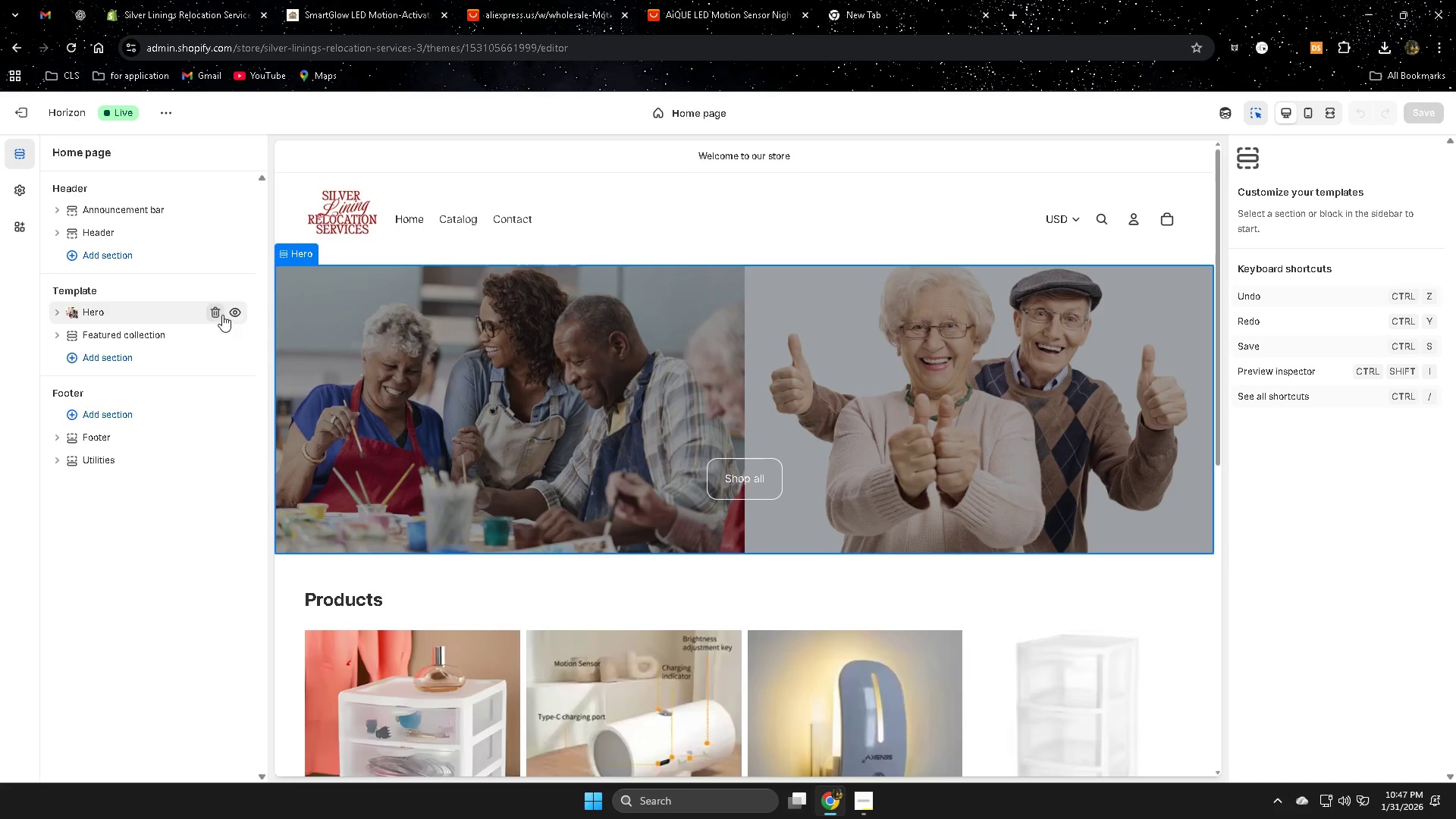 
left_click([58, 312])
 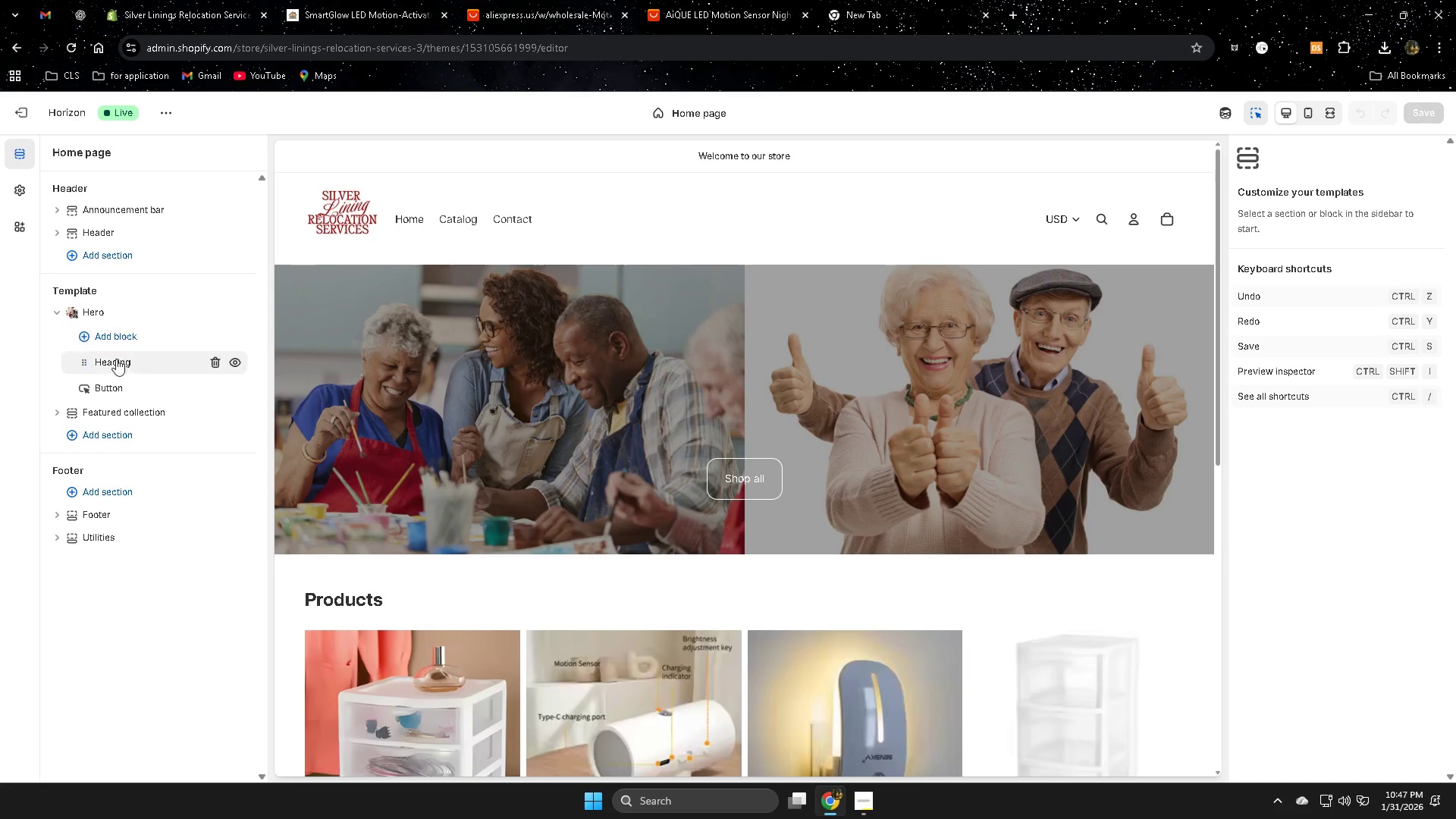 
left_click([114, 364])
 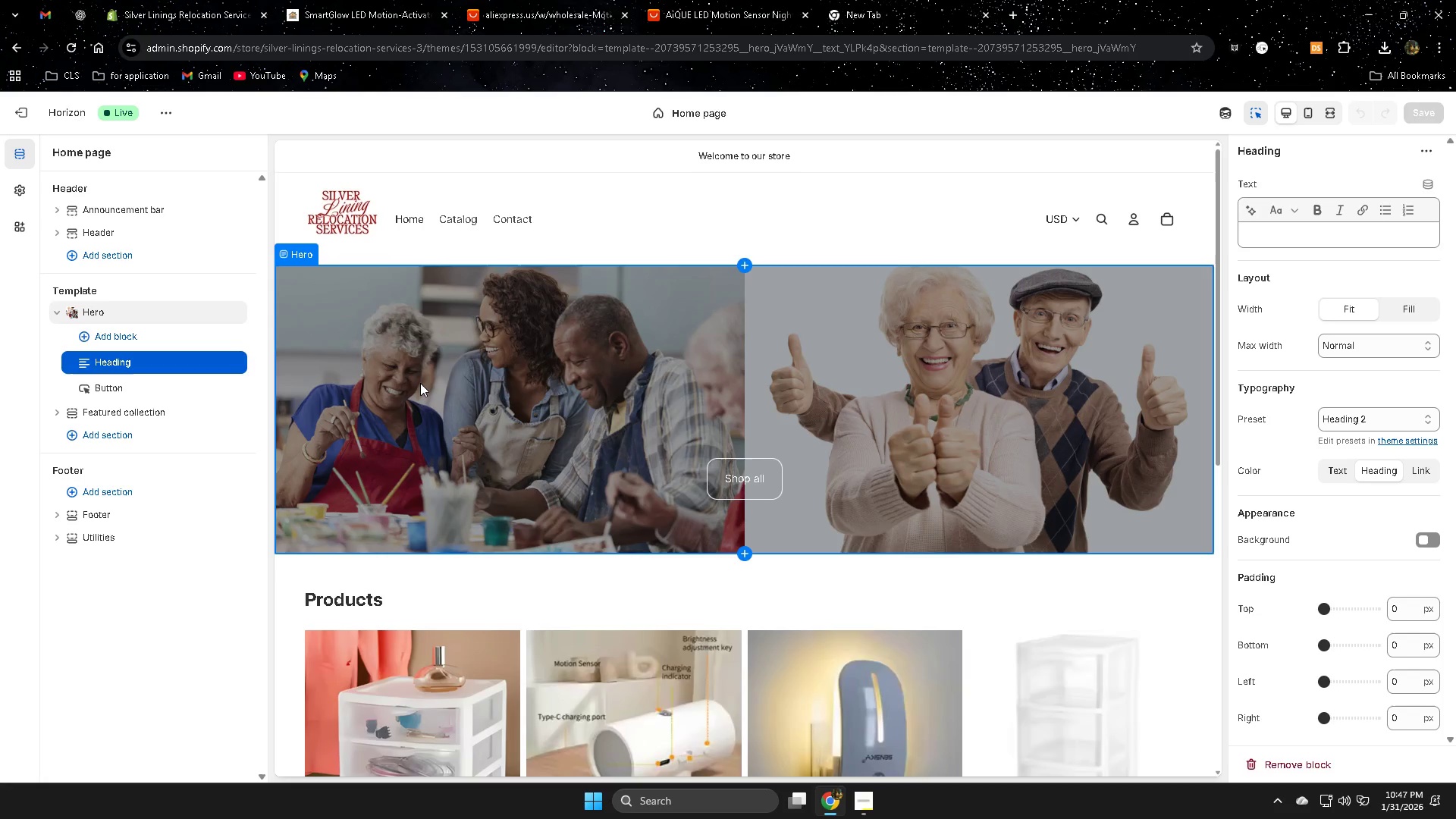 
left_click([620, 589])
 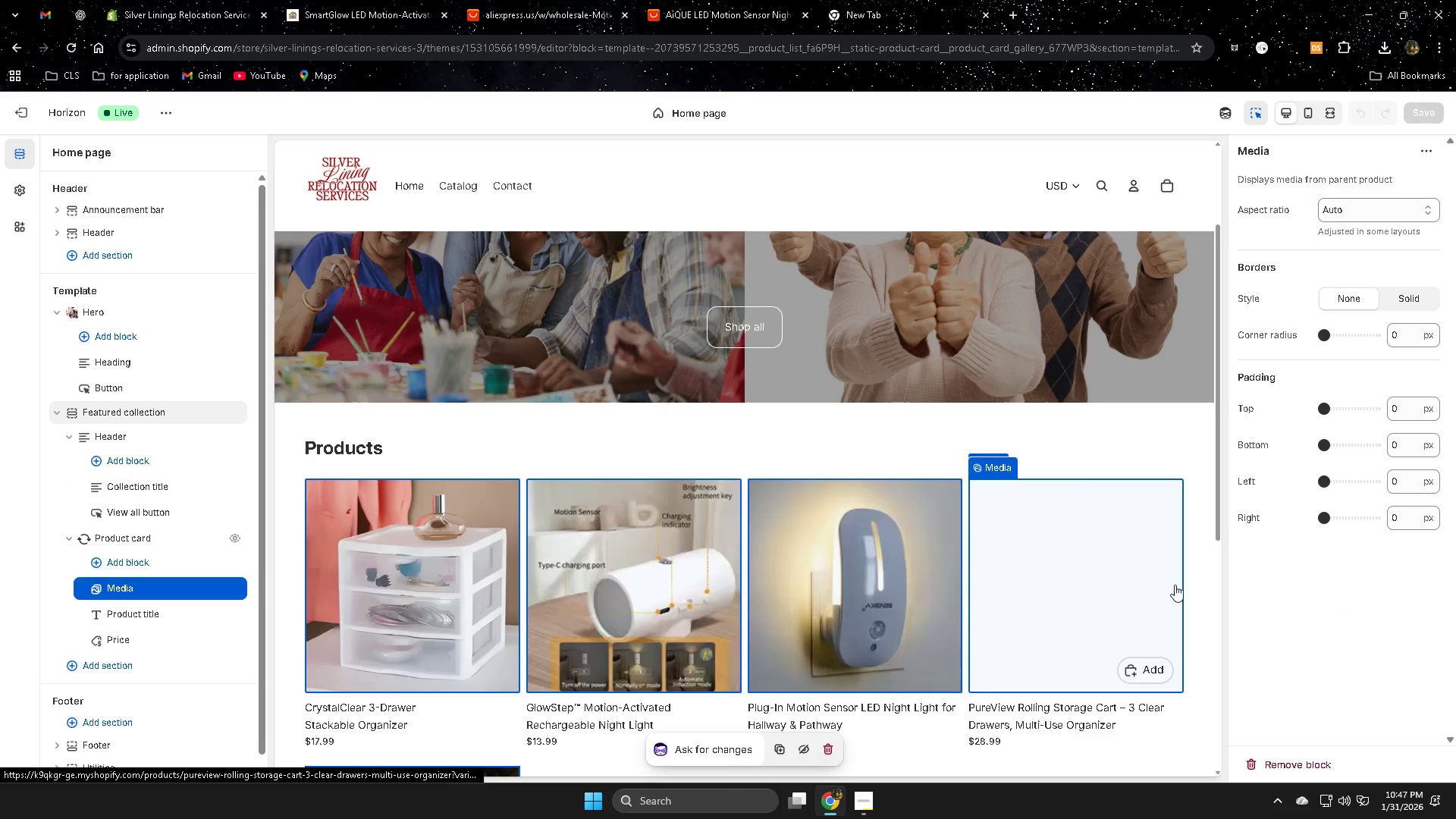 
scroll: coordinate [1085, 612], scroll_direction: down, amount: 4.0
 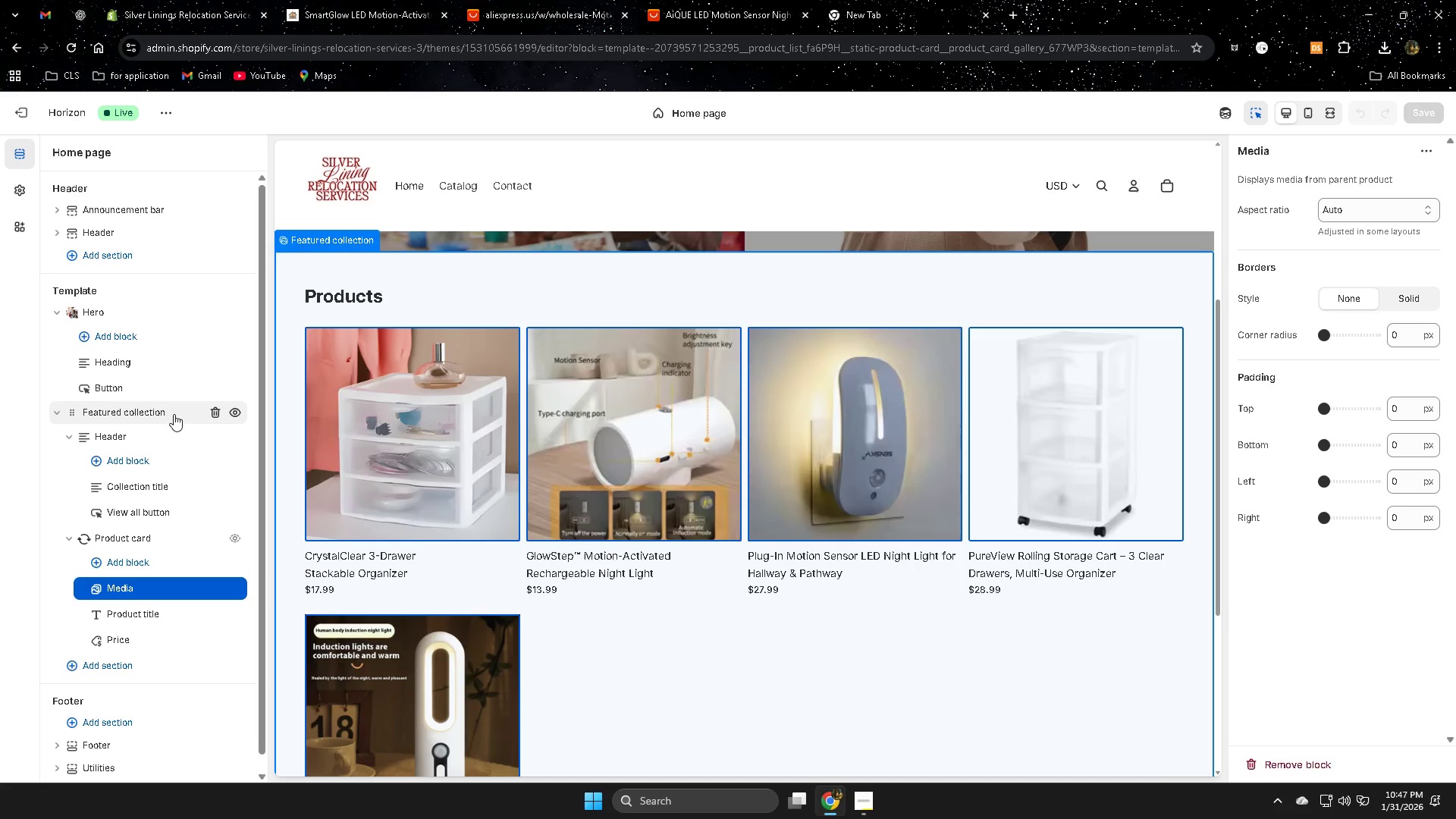 
wait(10.24)
 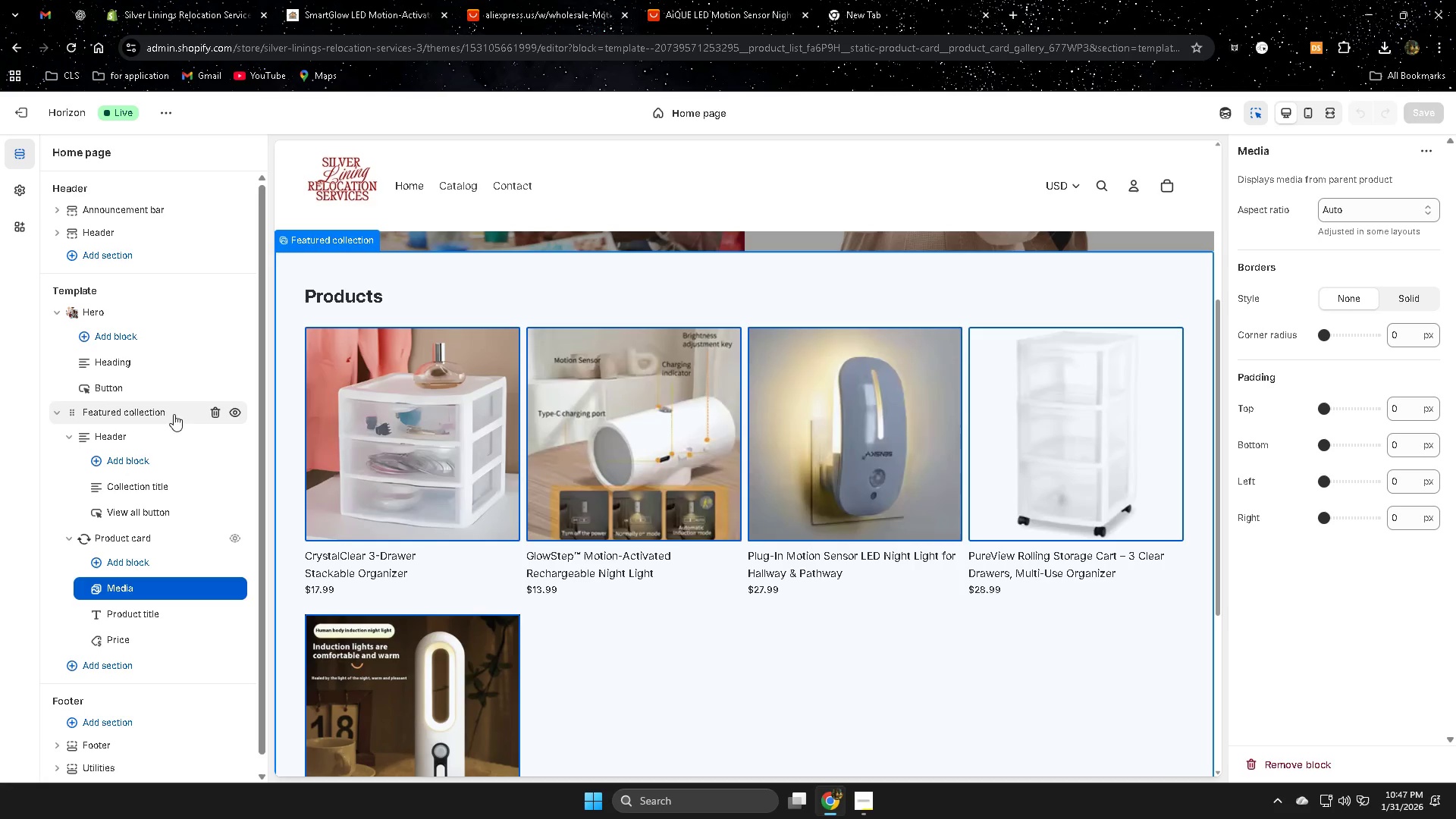 
left_click([129, 415])
 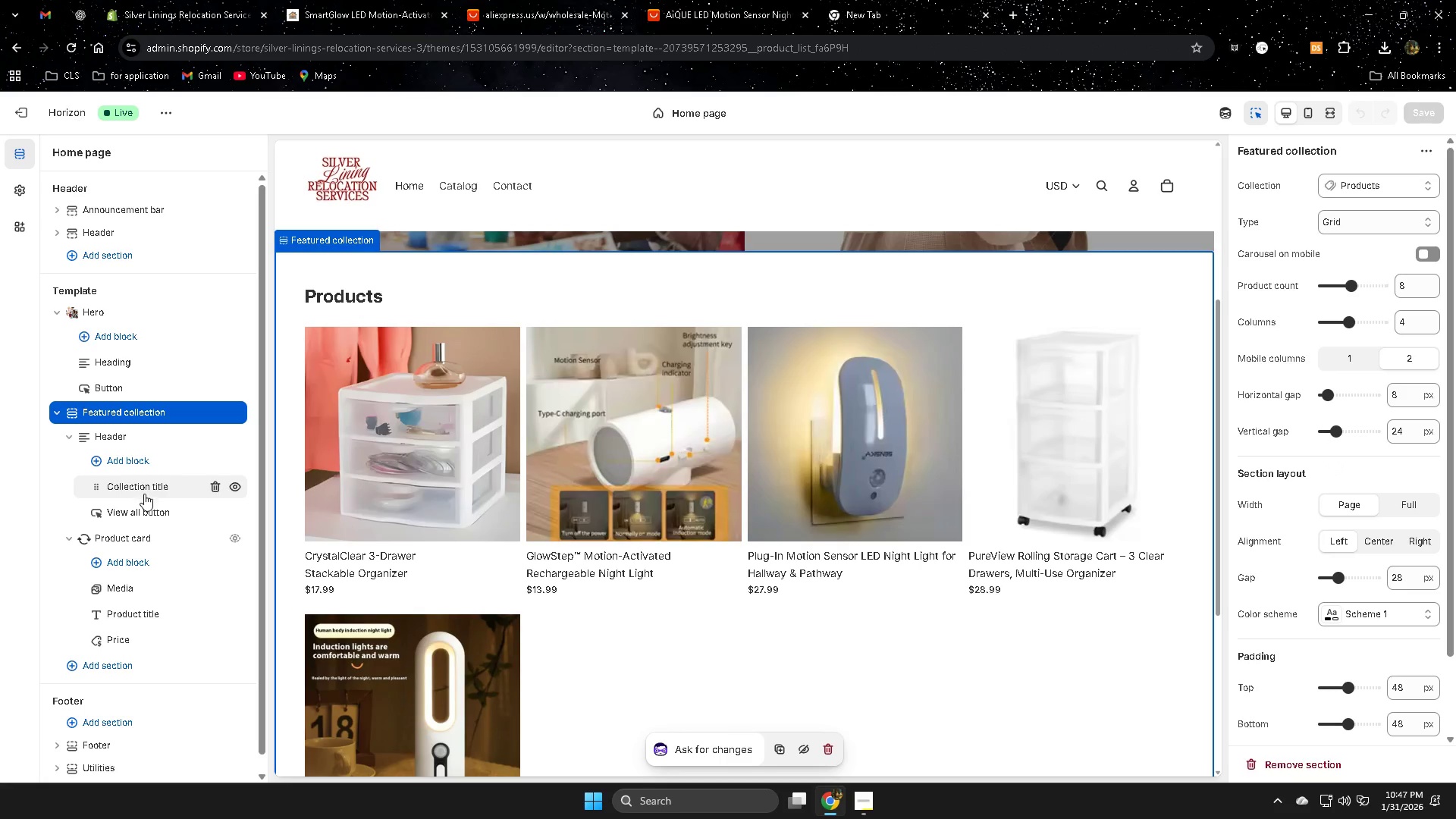 
left_click([144, 491])
 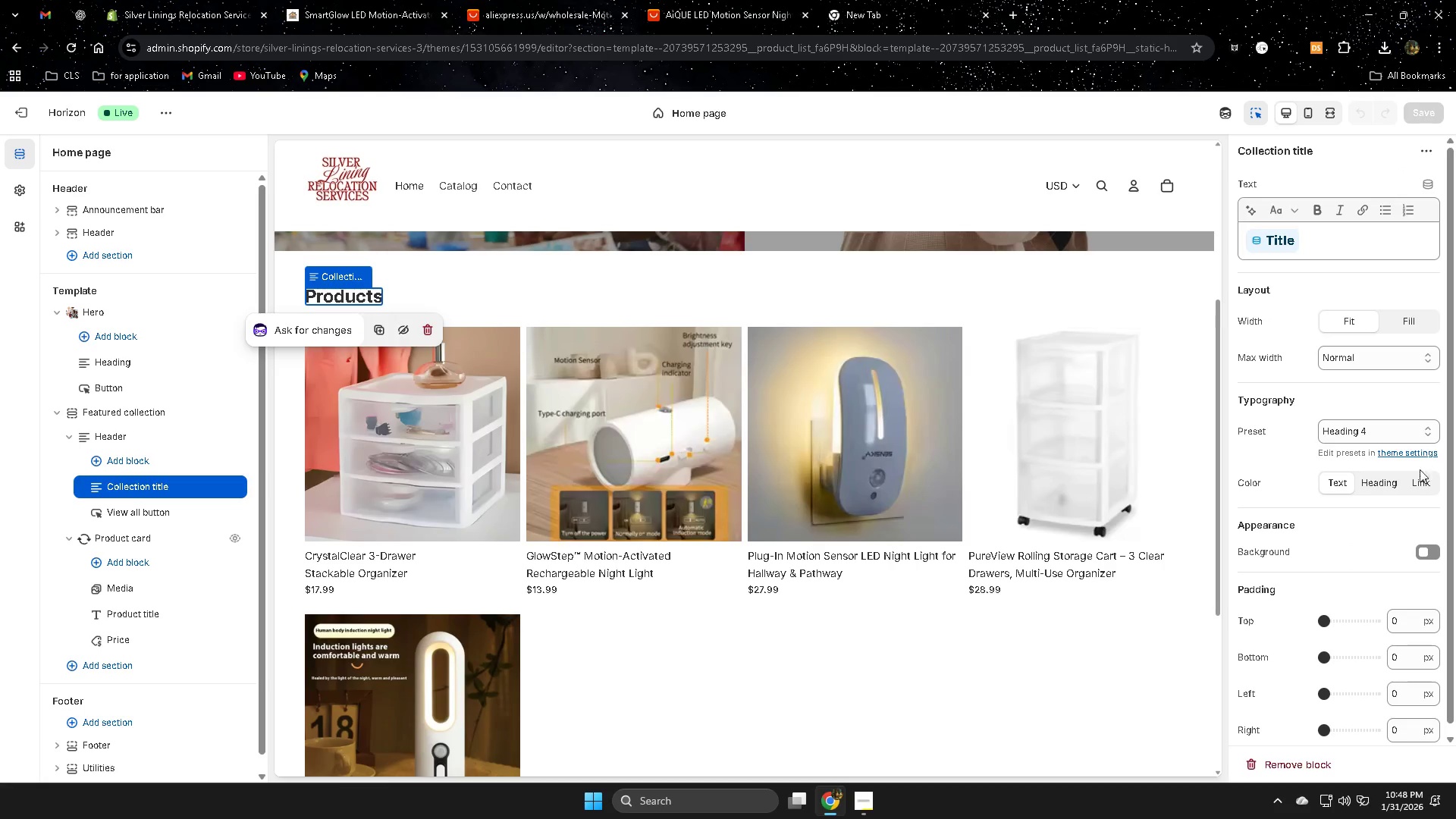 
wait(6.55)
 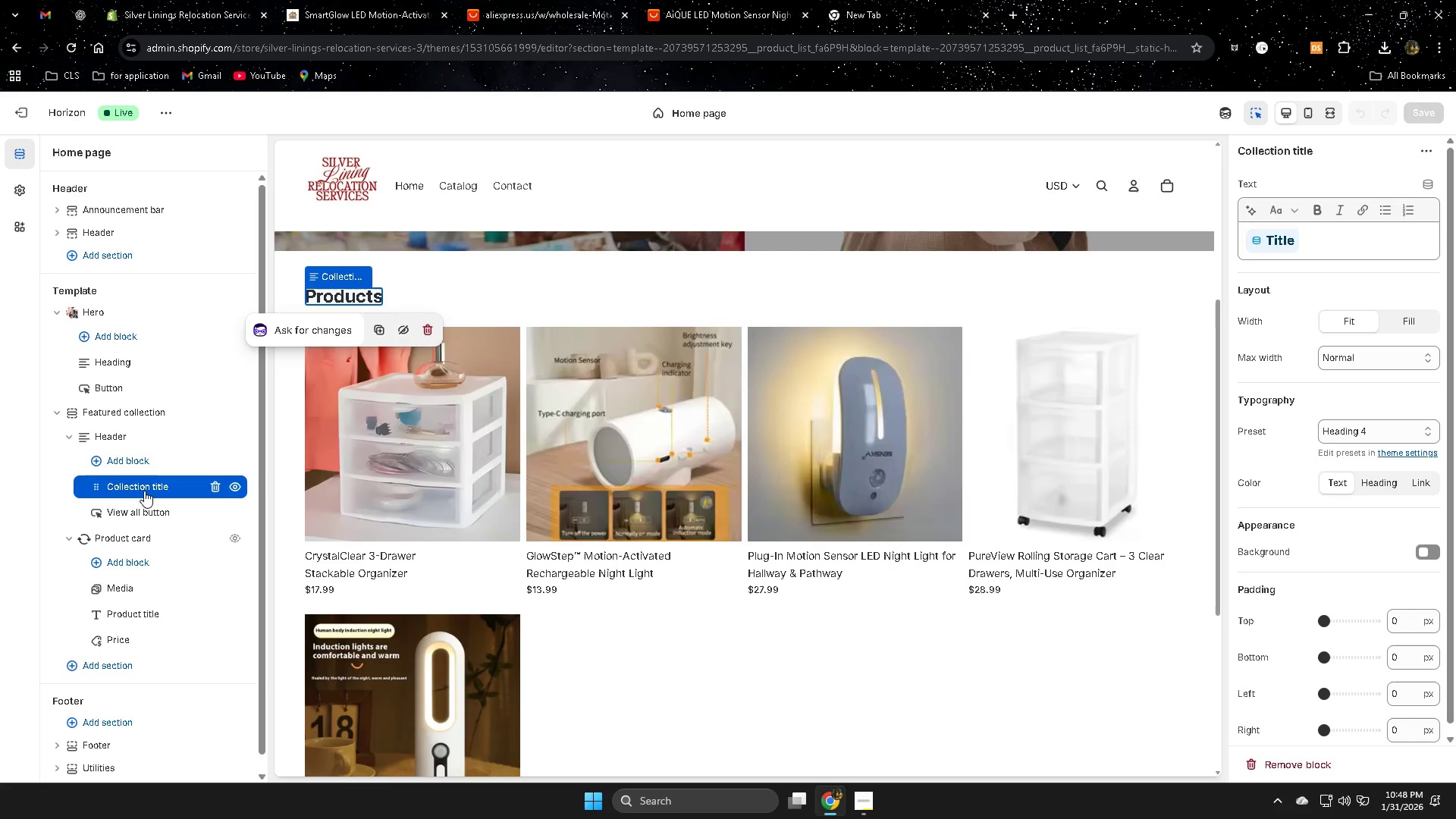 
scroll: coordinate [1382, 582], scroll_direction: down, amount: 3.0
 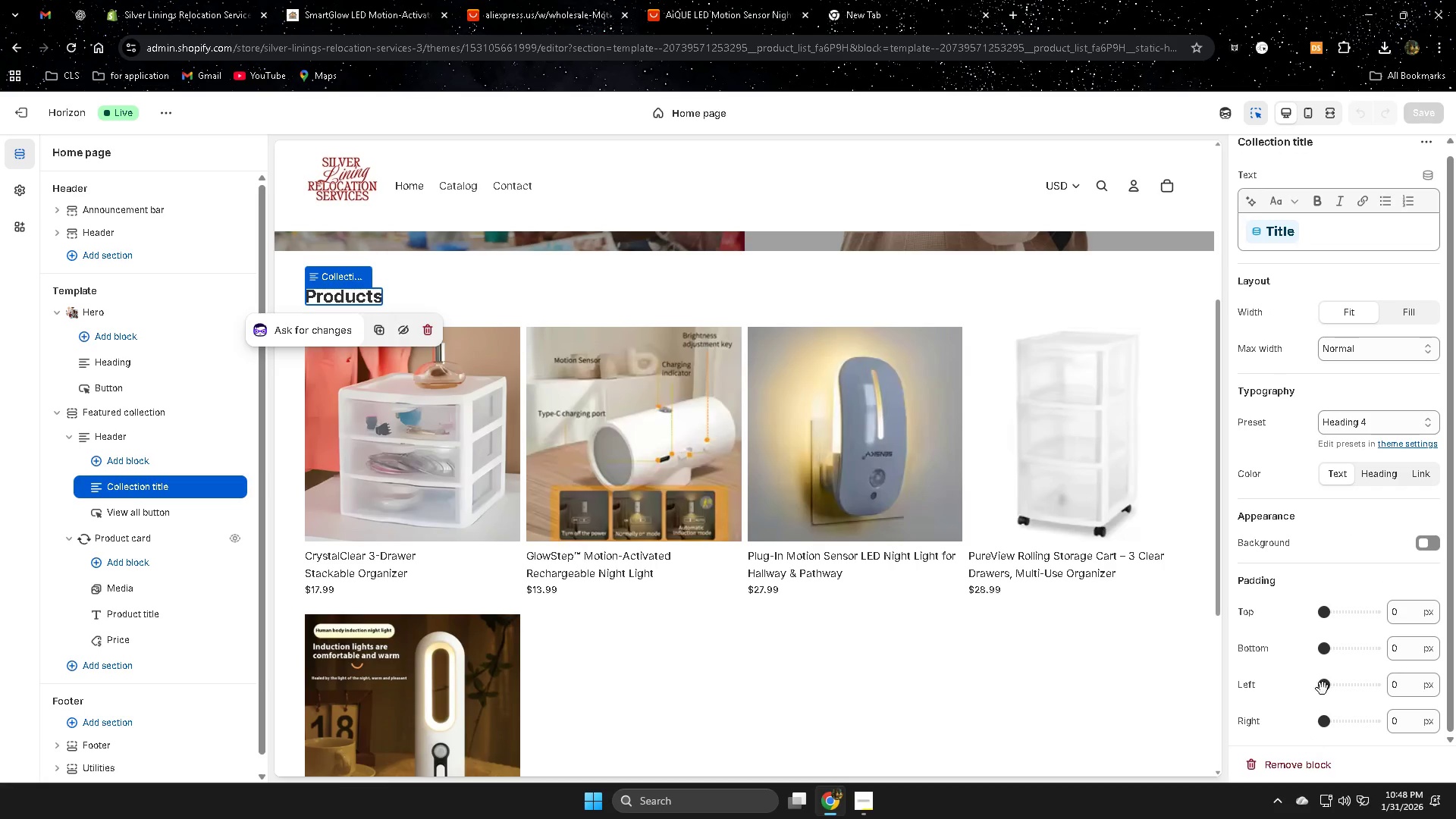 
scroll: coordinate [1340, 584], scroll_direction: up, amount: 3.0
 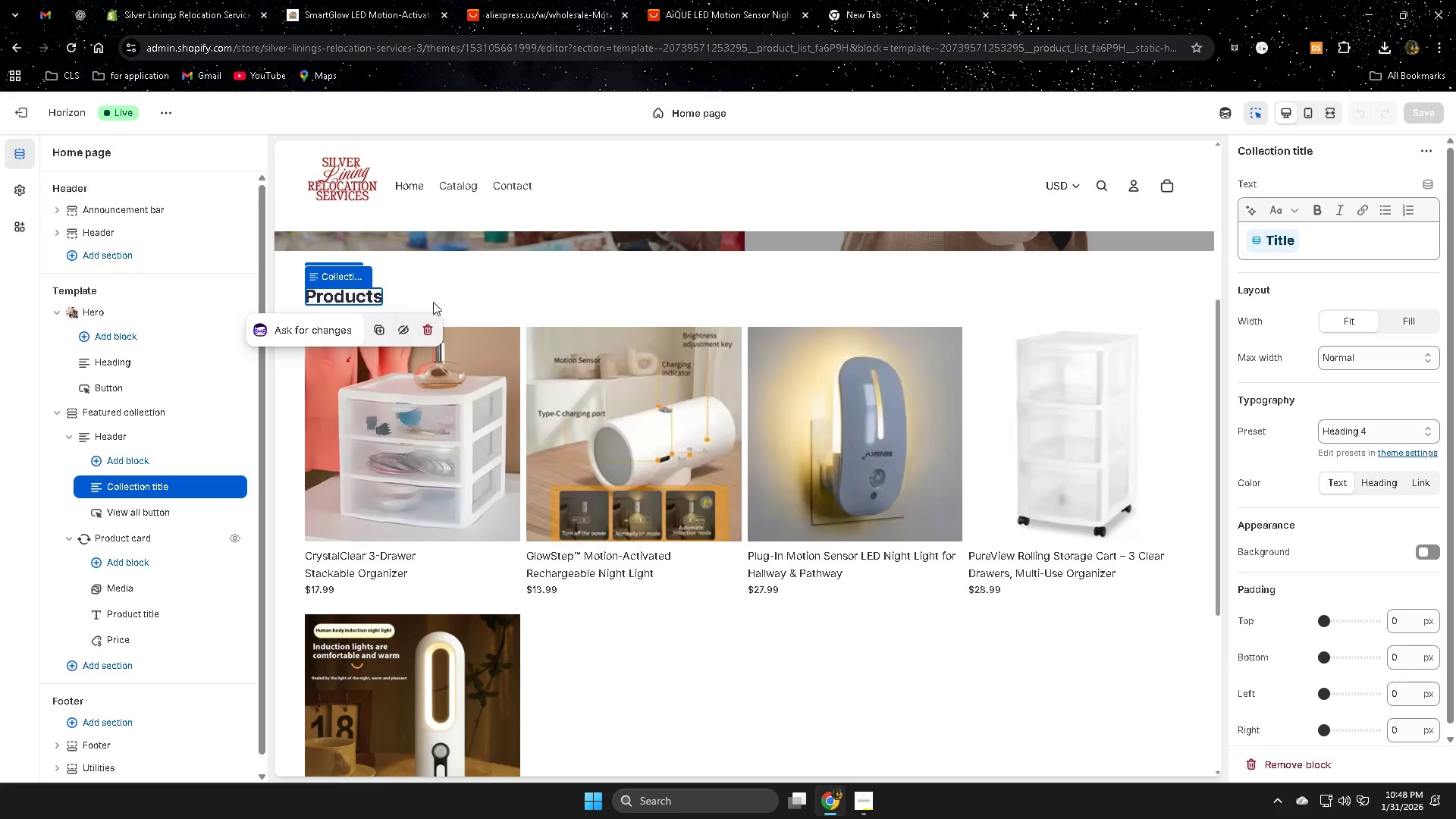 
left_click([473, 293])
 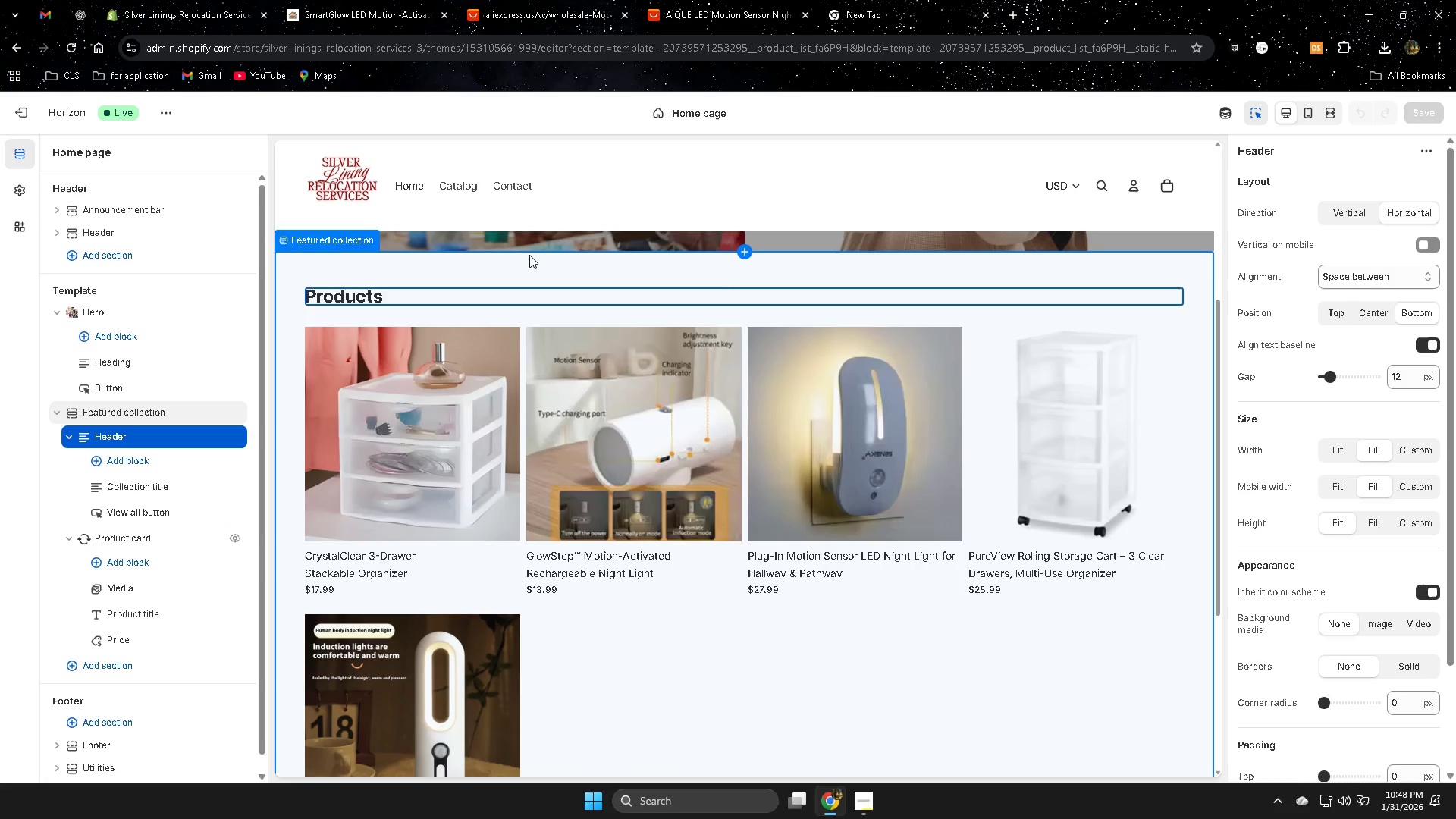 
left_click([331, 237])
 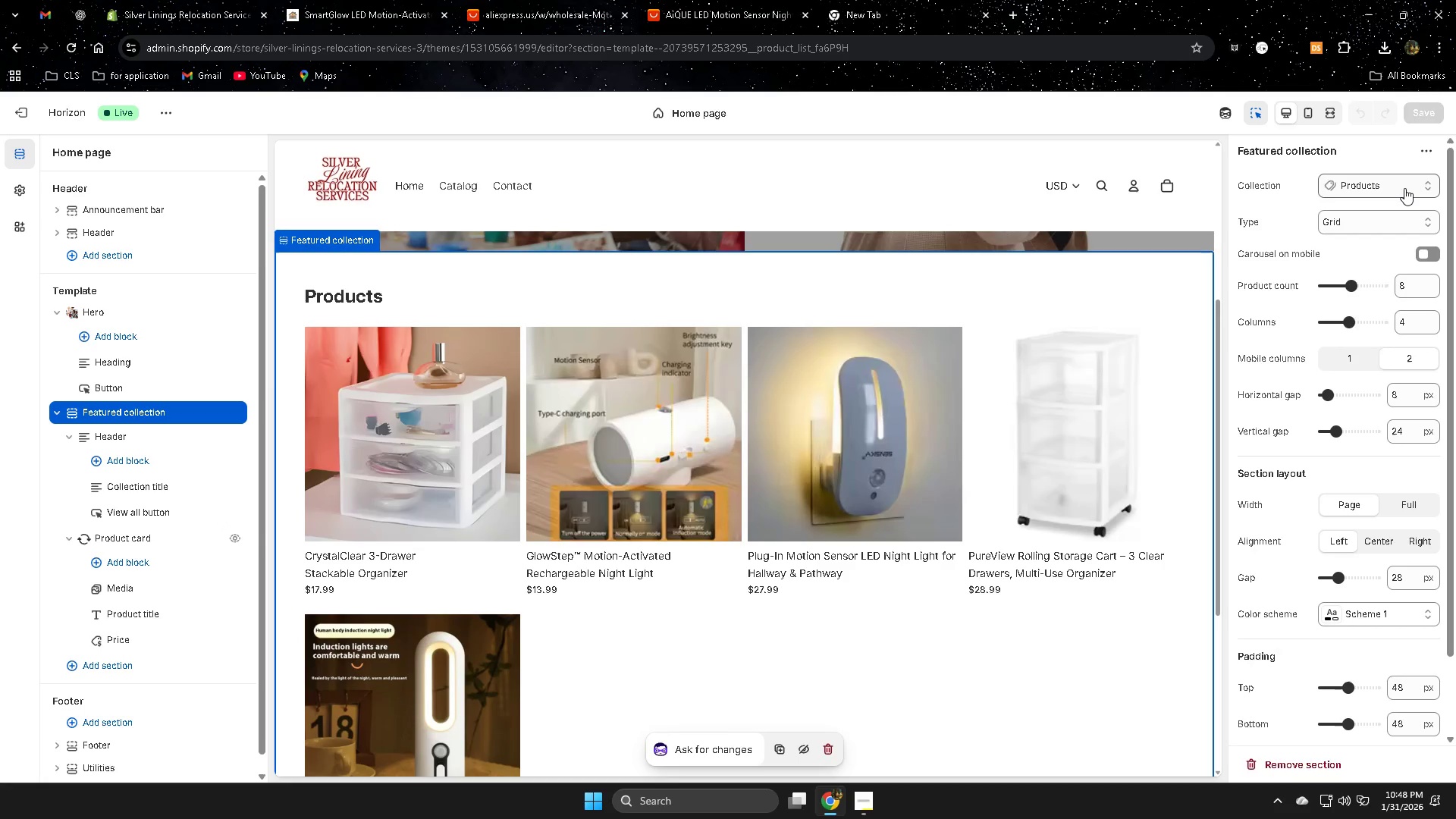 
left_click([1404, 188])
 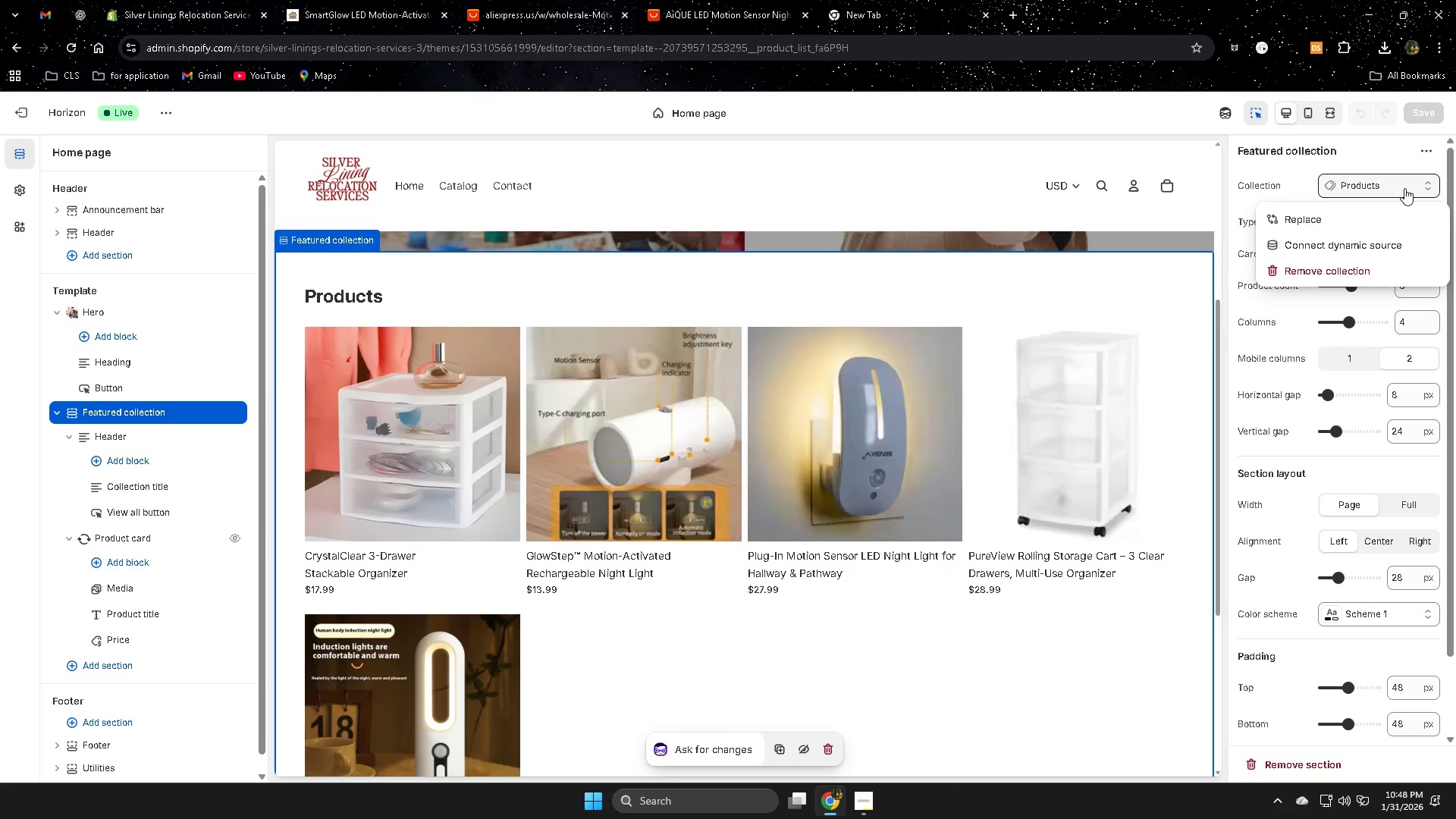 
left_click([1404, 188])
 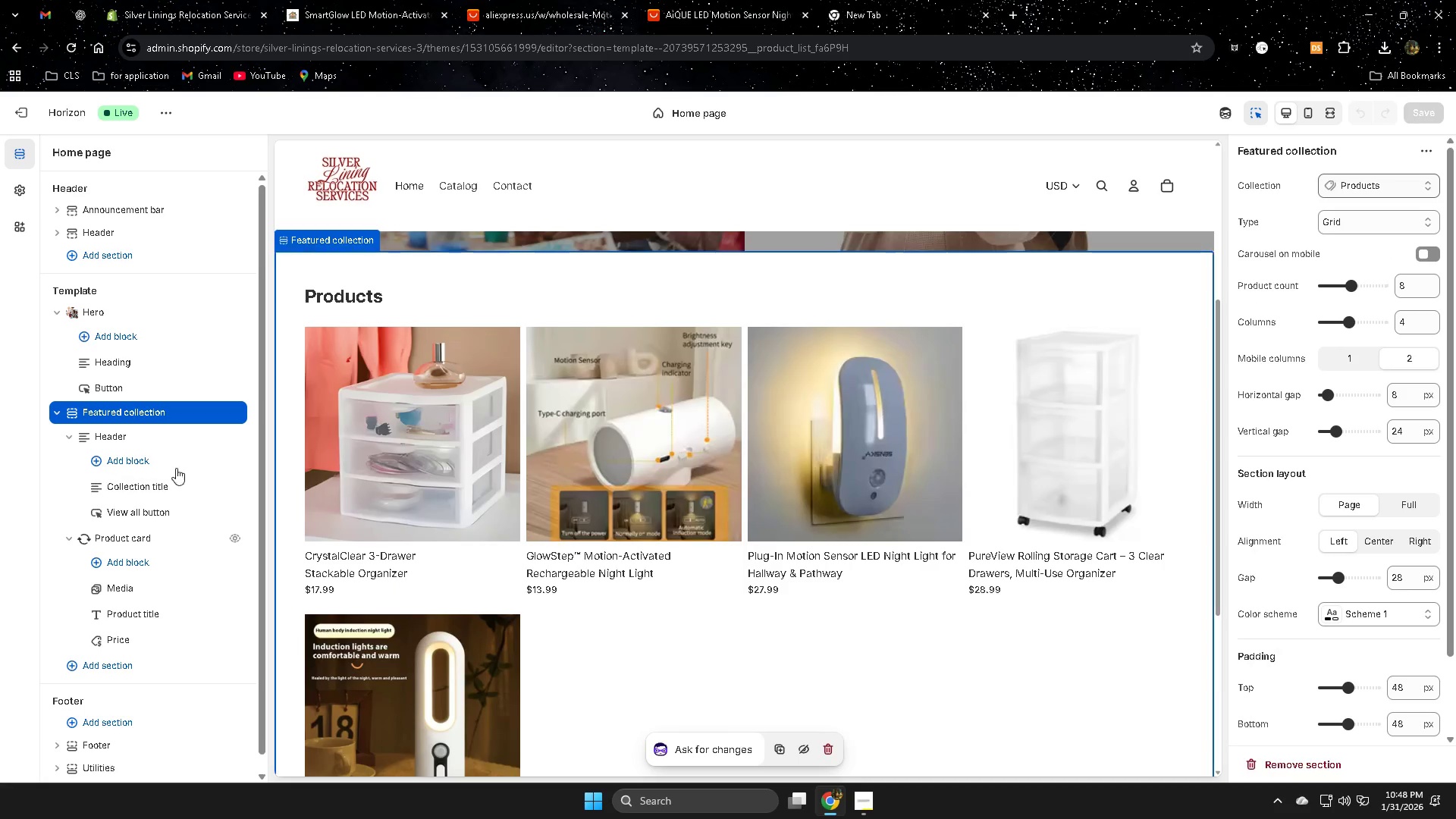 
mouse_move([126, 510])
 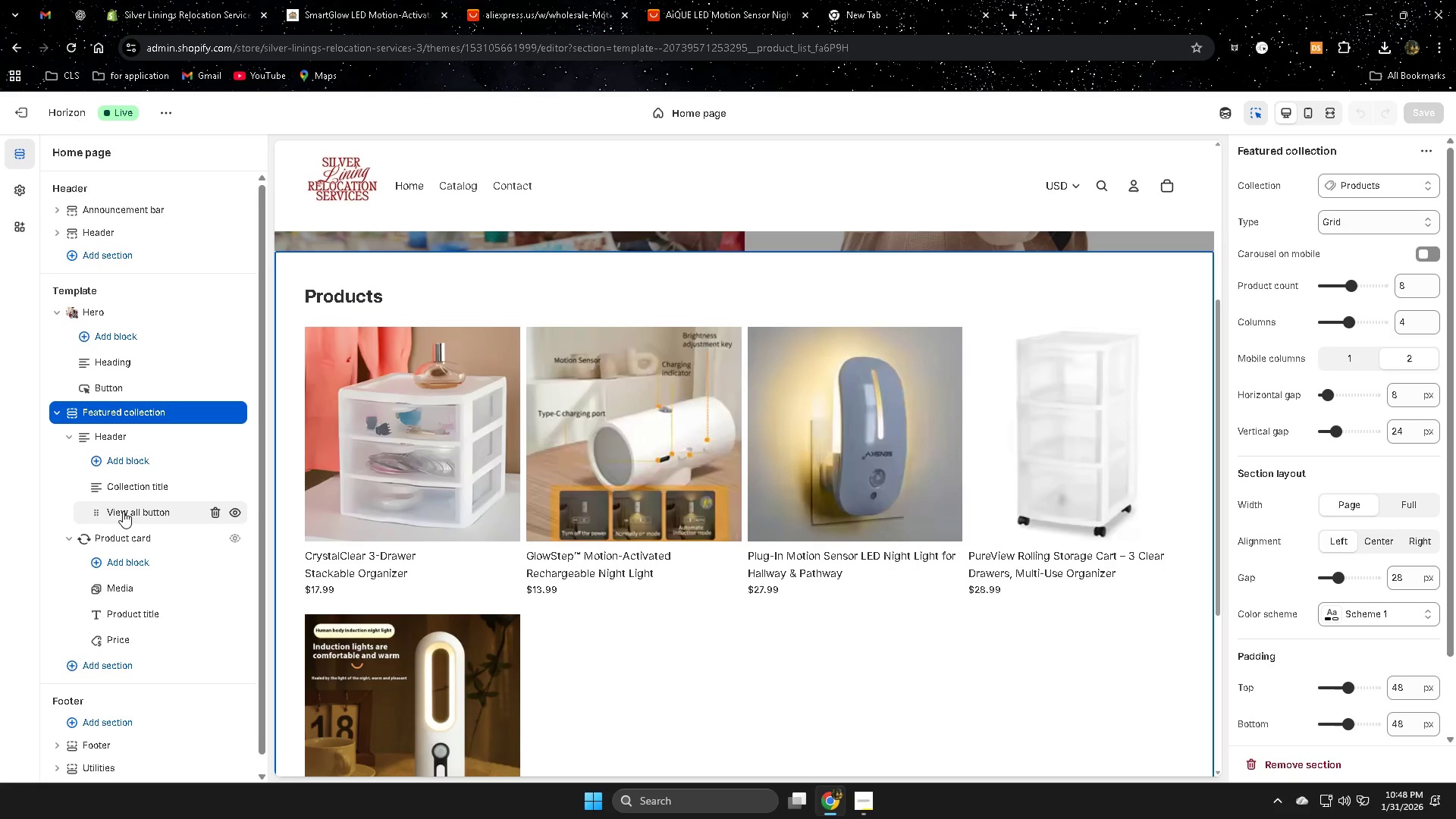 
left_click([123, 511])
 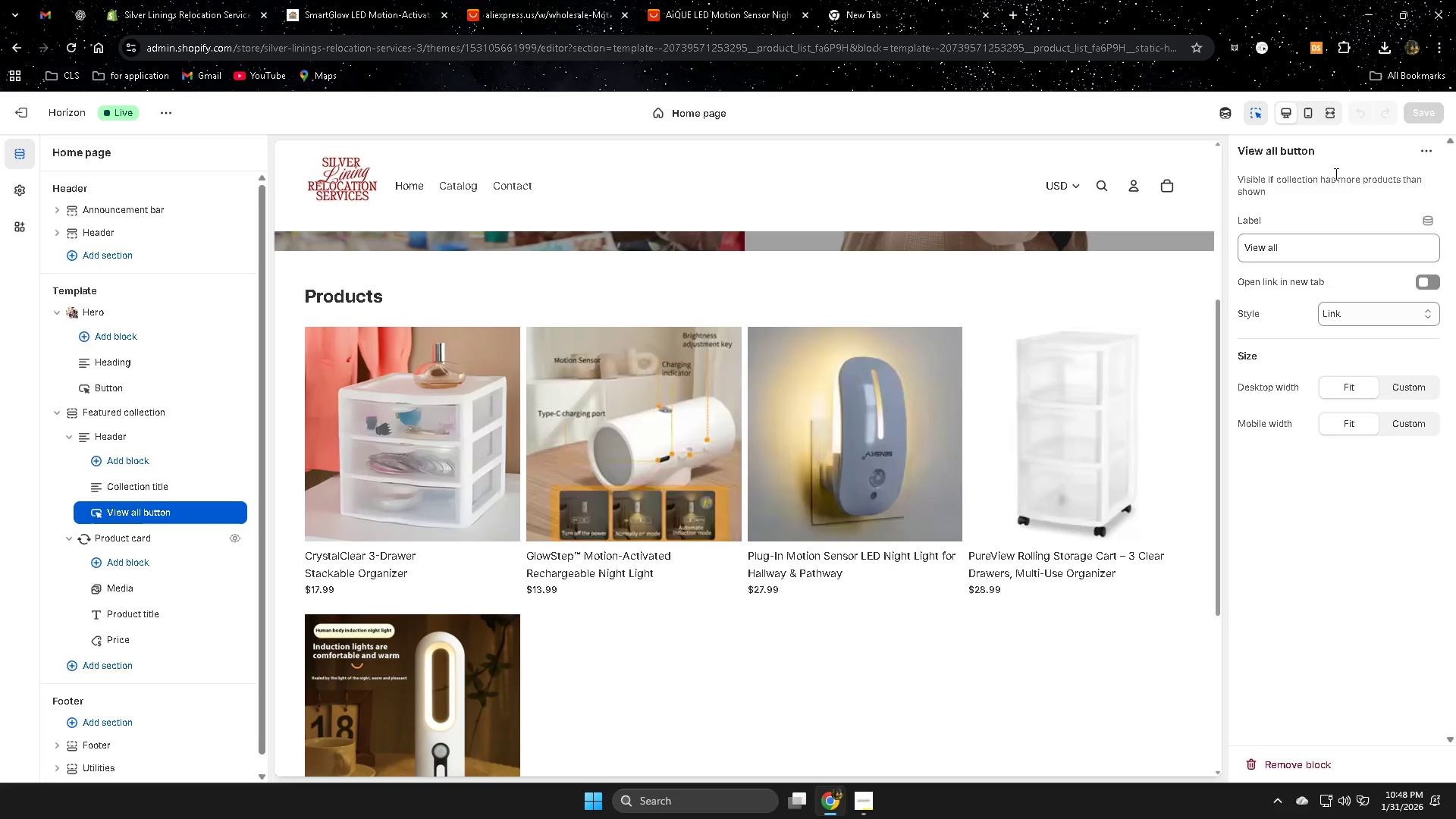 
scroll: coordinate [876, 662], scroll_direction: down, amount: 1.0
 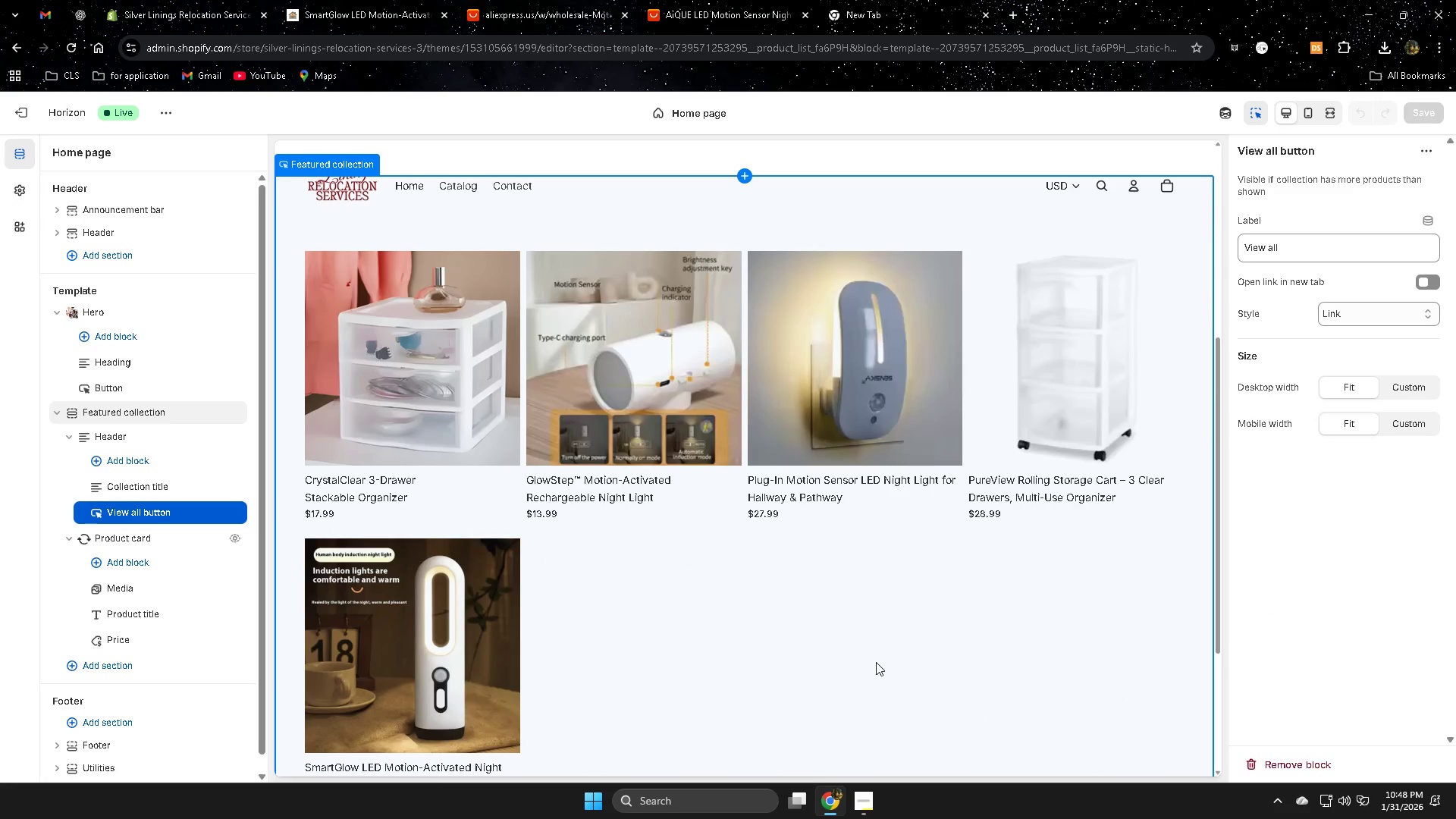 
scroll: coordinate [876, 662], scroll_direction: up, amount: 1.0
 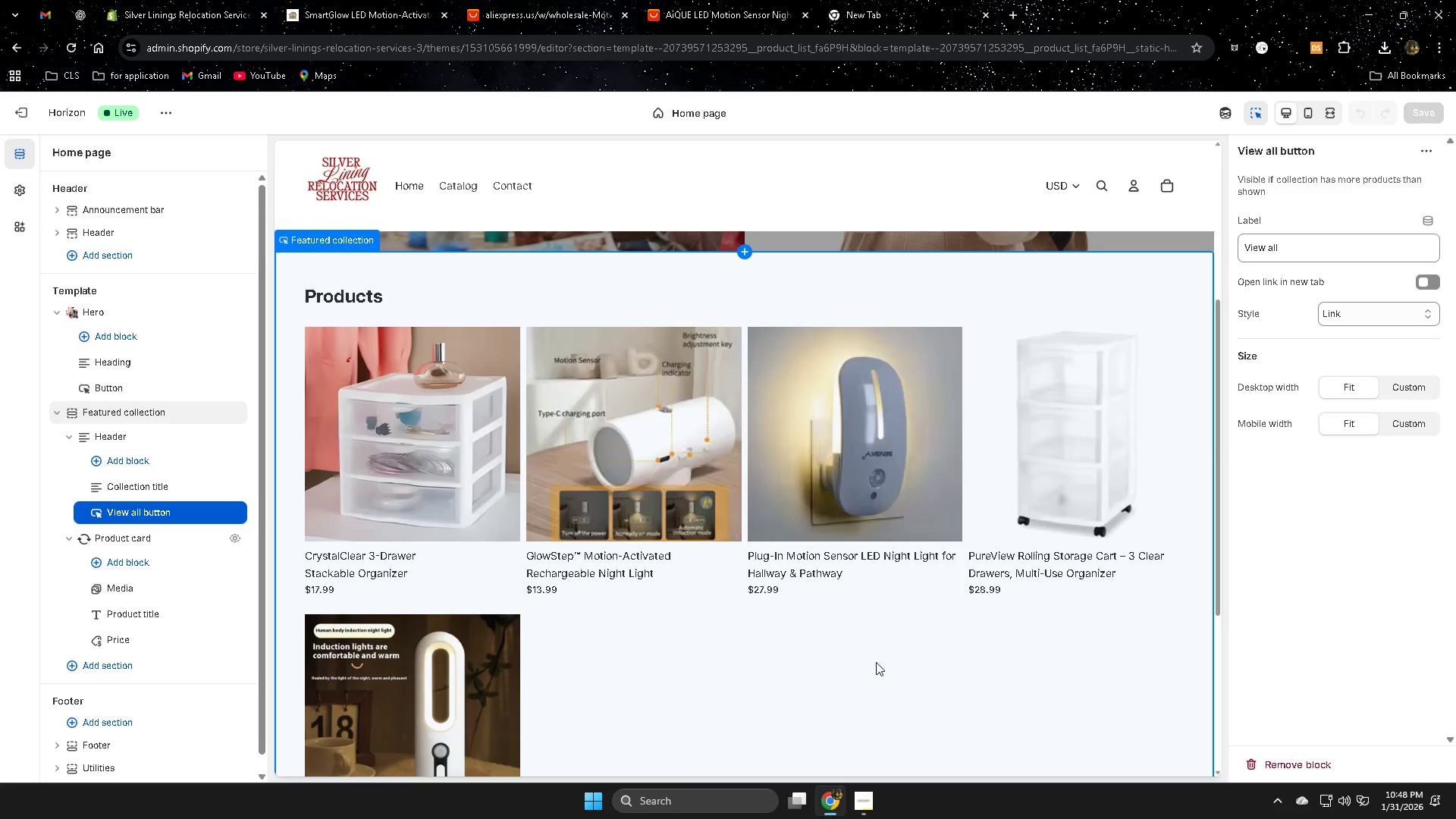 
scroll: coordinate [162, 655], scroll_direction: down, amount: 8.0
 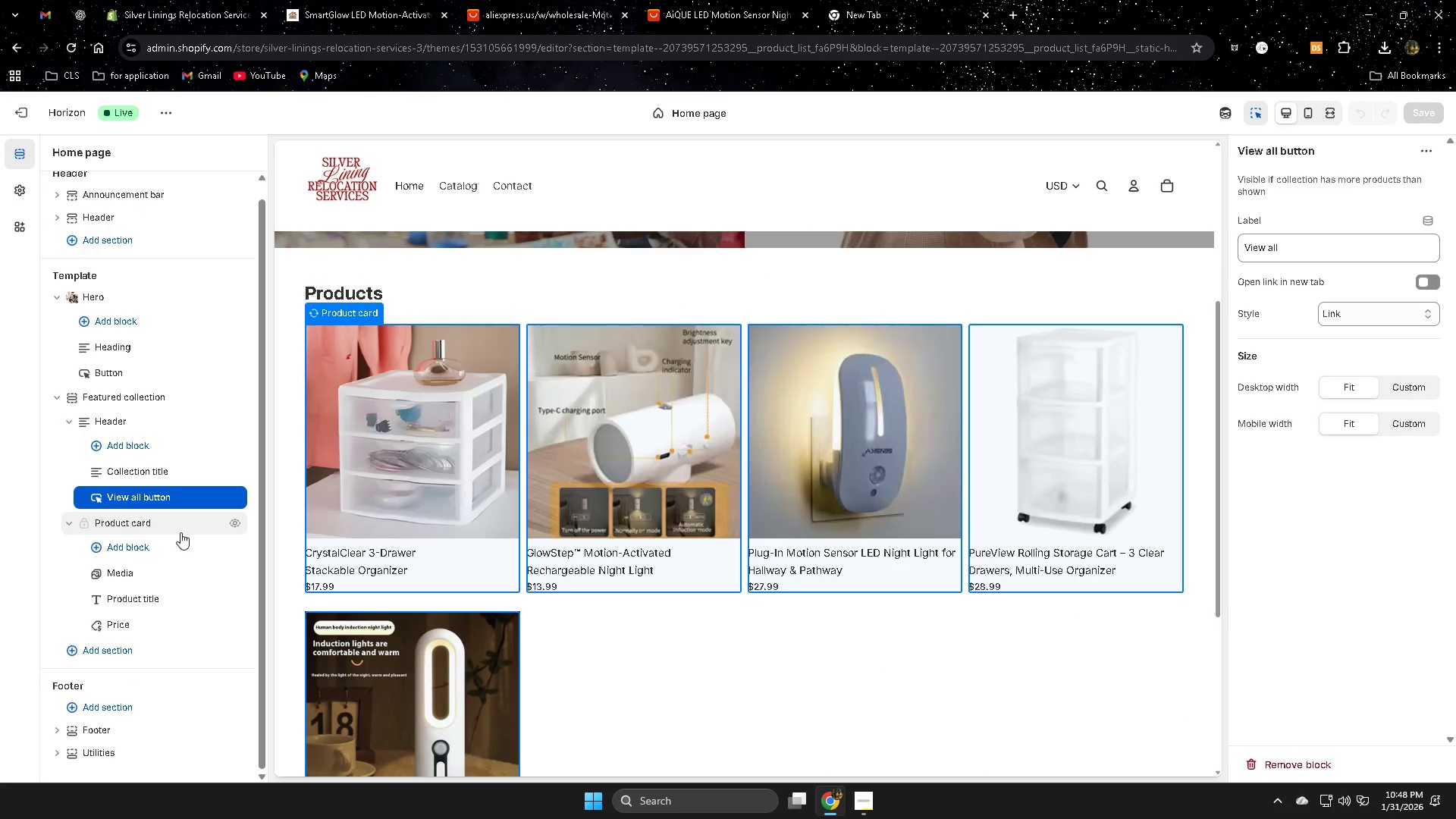 
wait(11.86)
 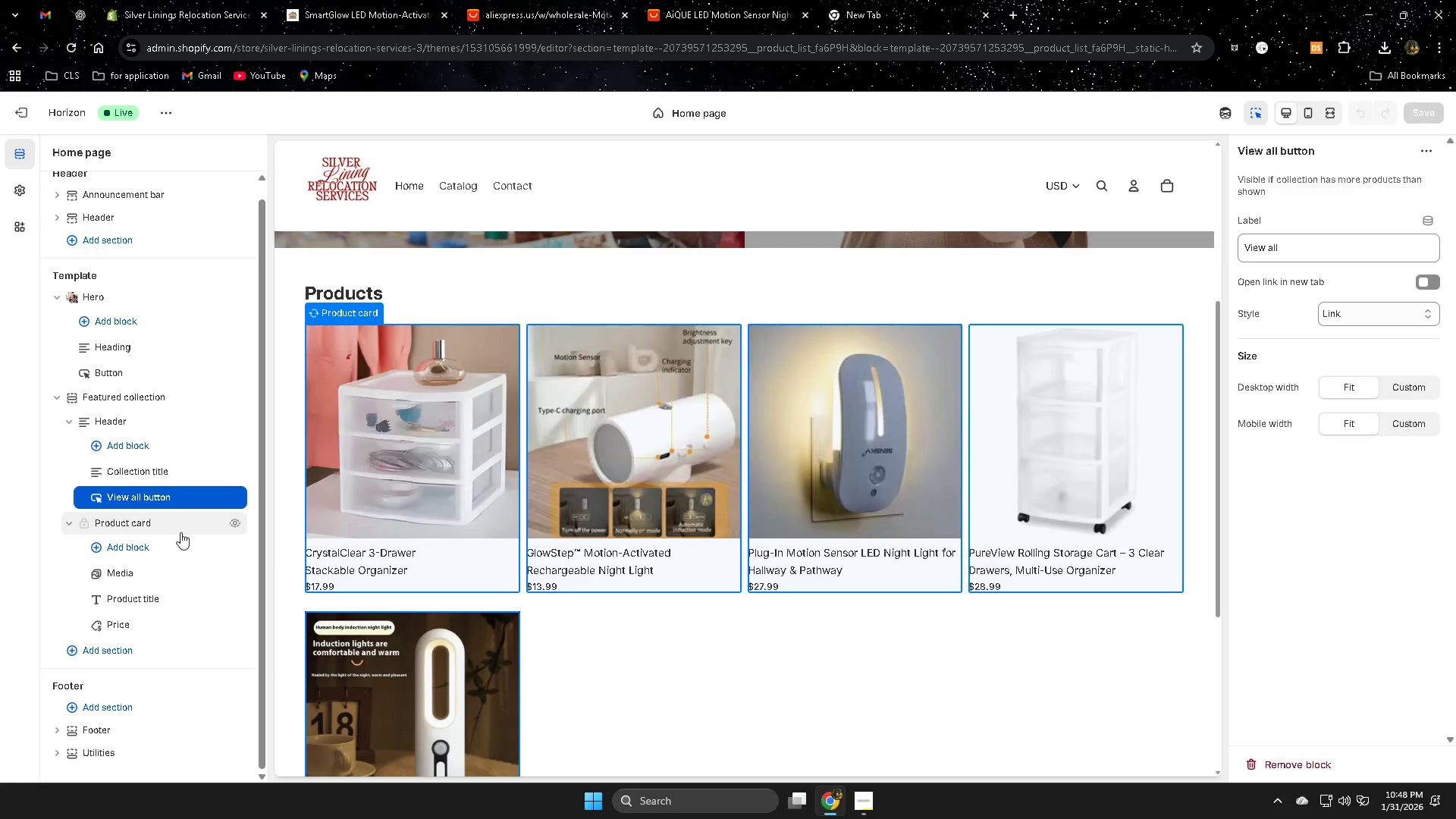 
scroll: coordinate [752, 592], scroll_direction: down, amount: 4.0
 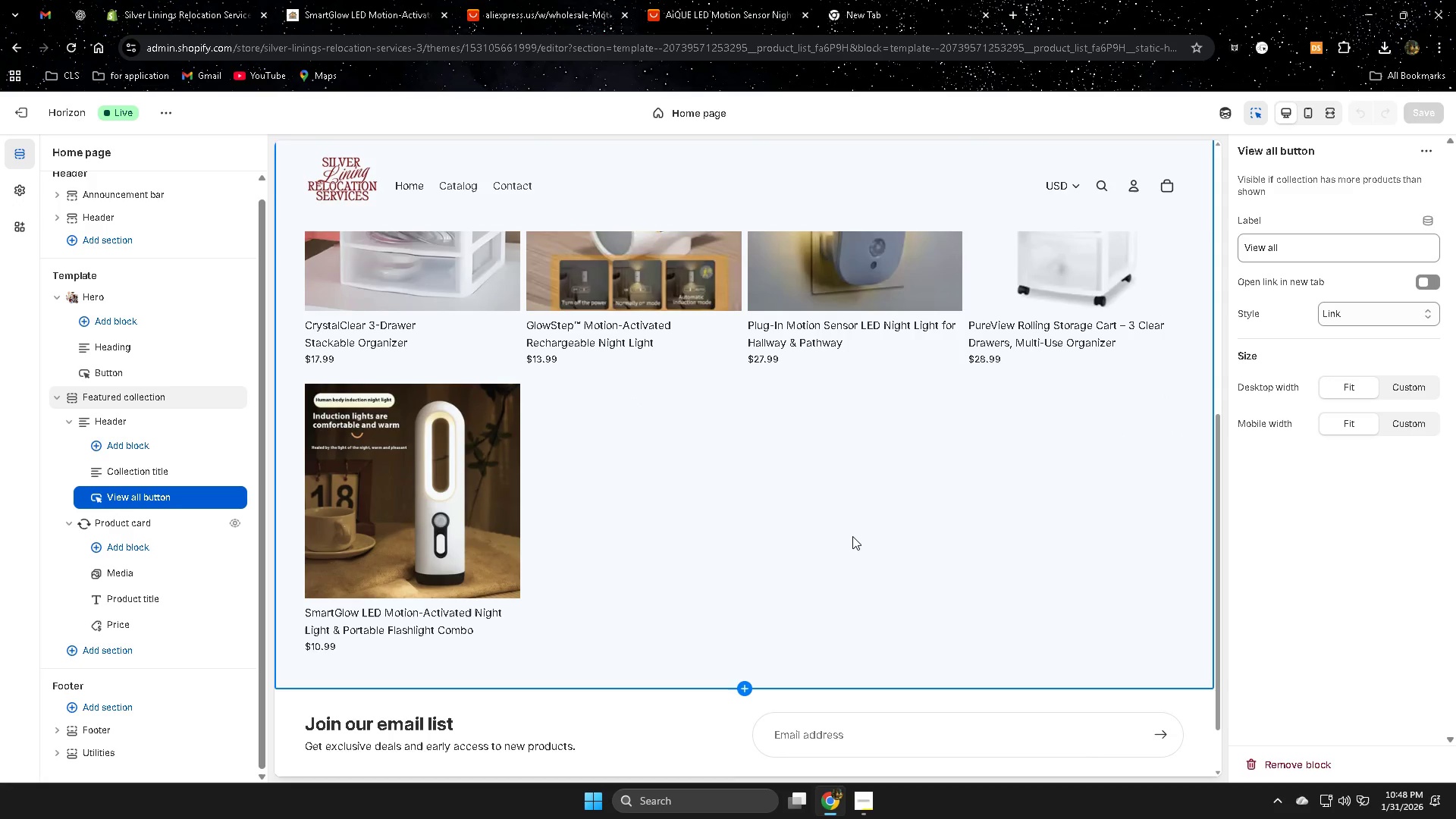 
wait(9.6)
 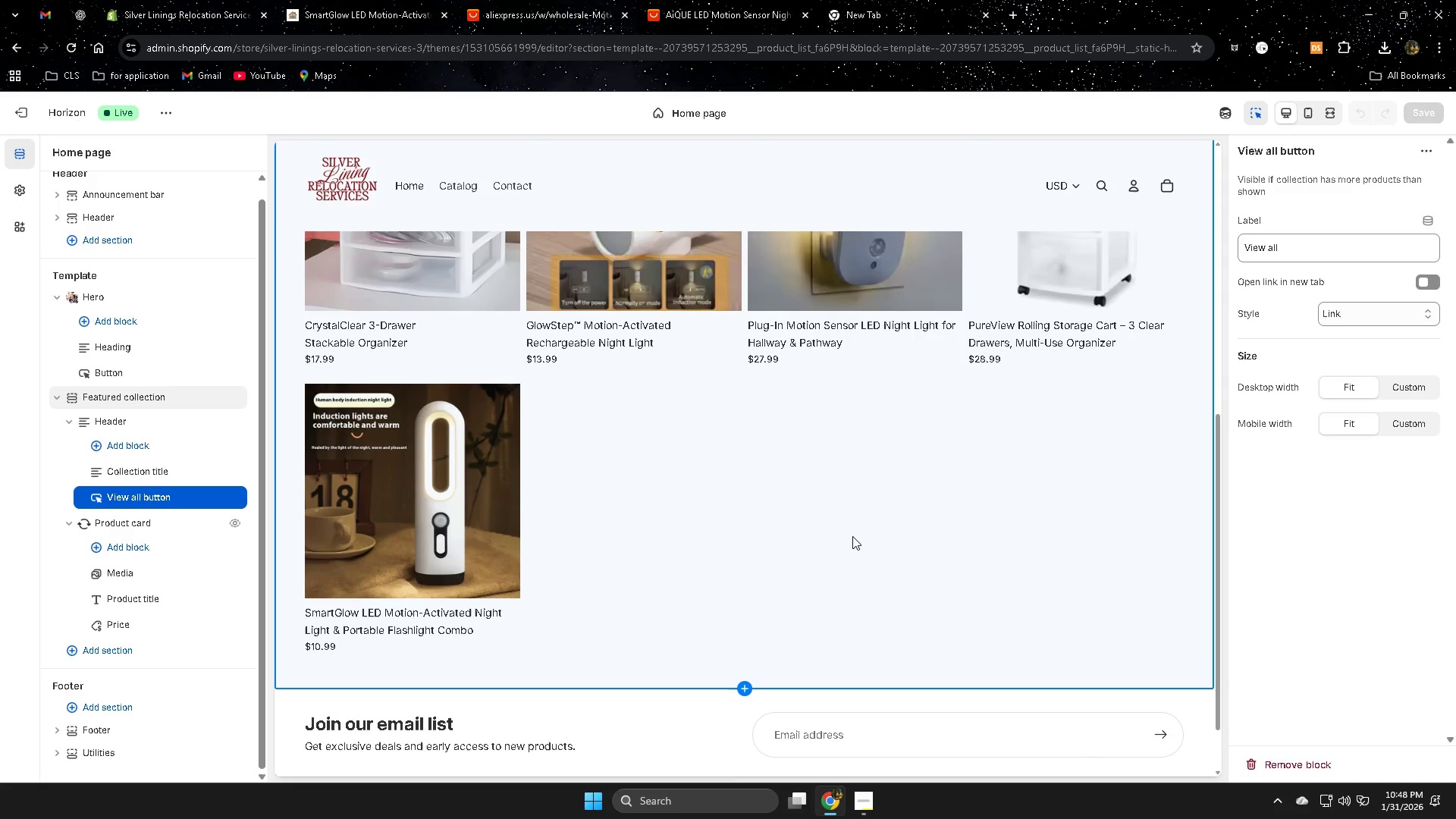 
left_click([323, 0])
 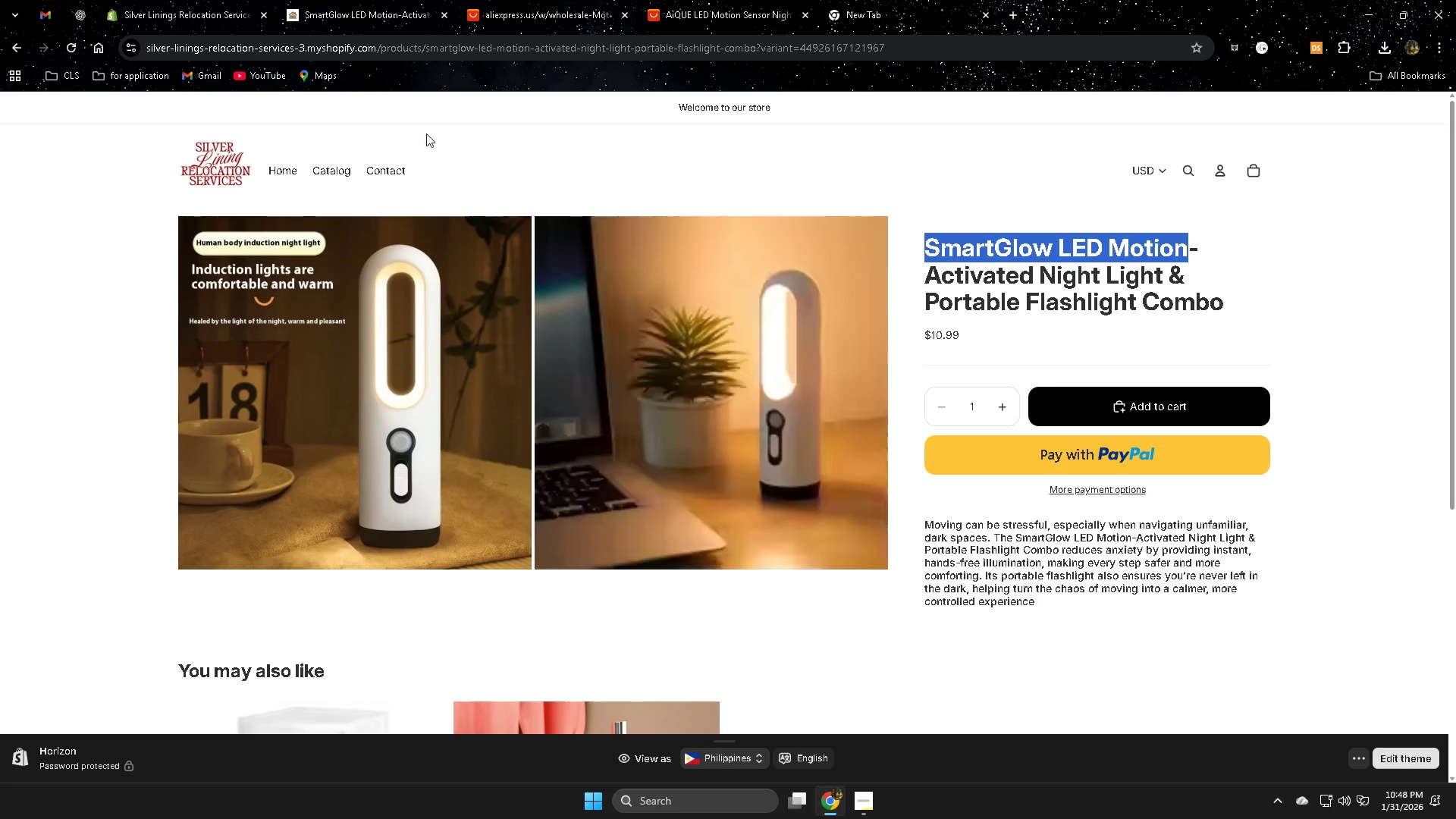 
scroll: coordinate [610, 522], scroll_direction: none, amount: 0.0
 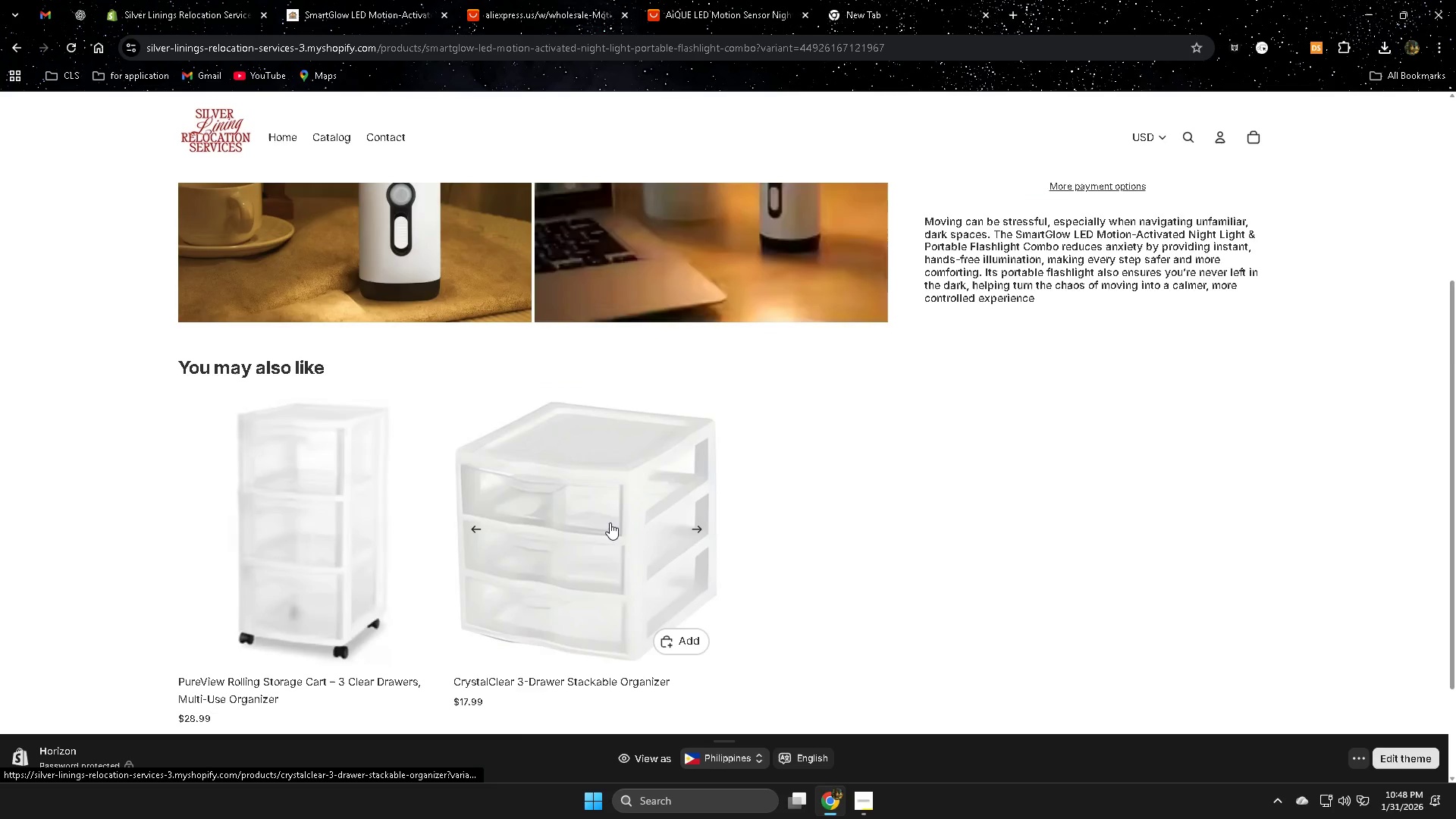 
scroll: coordinate [618, 513], scroll_direction: down, amount: 6.0
 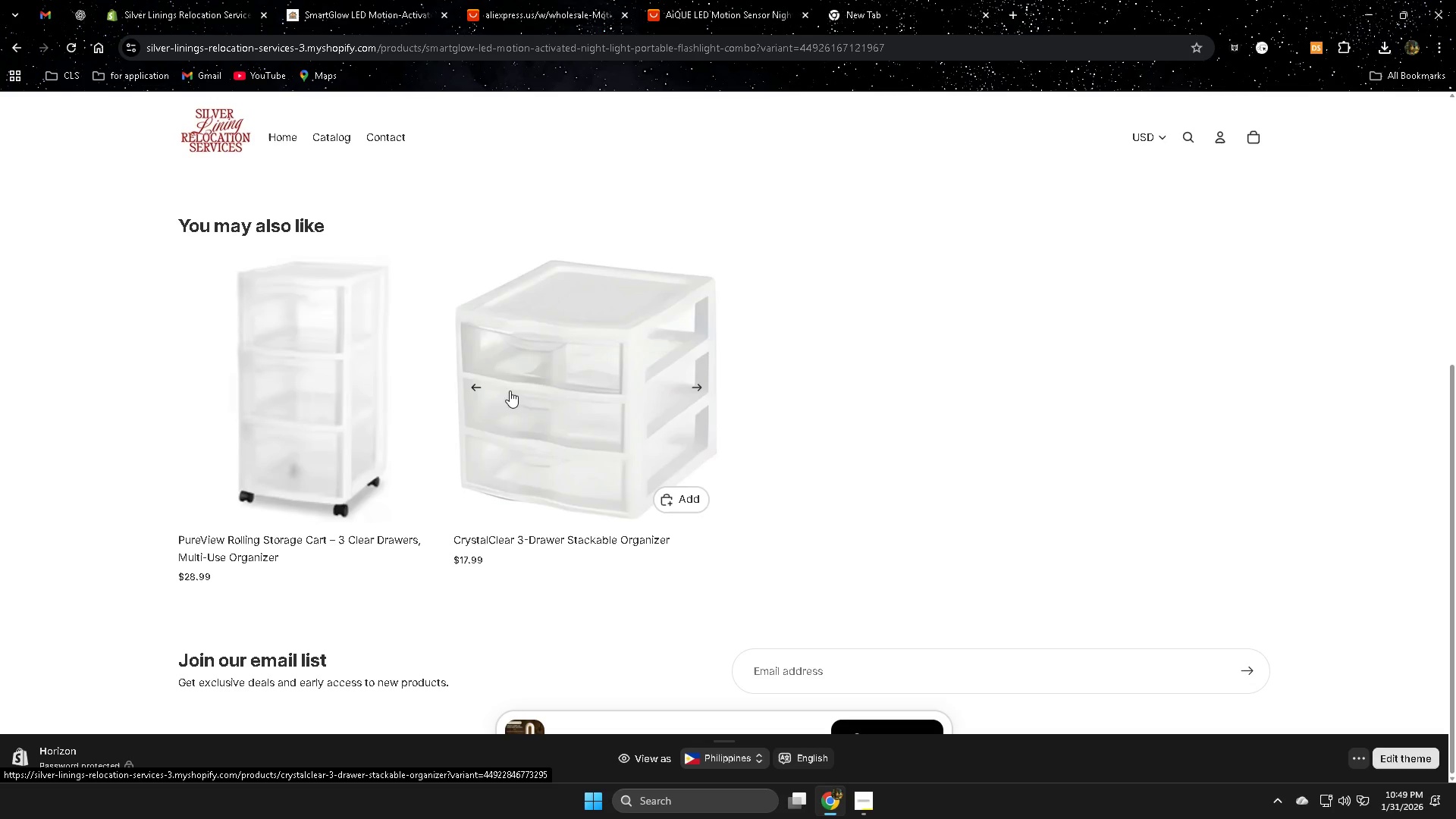 
left_click([529, 388])
 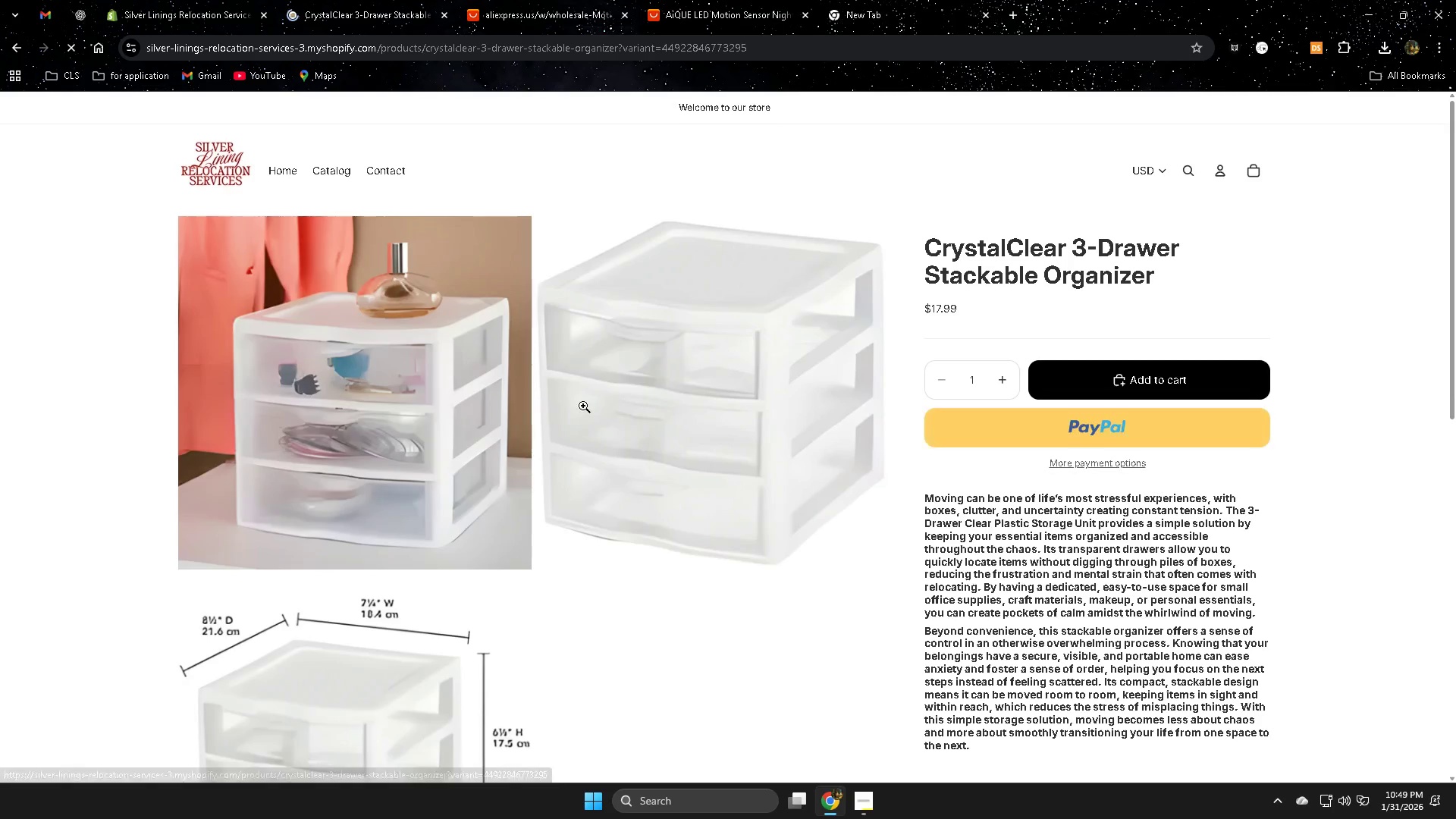 
scroll: coordinate [766, 548], scroll_direction: down, amount: 3.0
 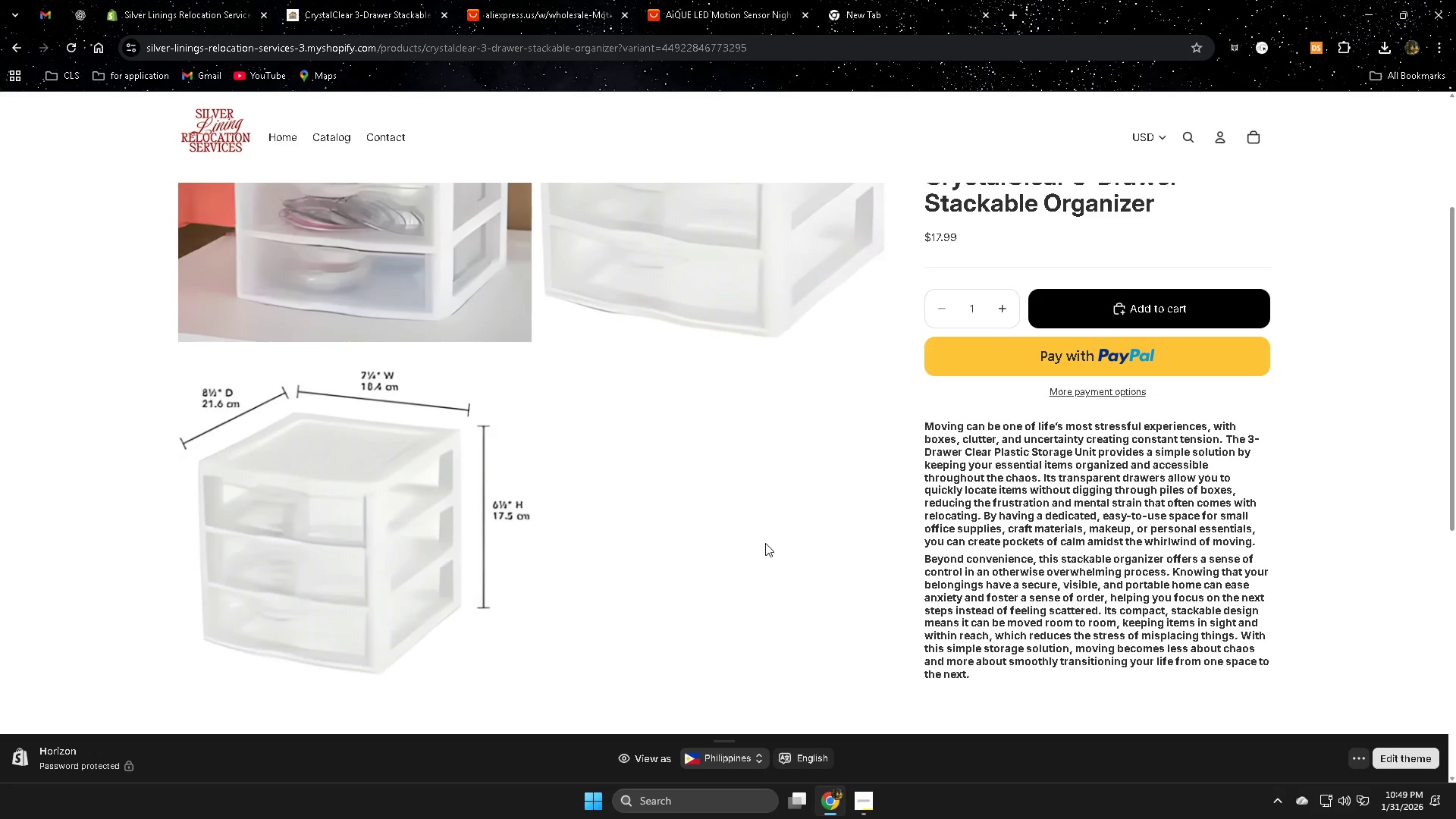 
wait(9.52)
 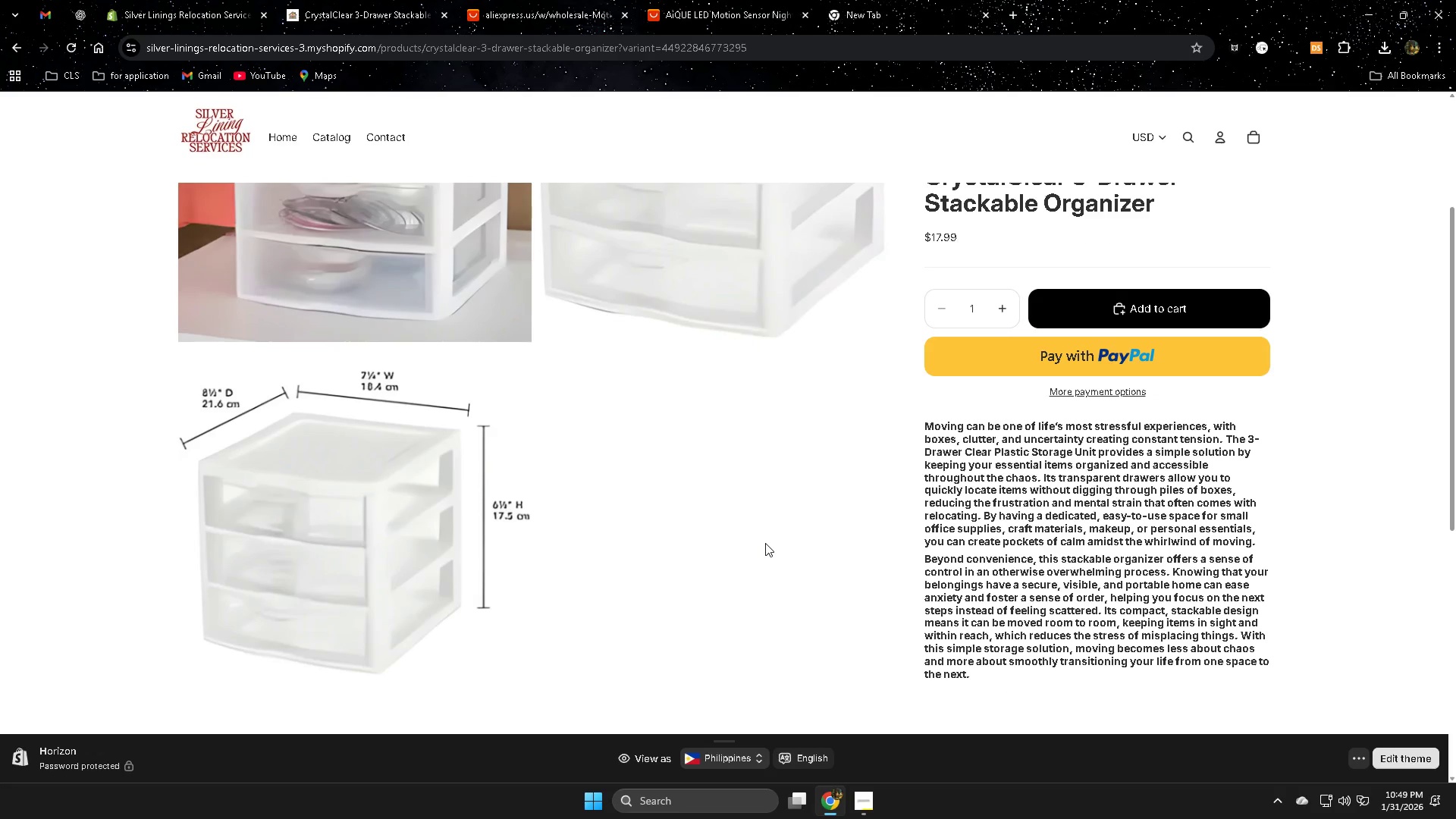 
scroll: coordinate [538, 645], scroll_direction: down, amount: 1.0
 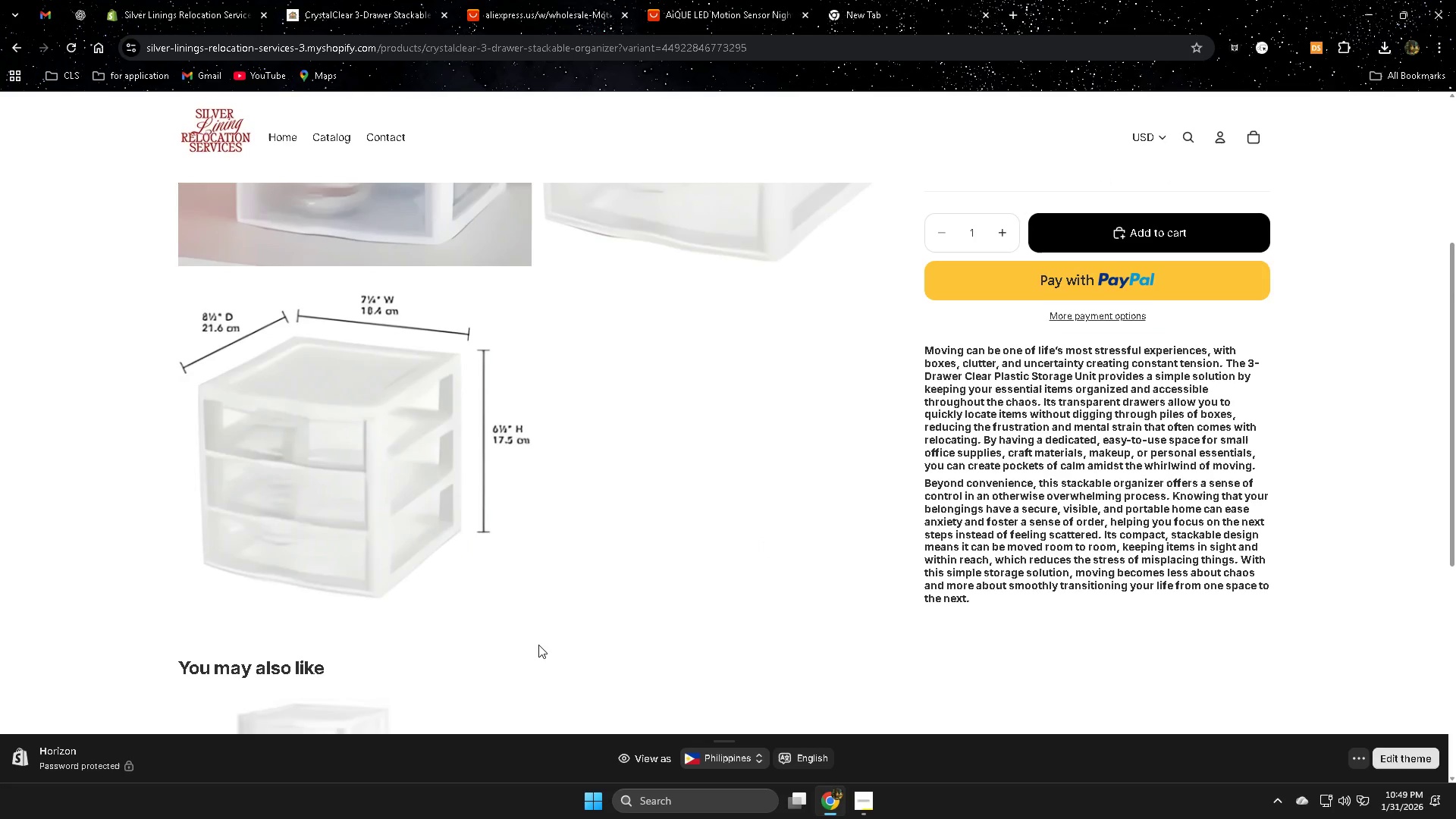 
scroll: coordinate [538, 645], scroll_direction: up, amount: 3.0
 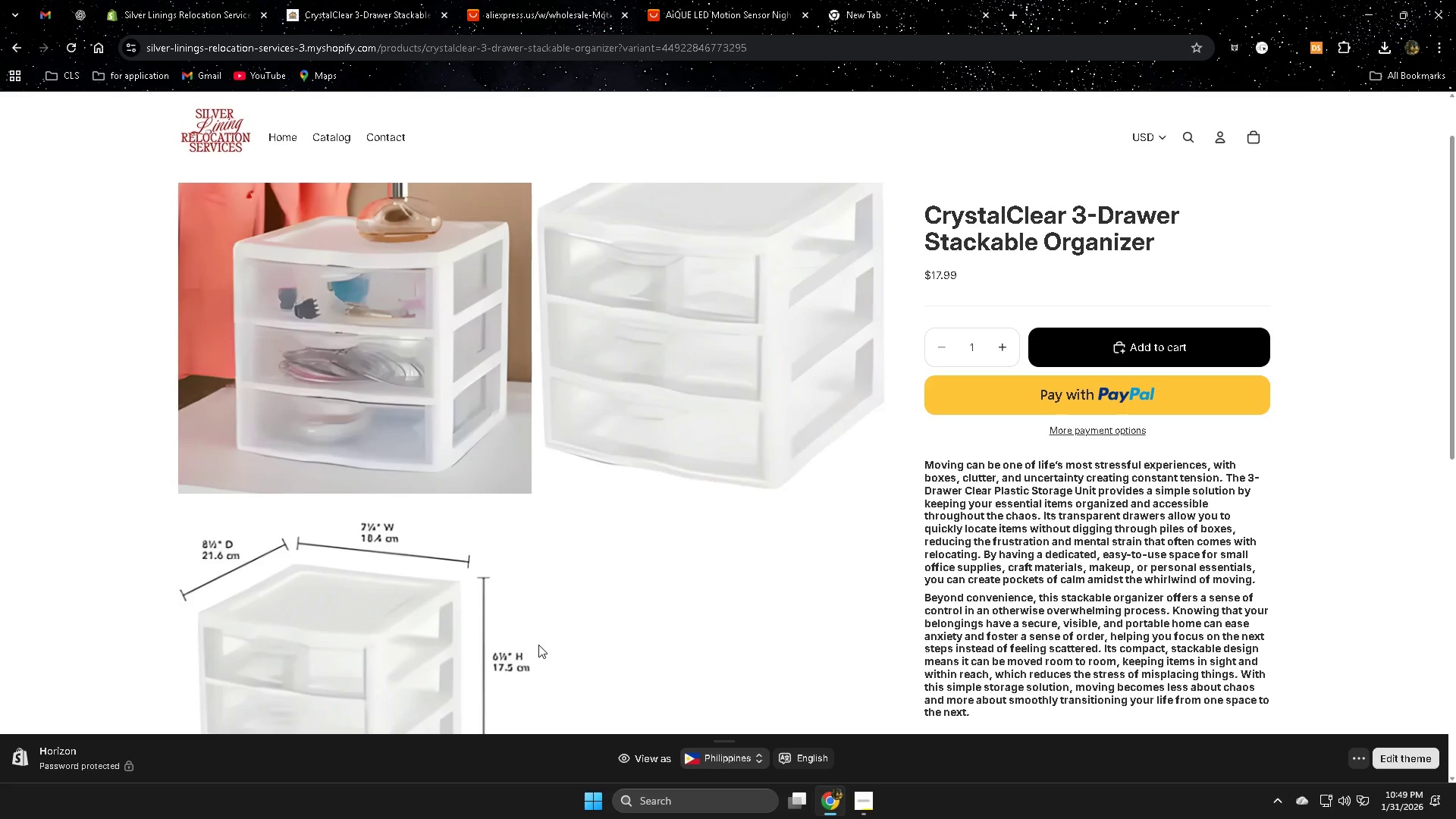 
wait(5.1)
 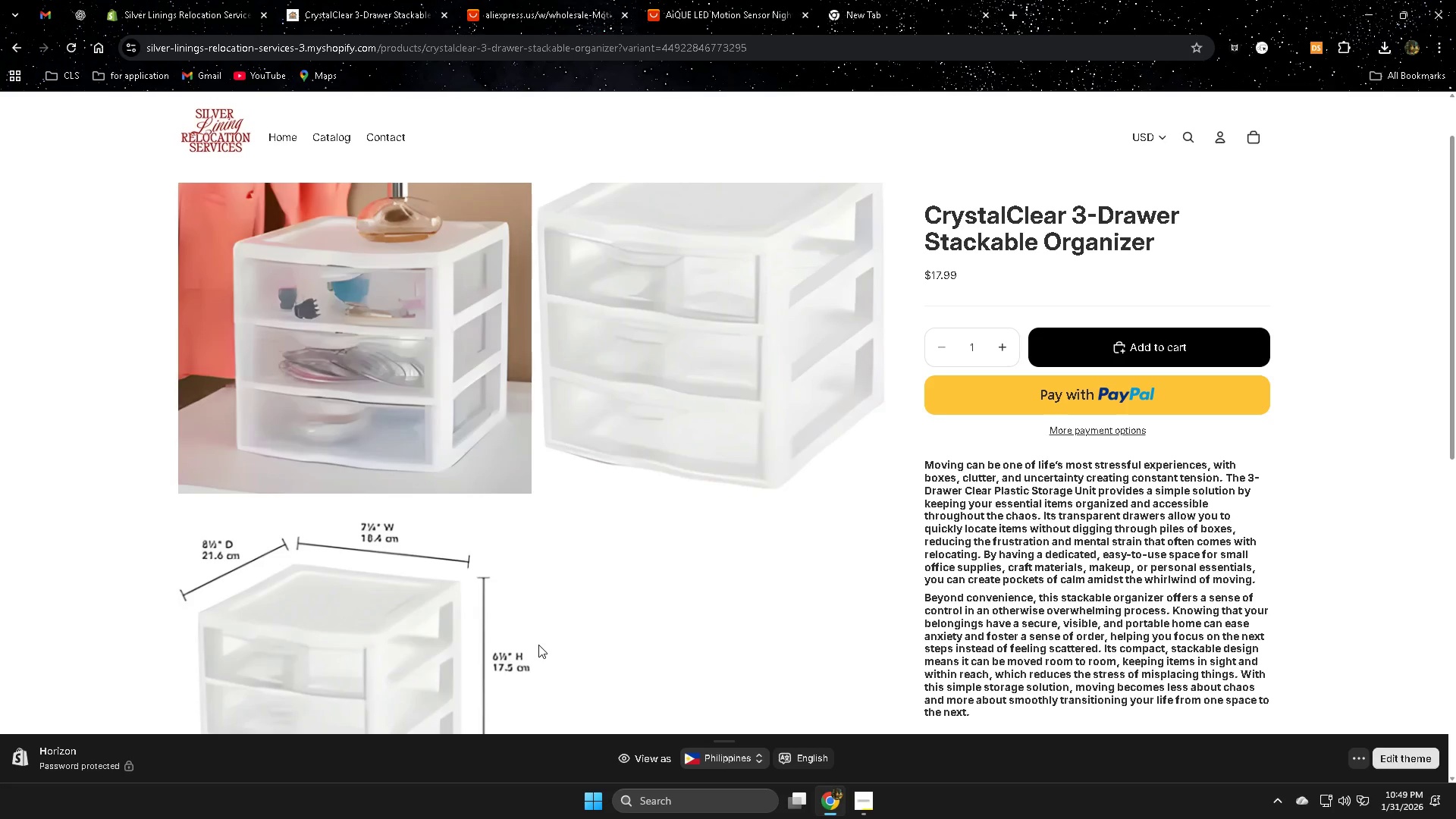 
left_click([164, 9])
 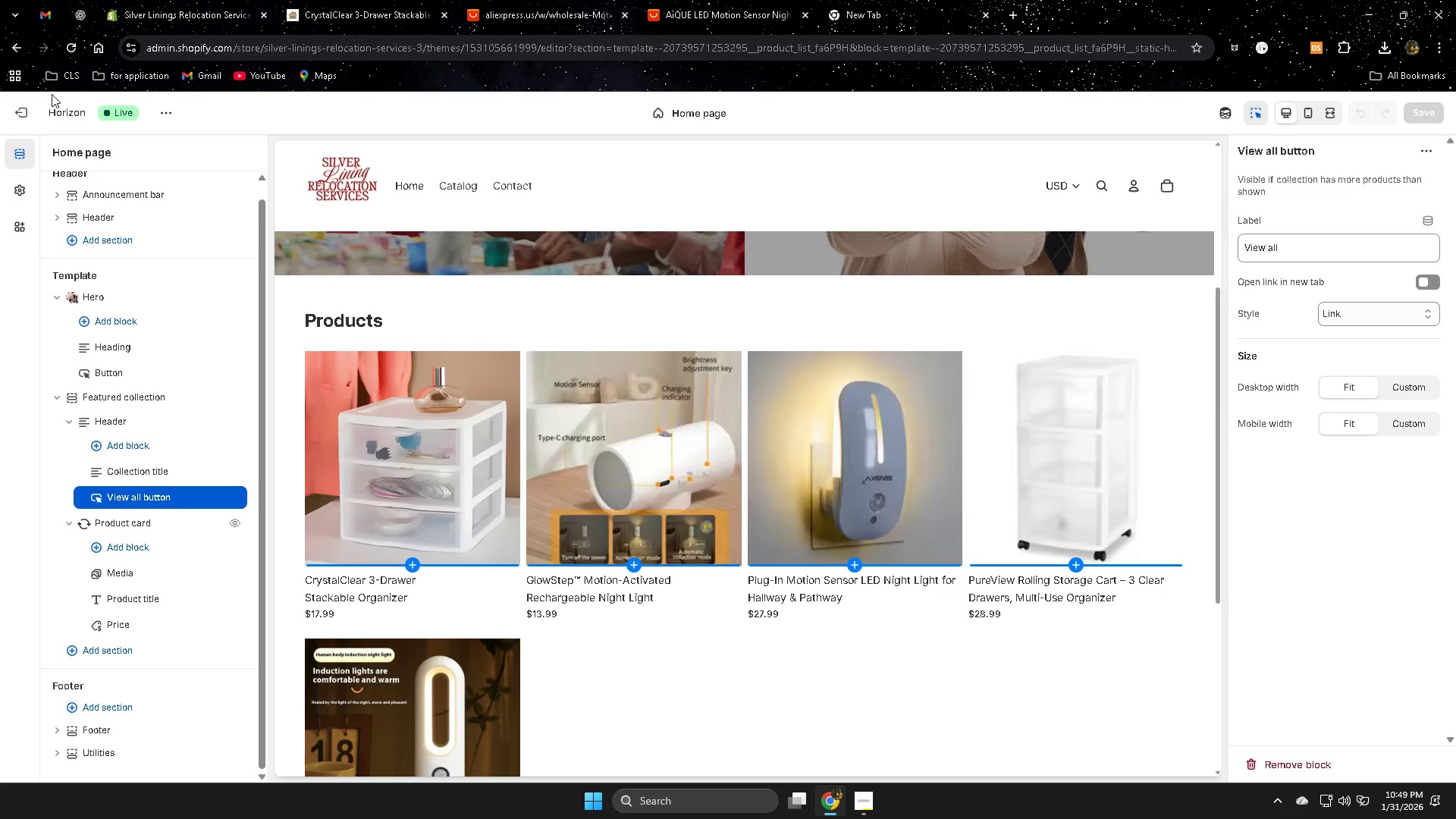 
left_click([32, 114])
 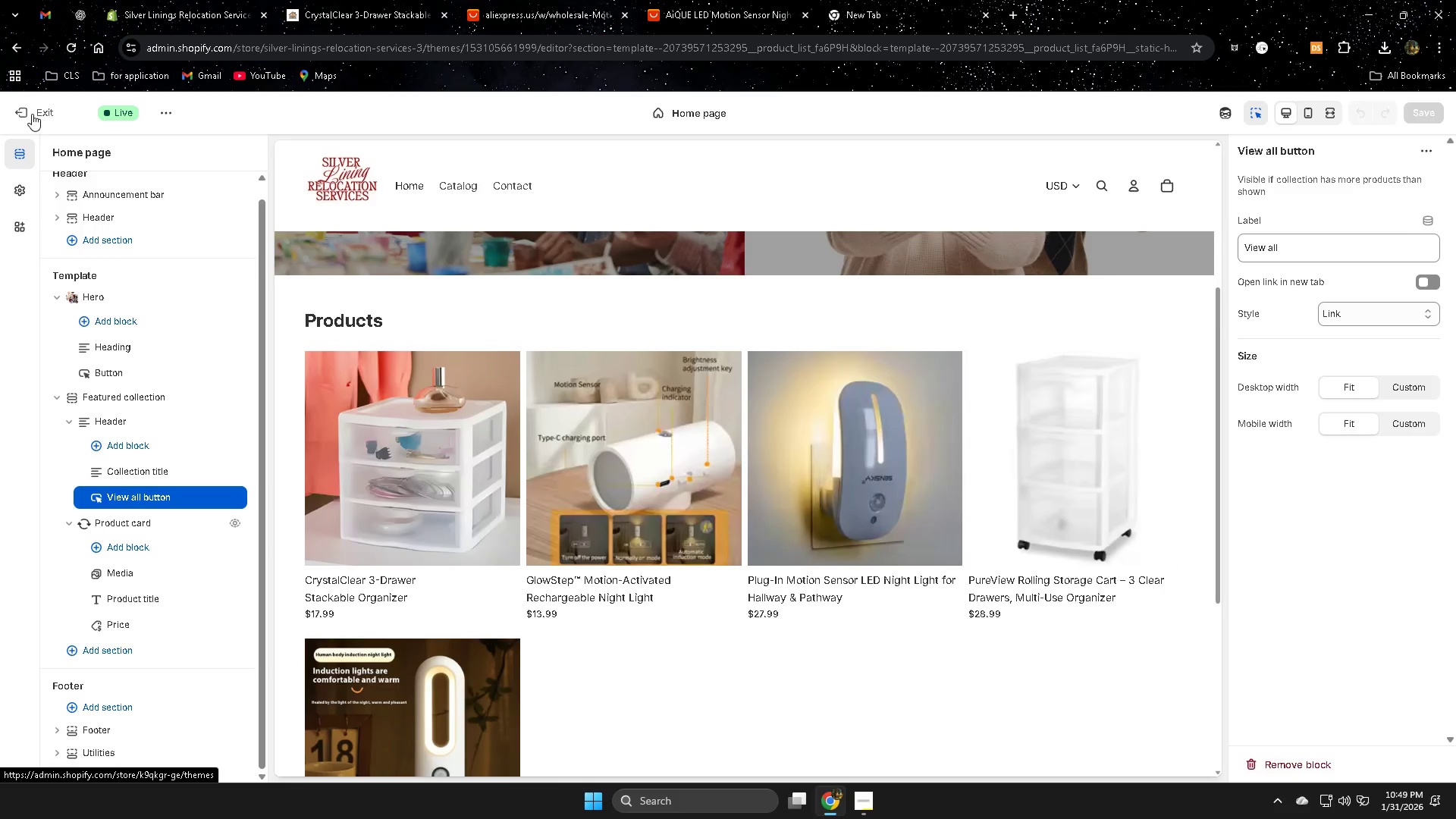 
mouse_move([116, 142])
 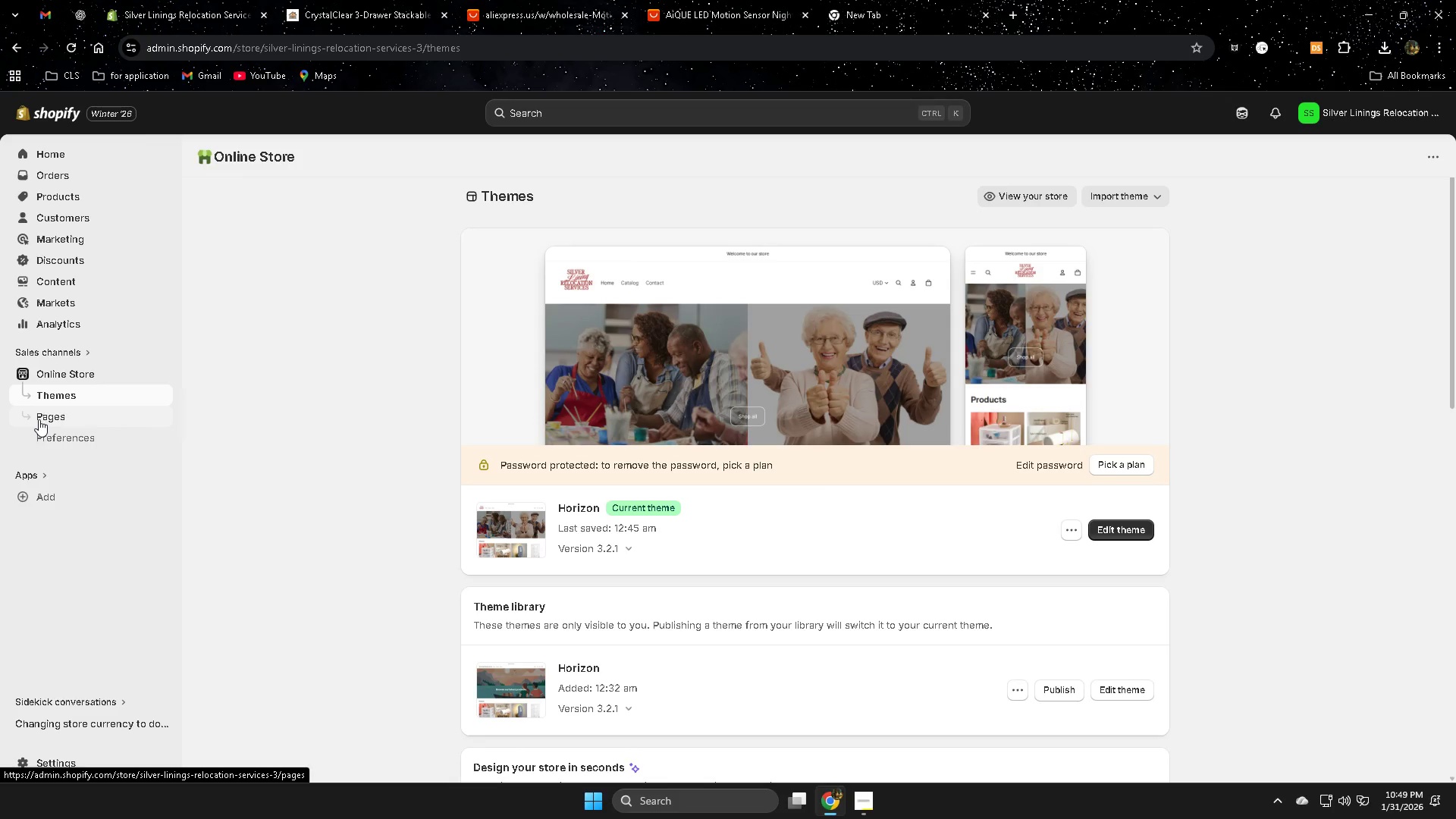 
wait(10.21)
 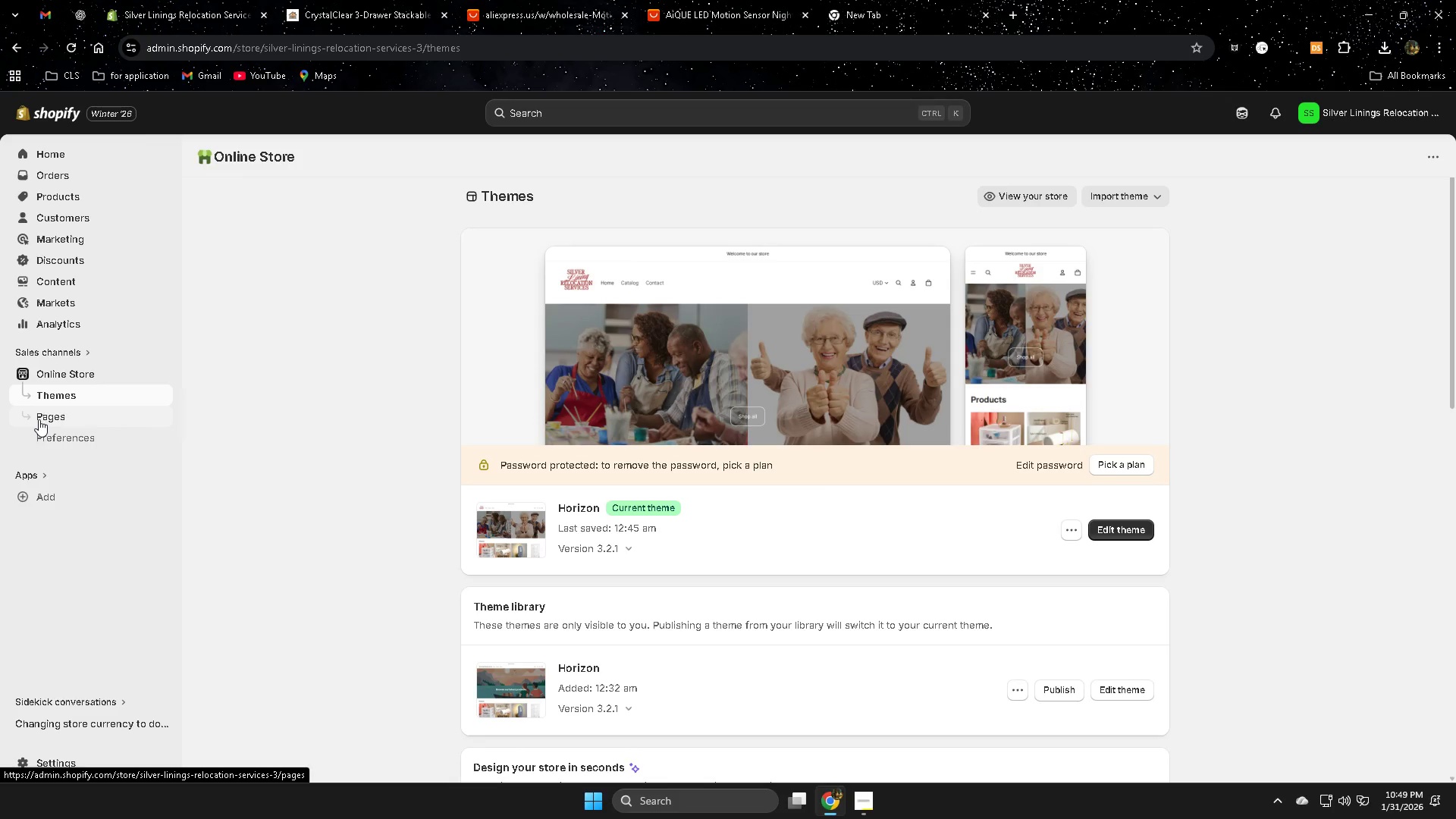 
left_click([55, 397])
 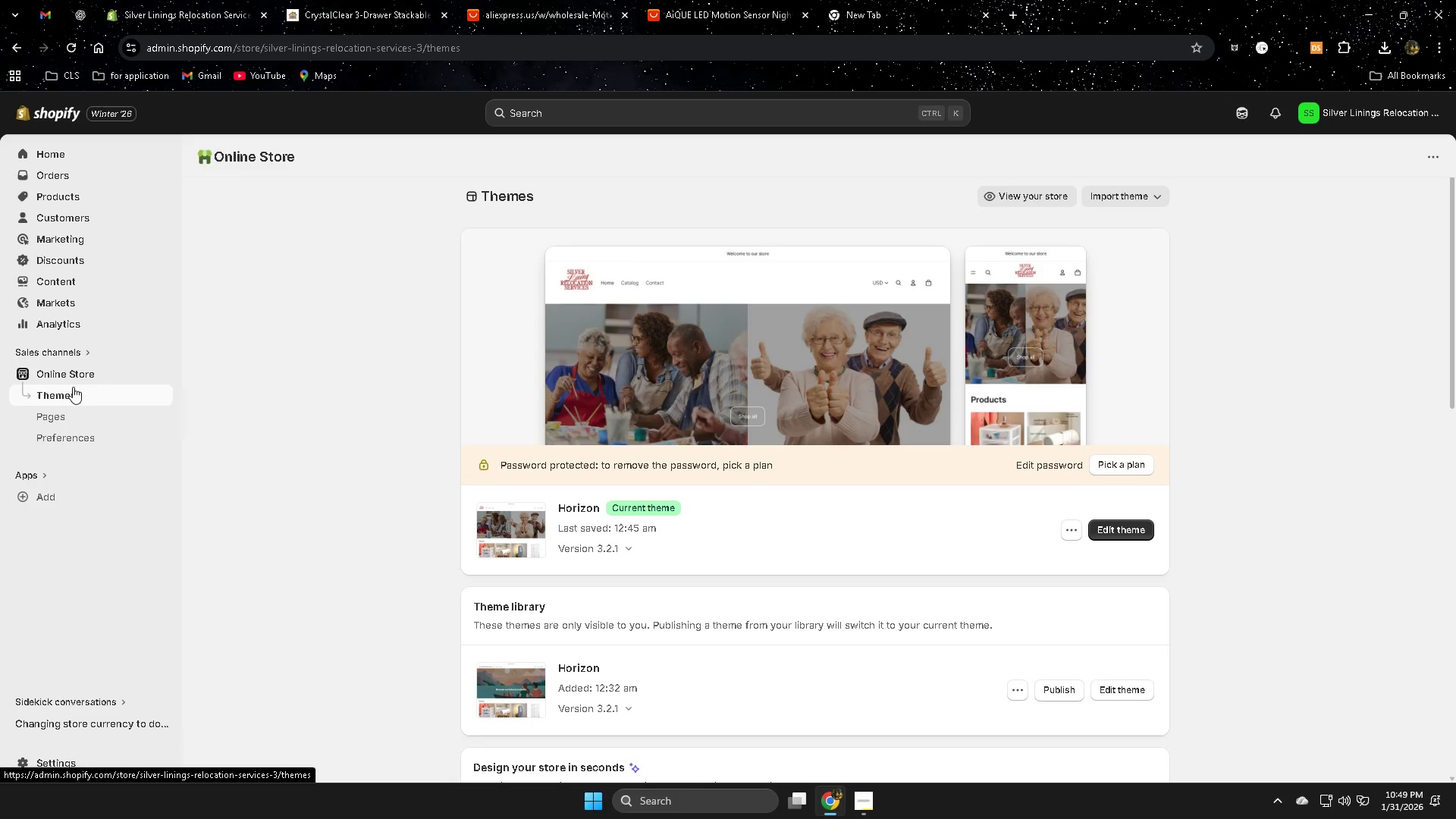 
left_click([73, 374])
 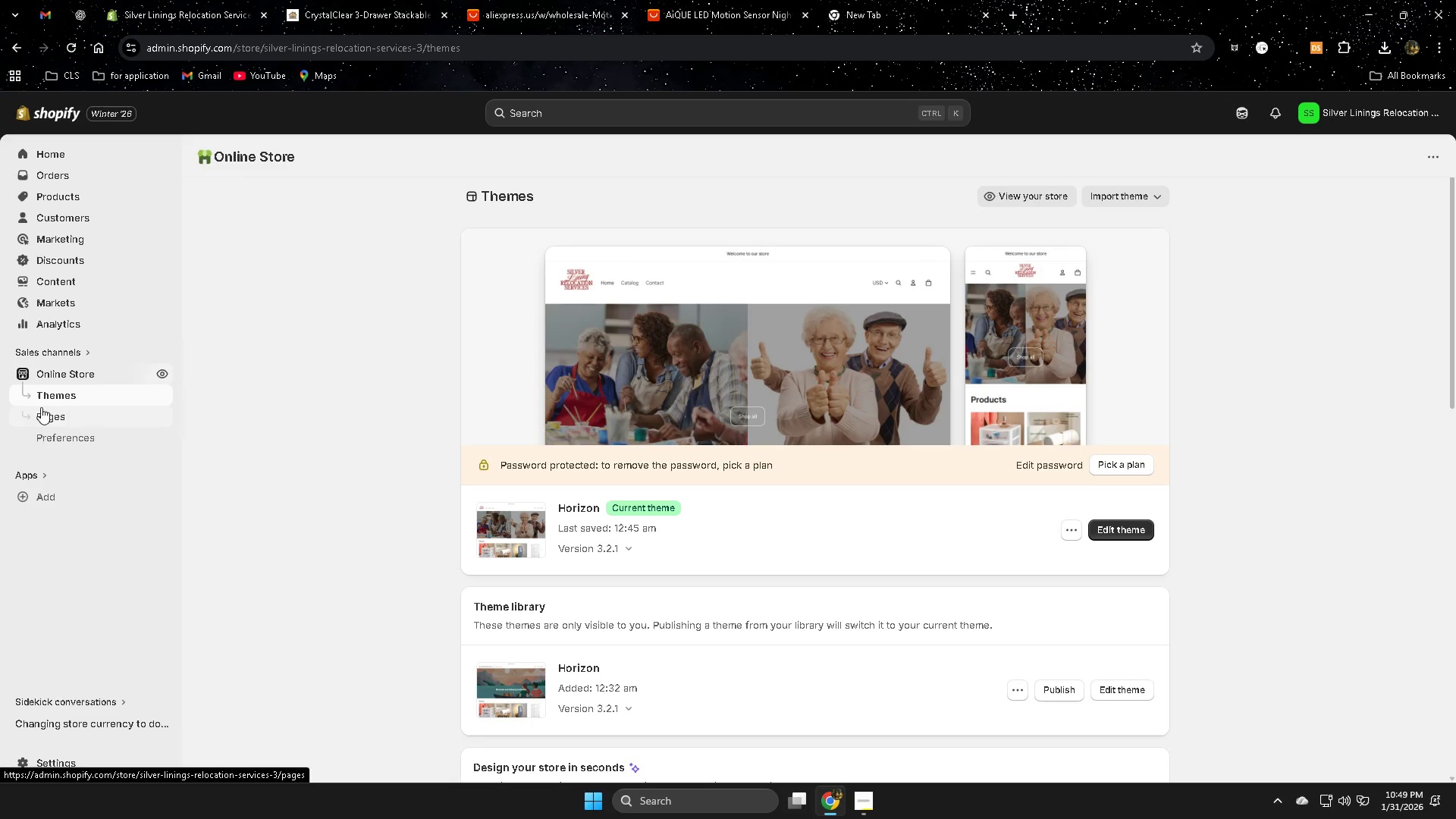 
left_click([33, 396])
 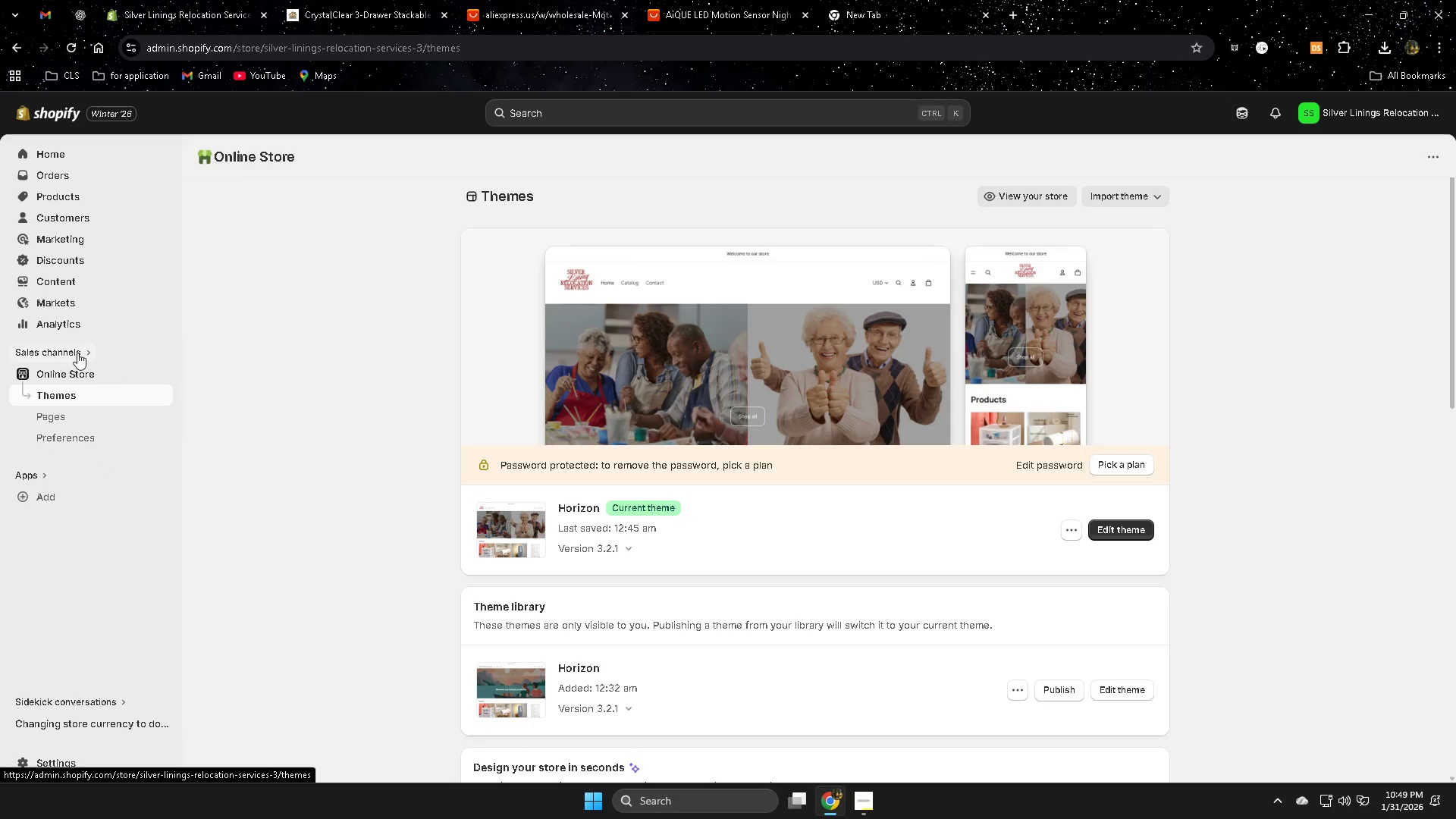 
left_click([77, 353])
 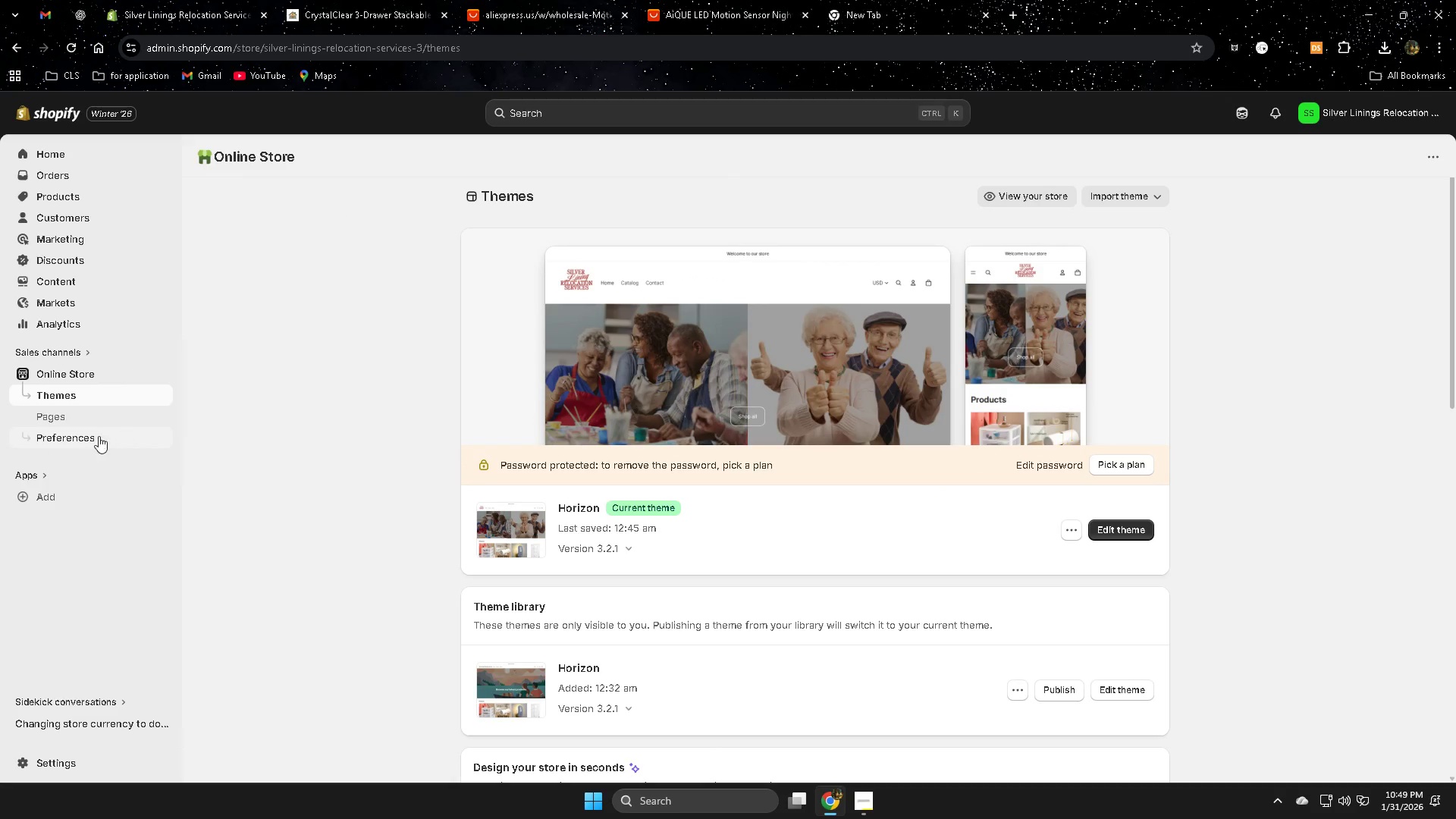 
left_click([54, 372])
 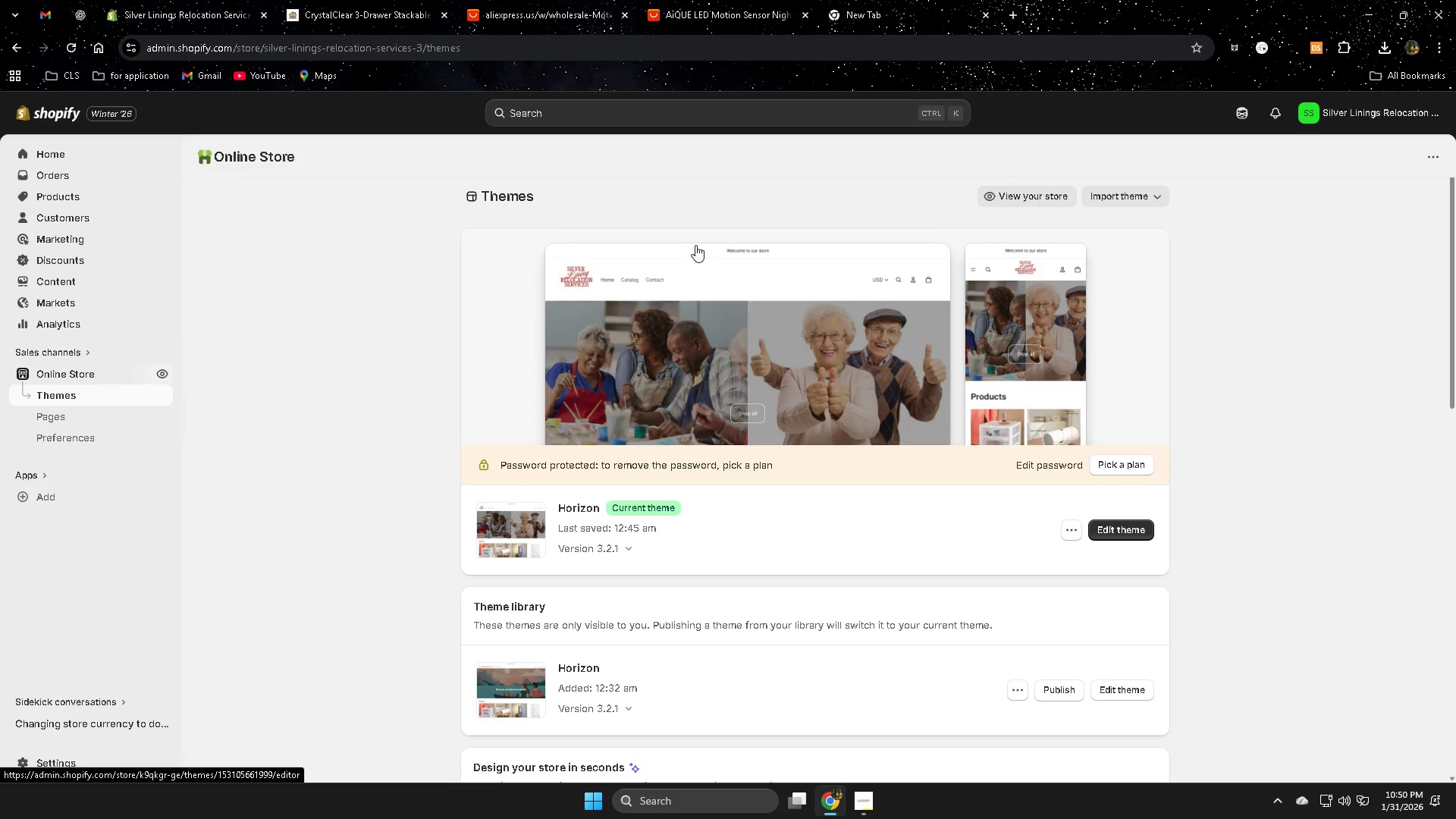 
wait(13.38)
 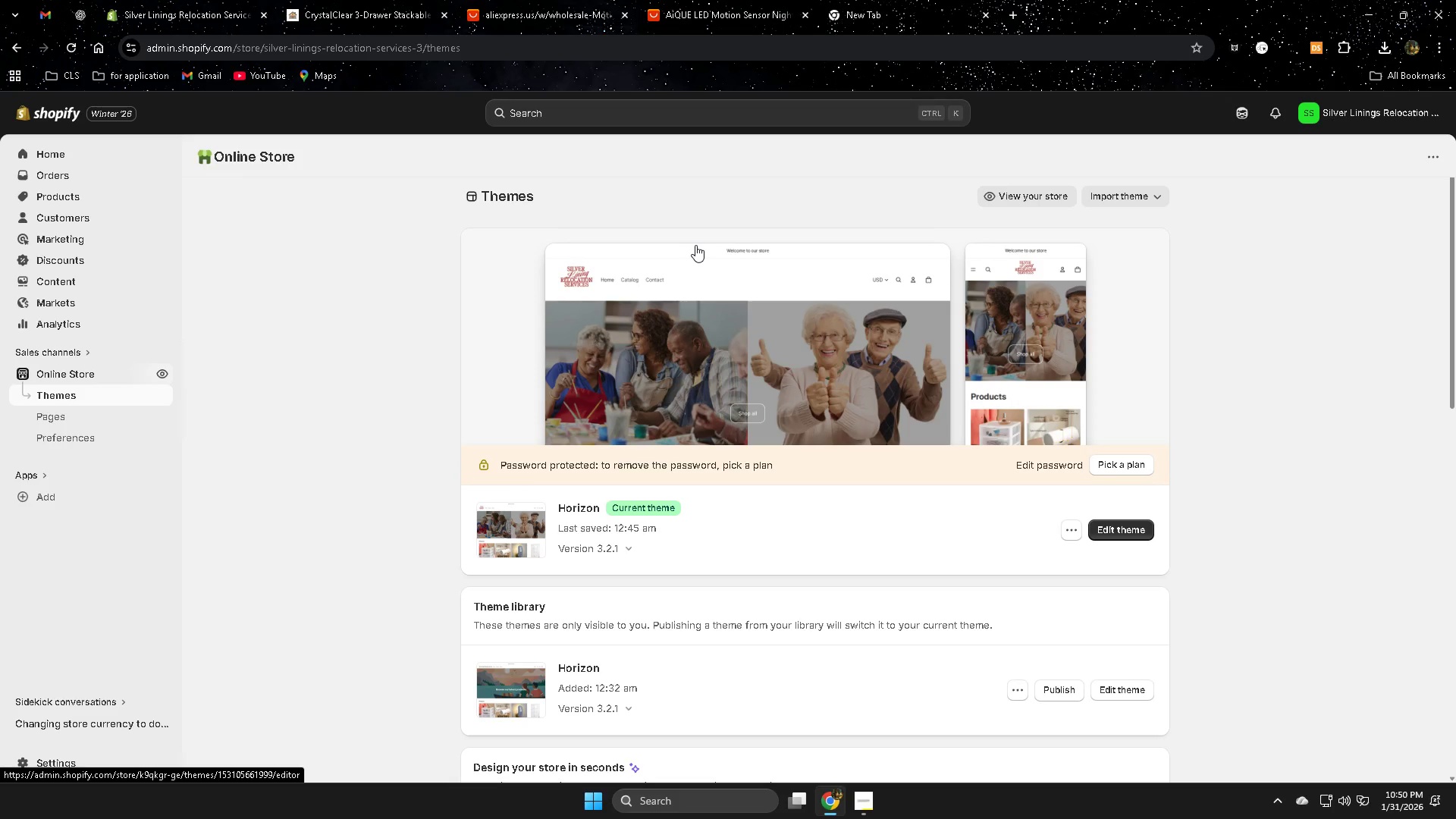 
left_click([52, 375])
 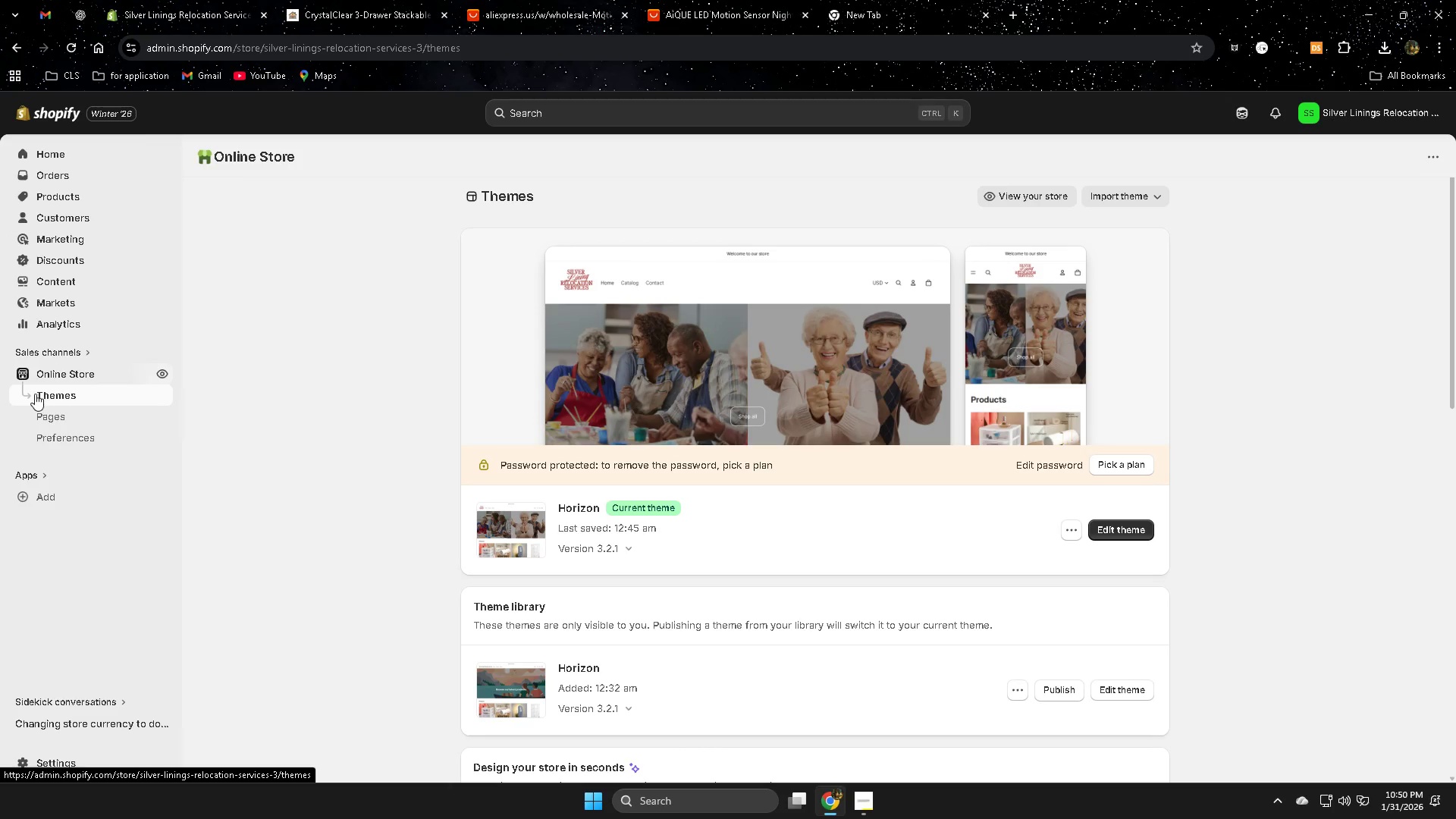 
left_click([33, 396])
 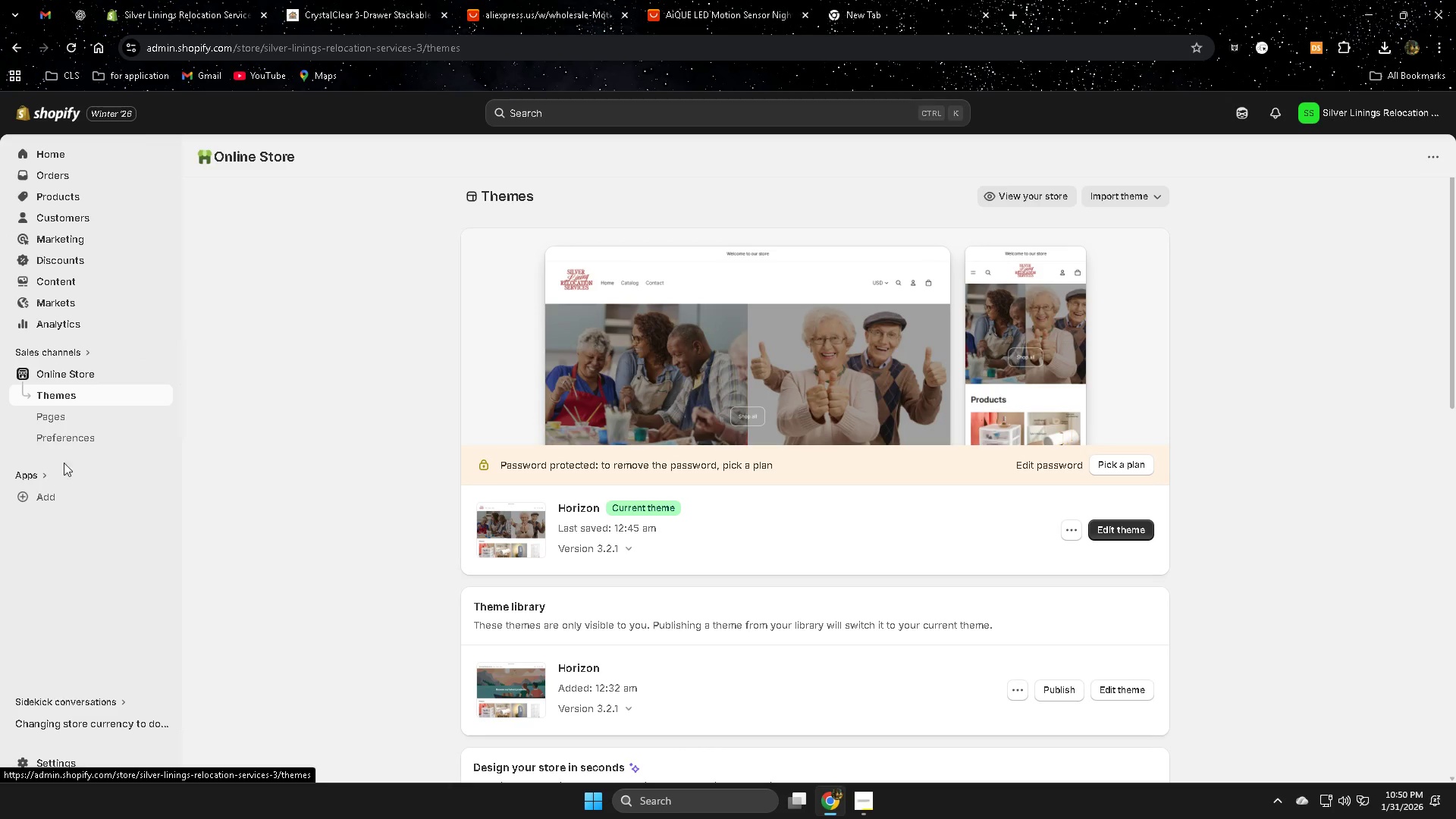 
left_click([48, 442])
 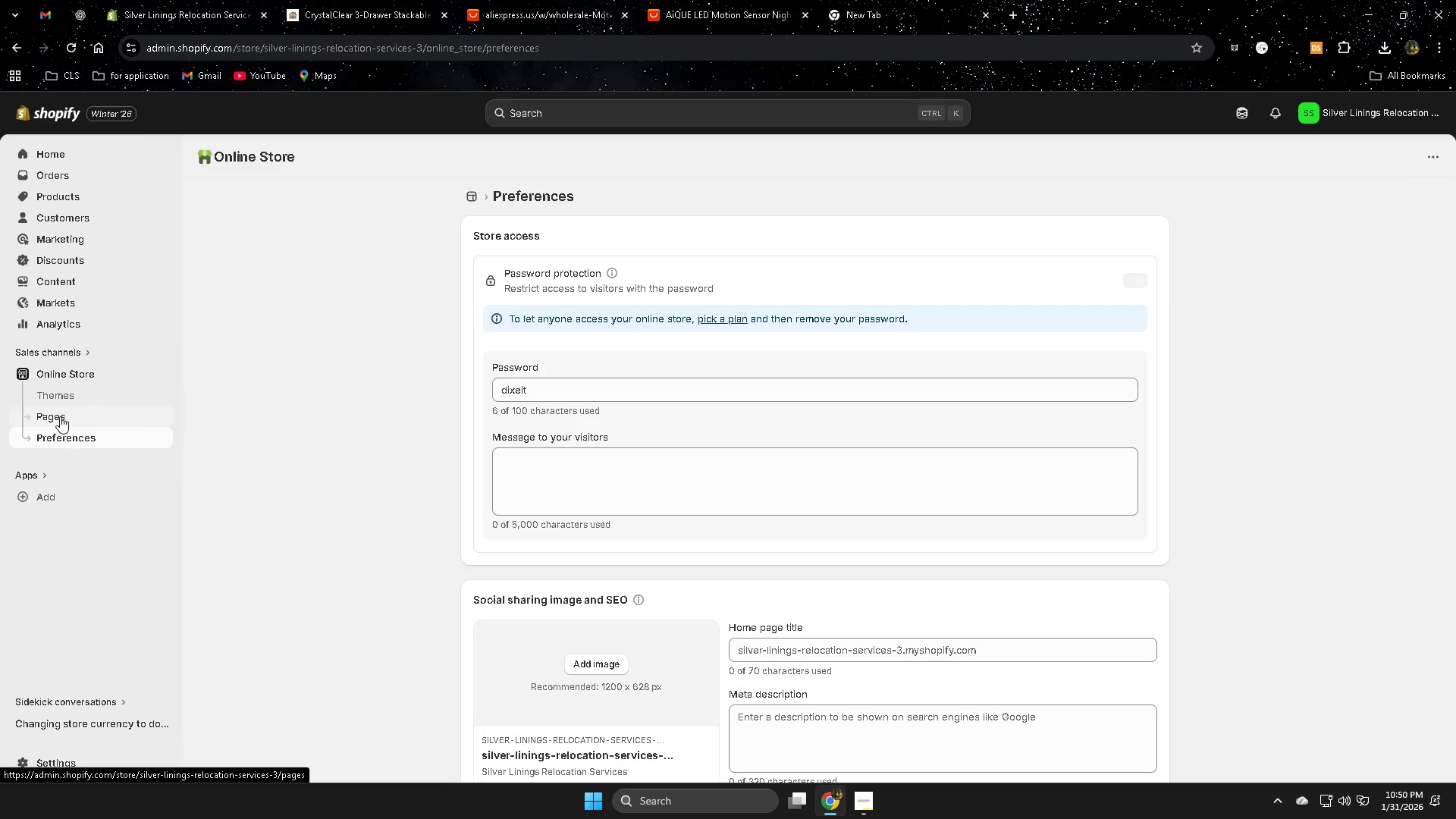 
left_click([60, 416])
 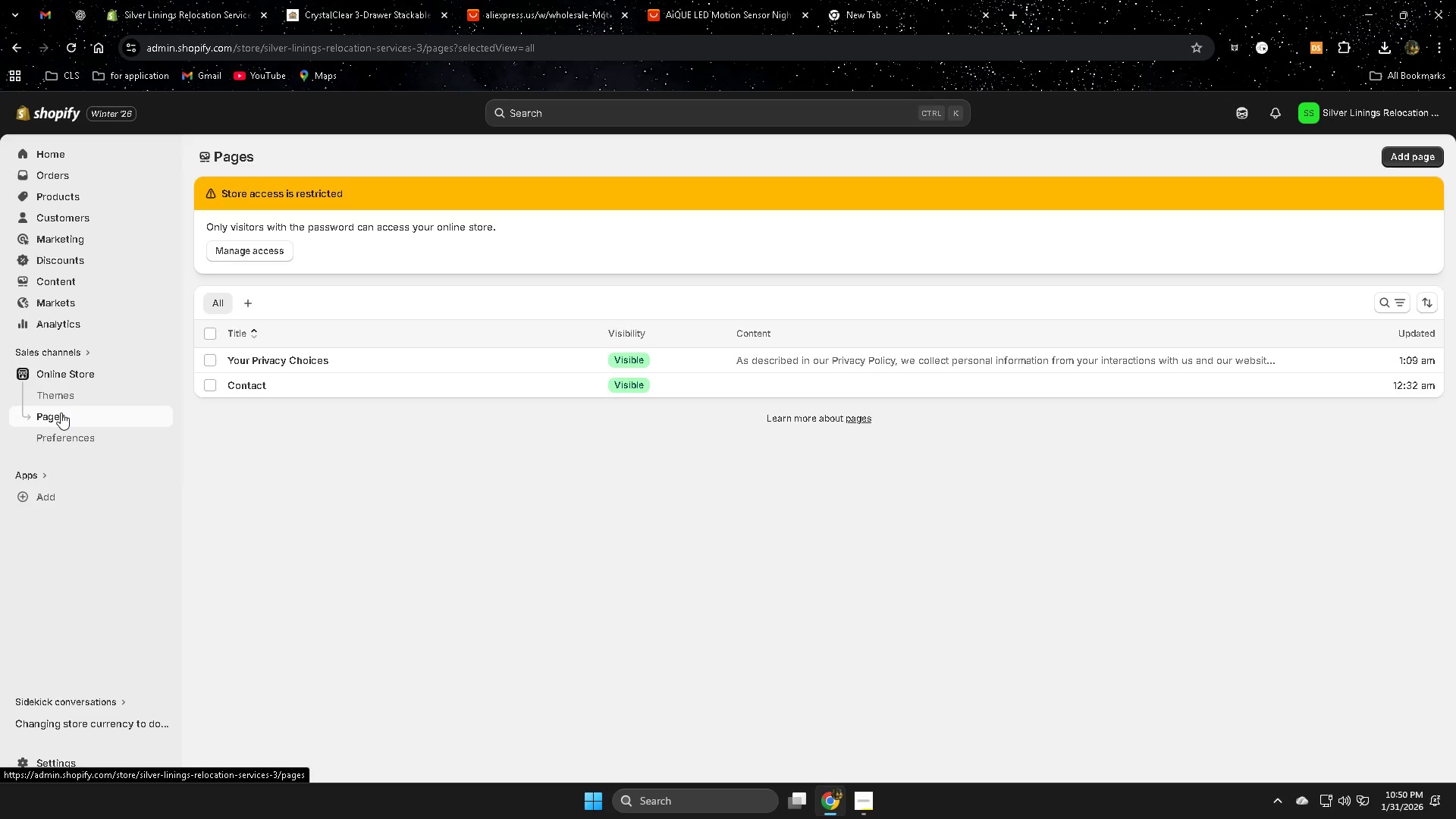 
wait(5.83)
 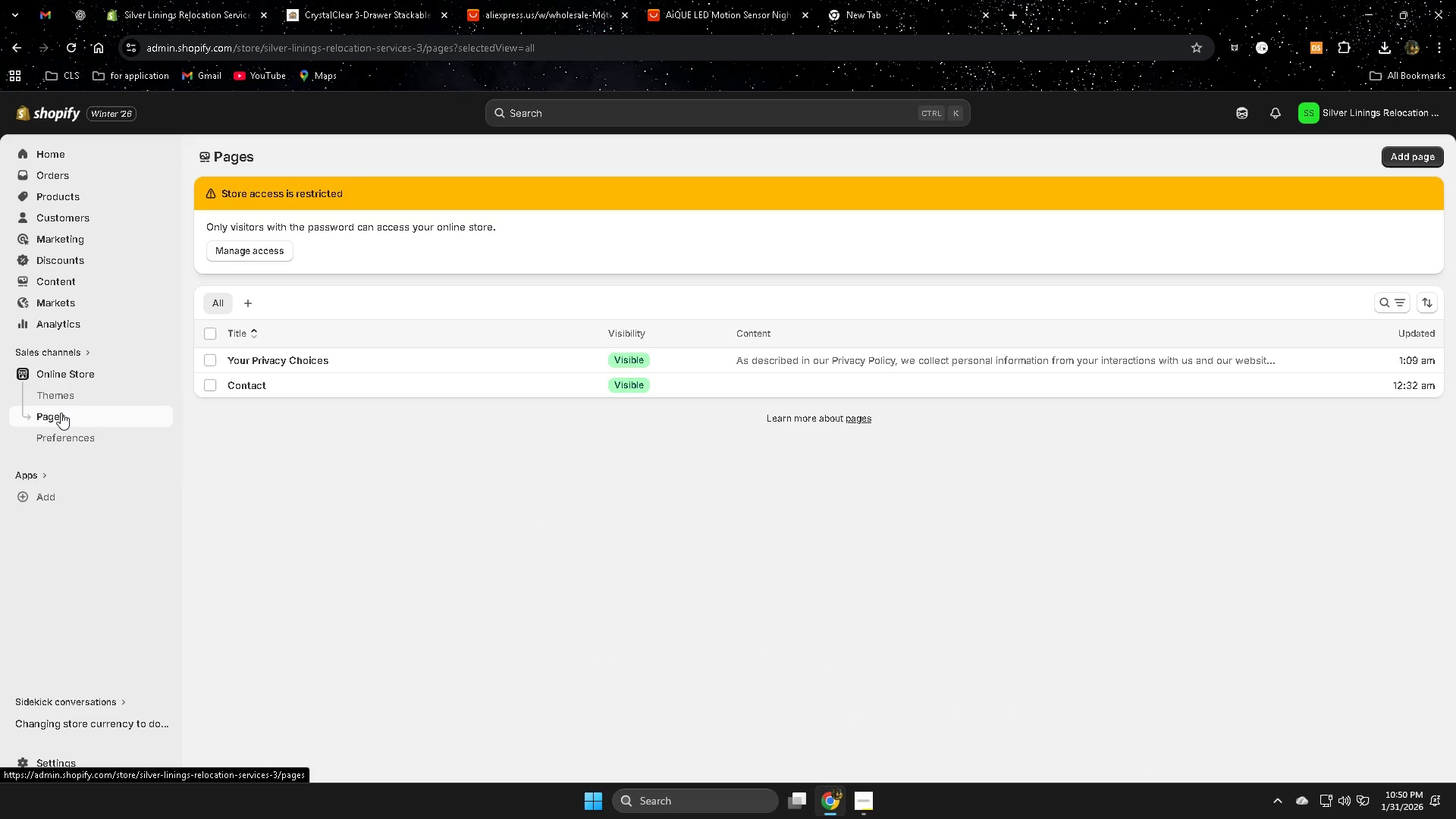 
left_click([83, 376])
 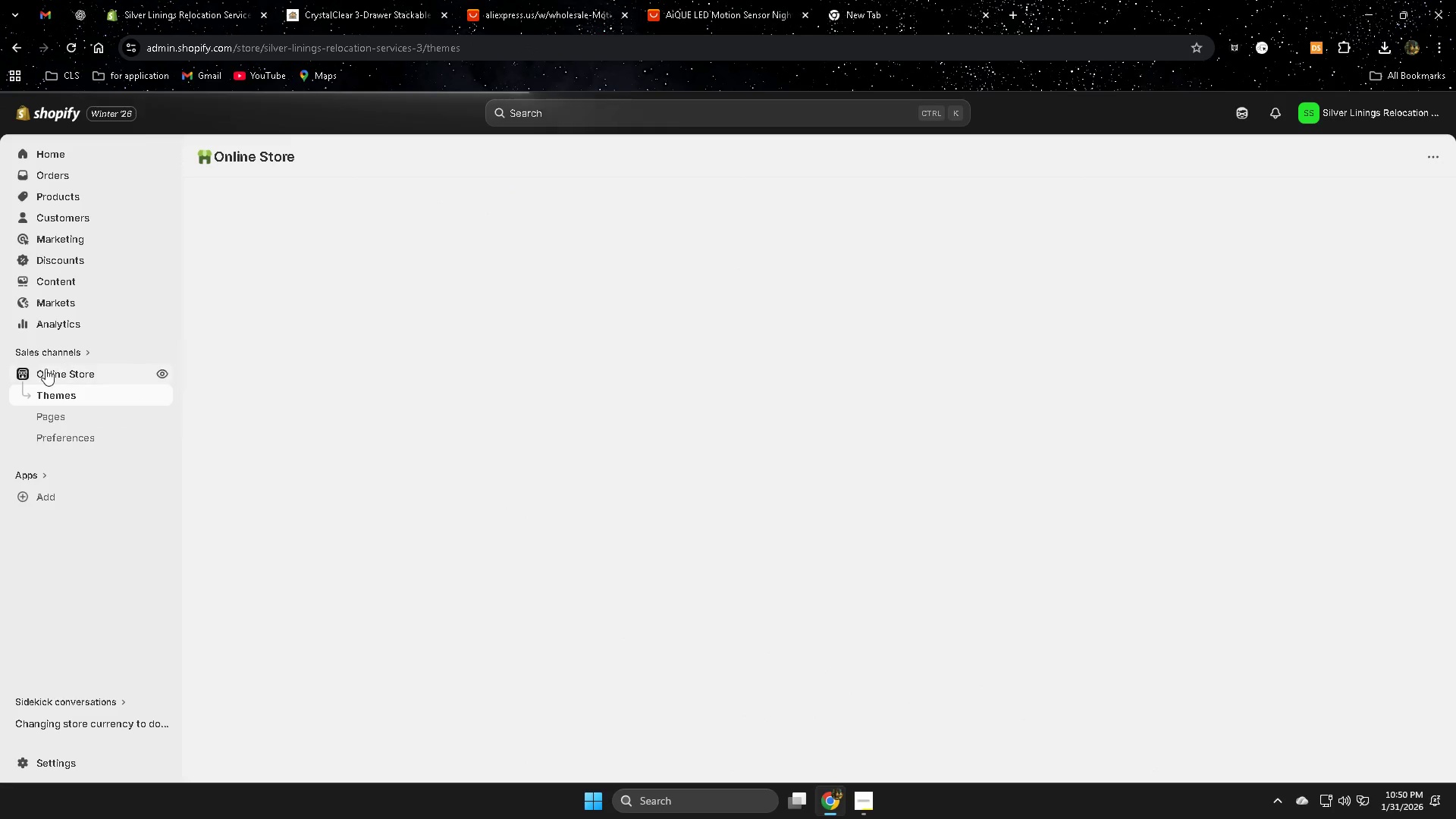 
left_click([89, 353])
 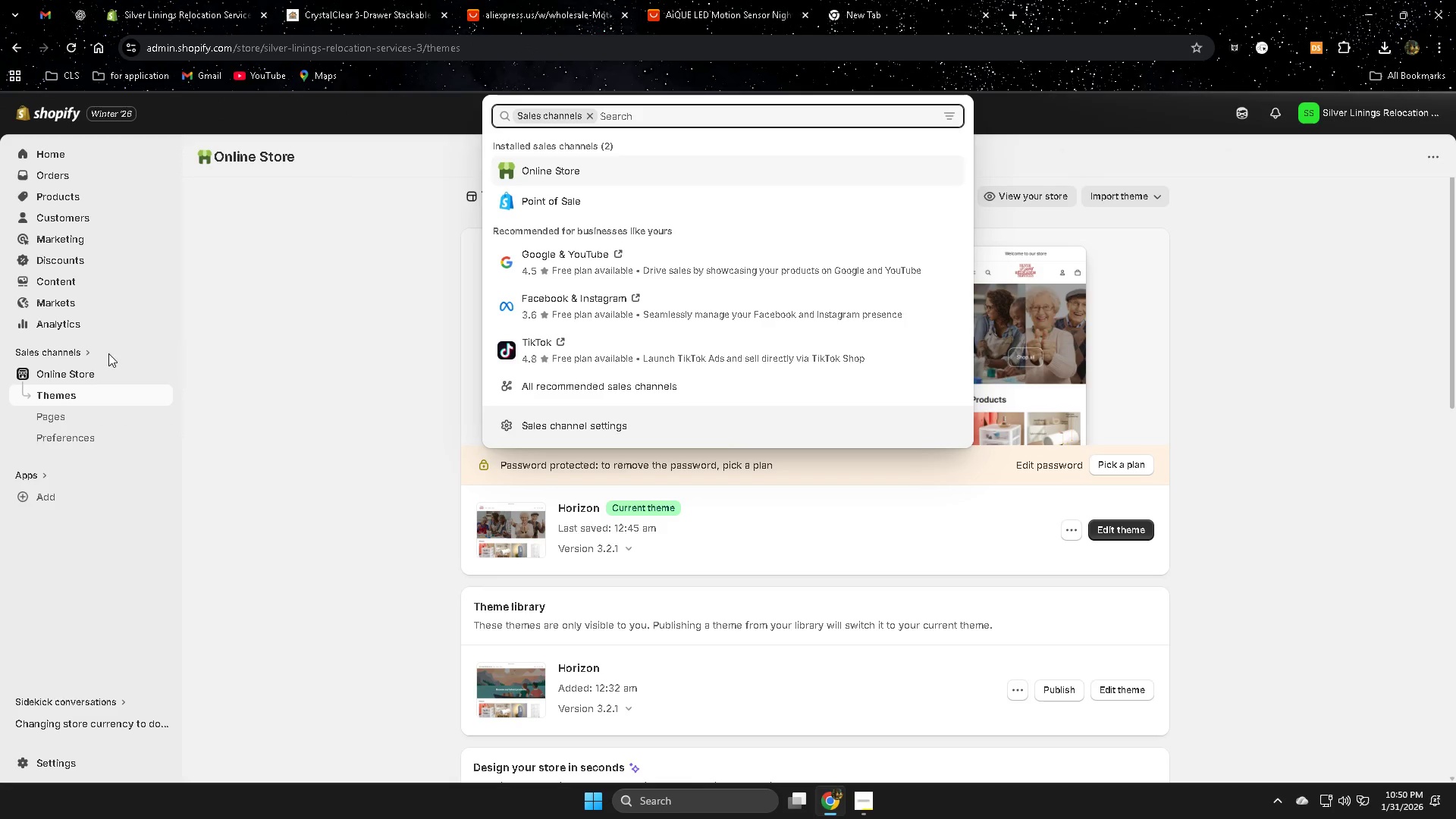 
left_click([234, 366])
 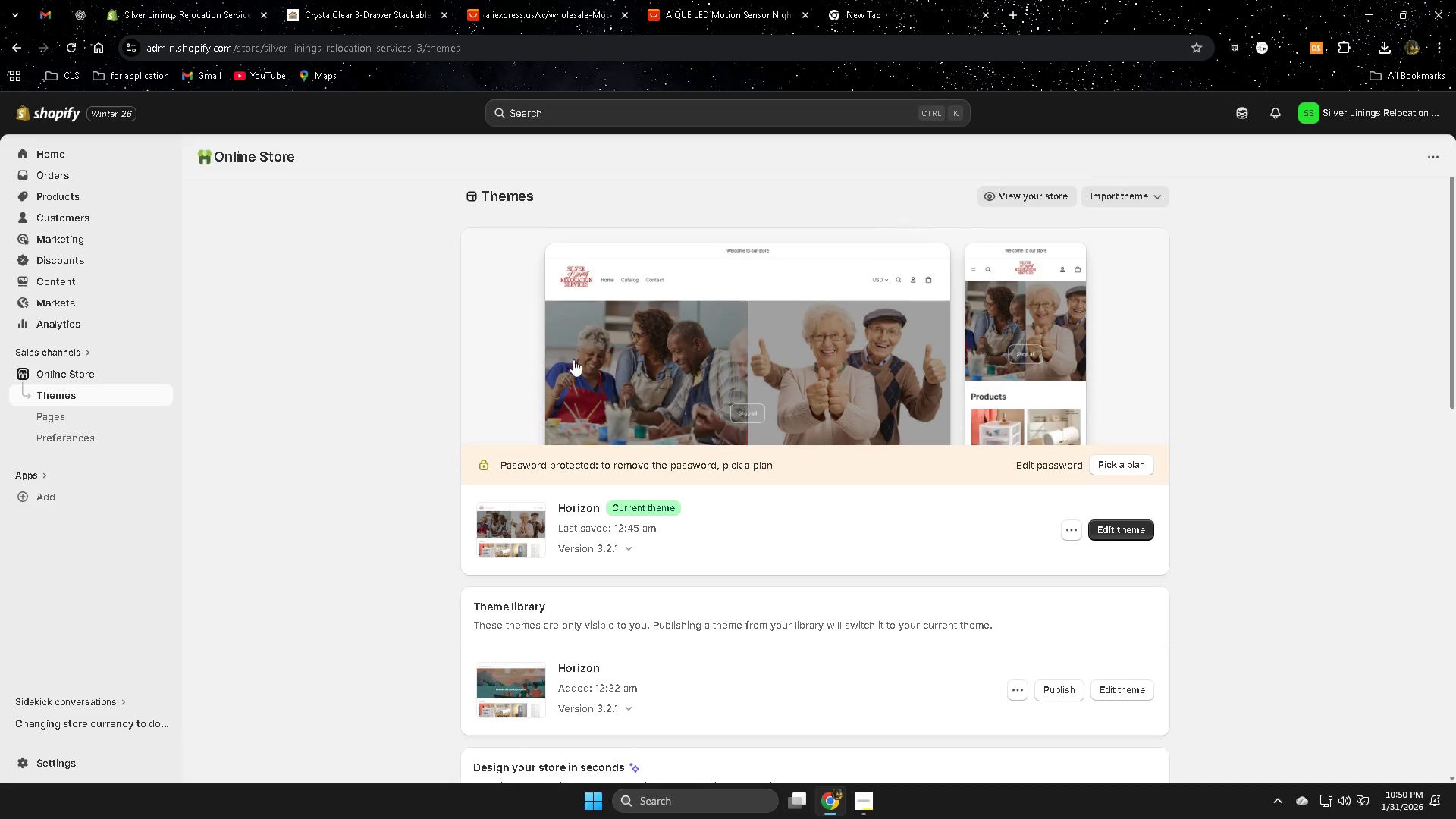 
scroll: coordinate [674, 469], scroll_direction: down, amount: 4.0
 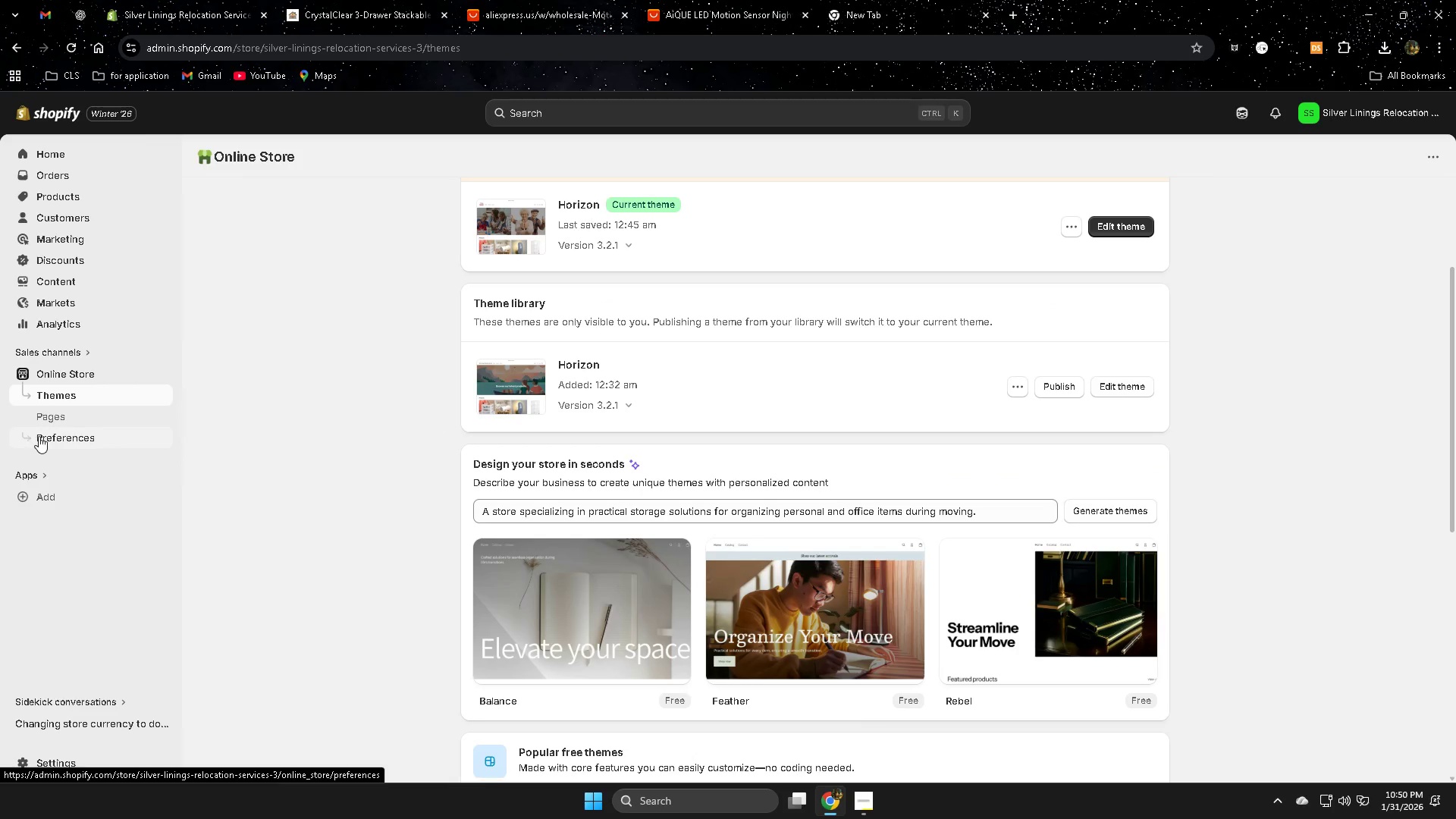 
scroll: coordinate [745, 510], scroll_direction: up, amount: 4.0
 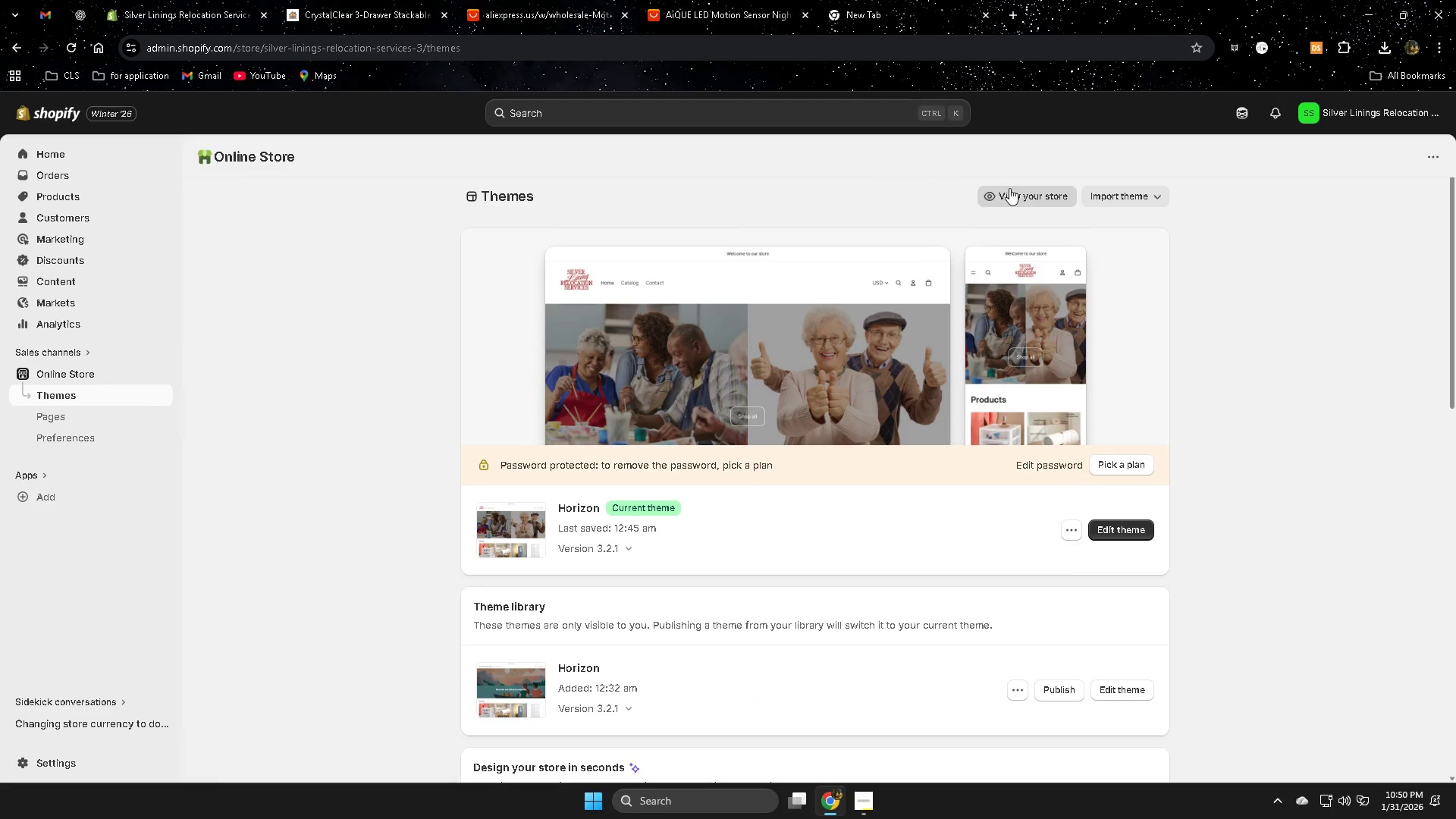 
left_click([1025, 199])
 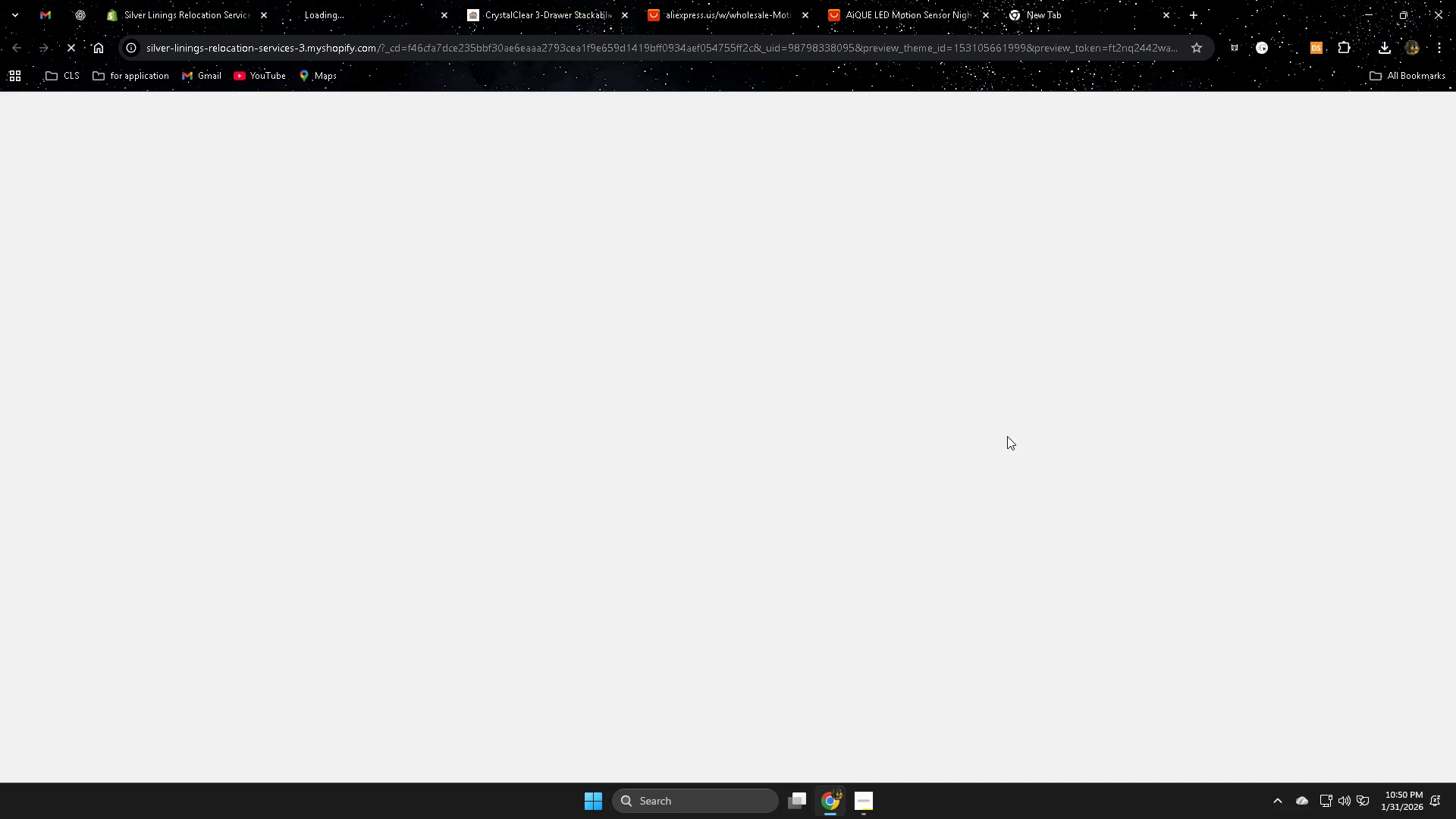 
scroll: coordinate [1007, 436], scroll_direction: down, amount: 4.0
 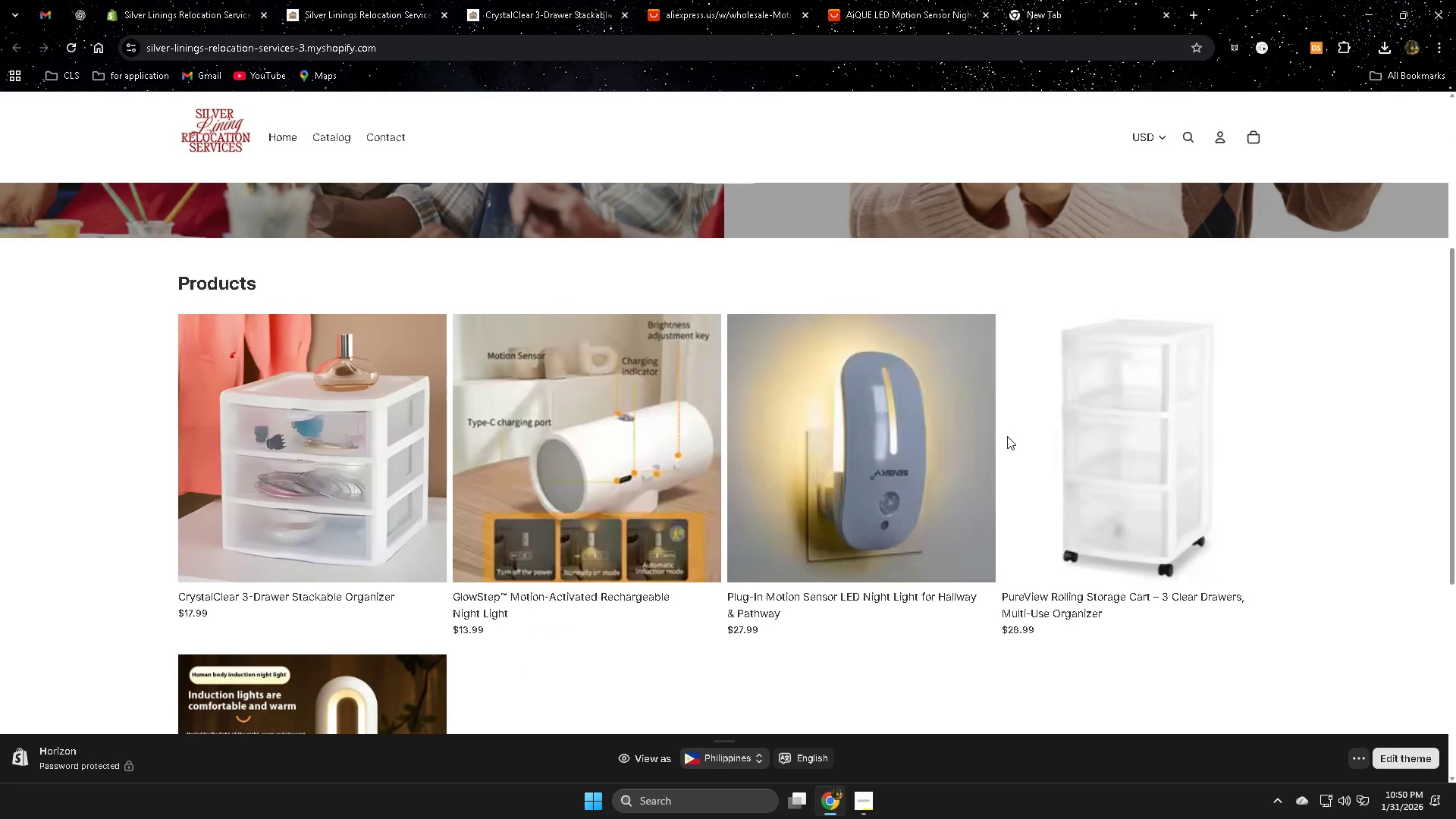 
scroll: coordinate [999, 431], scroll_direction: up, amount: 6.0
 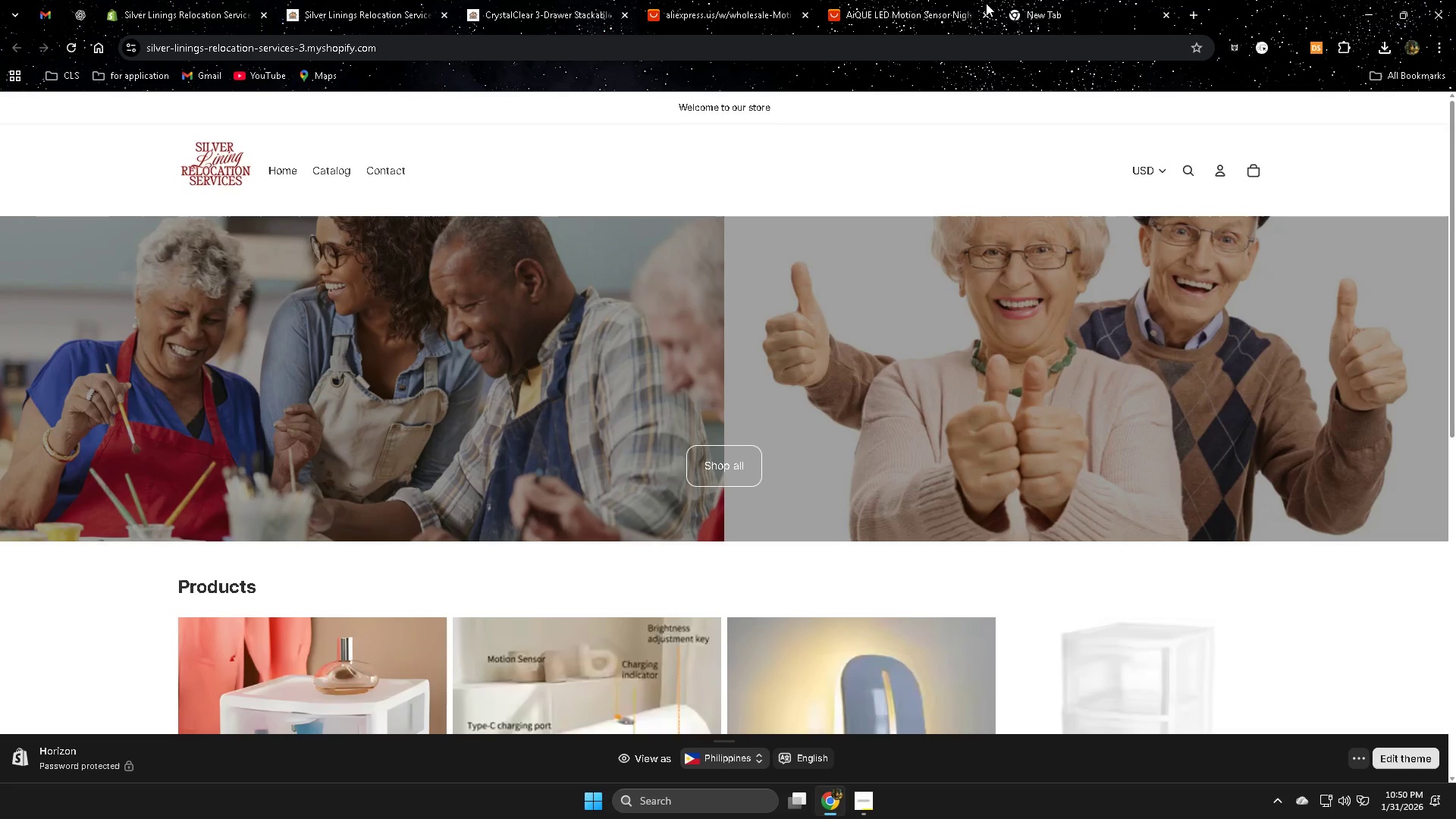 
left_click([1059, 0])
 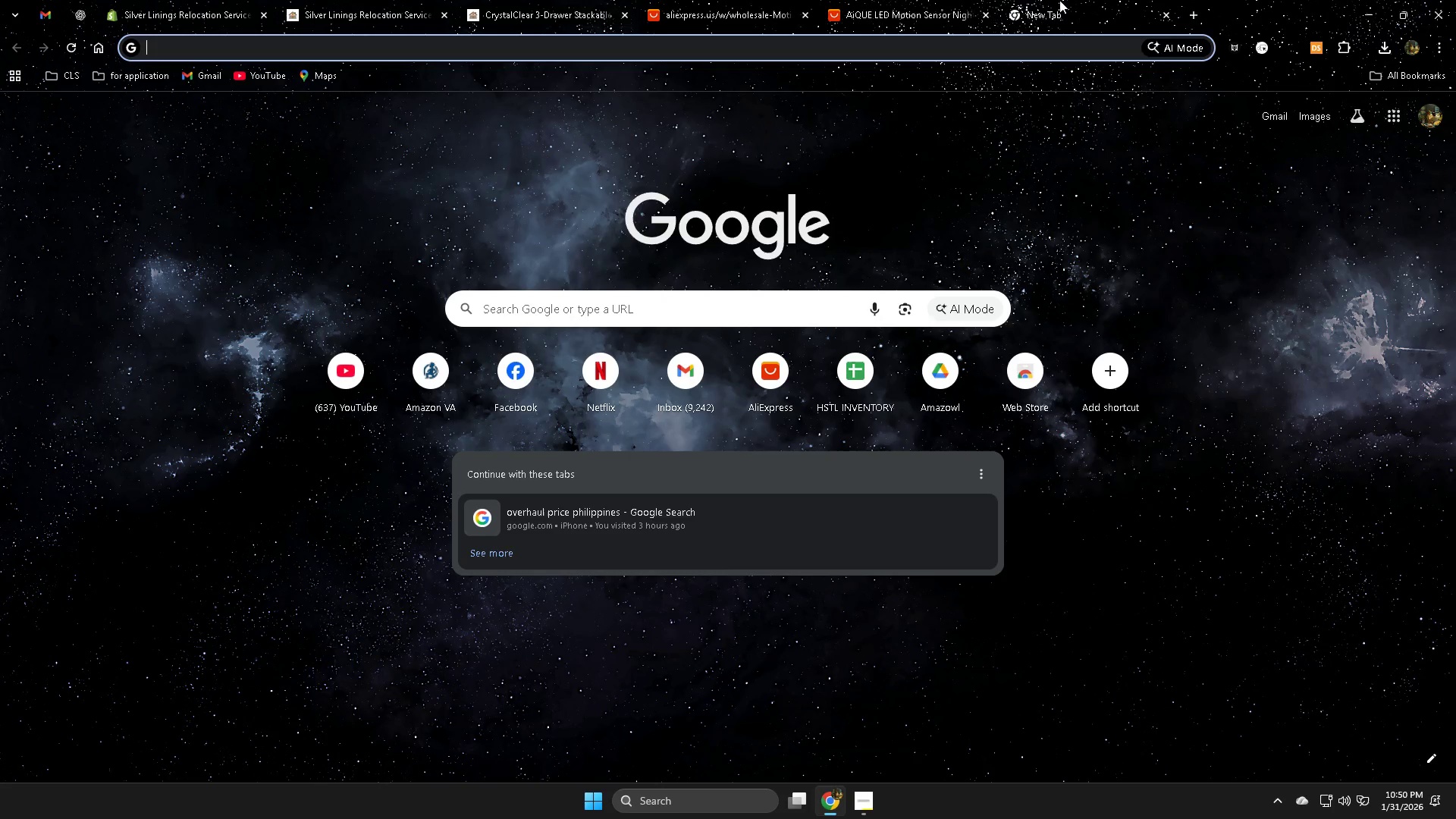 
key(Control+W)
 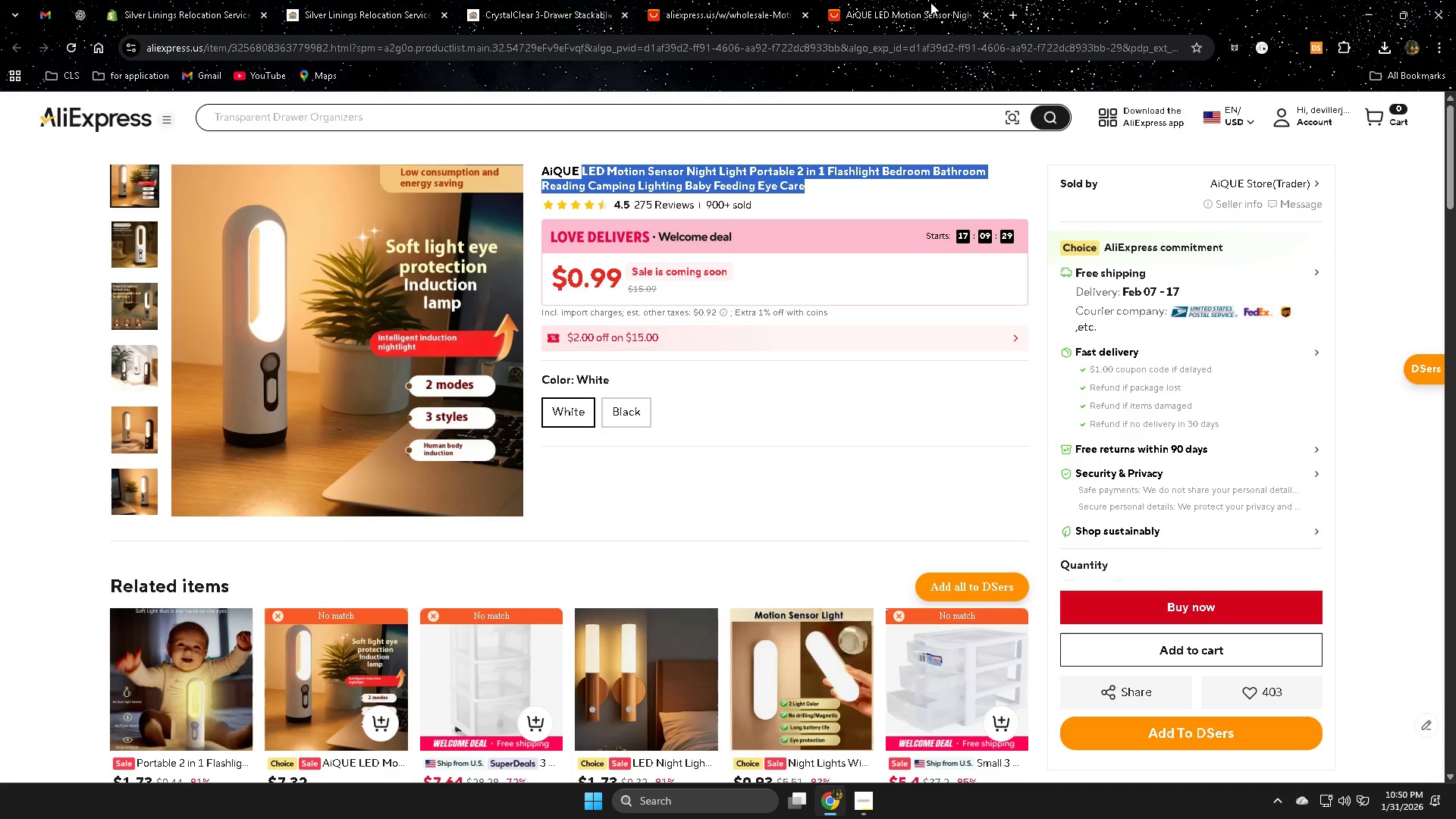 
left_click([930, 2])
 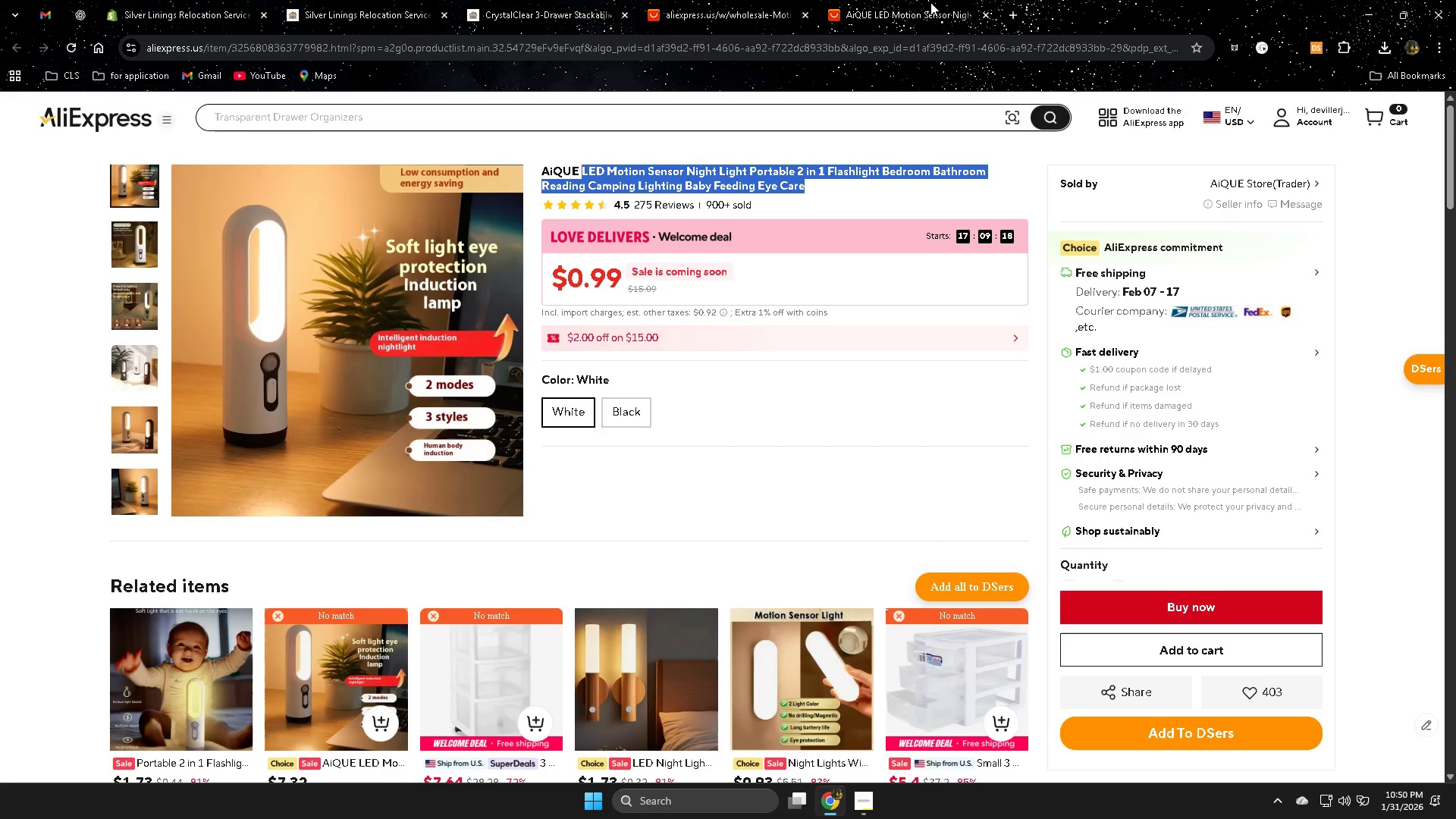 
key(Control+W)
 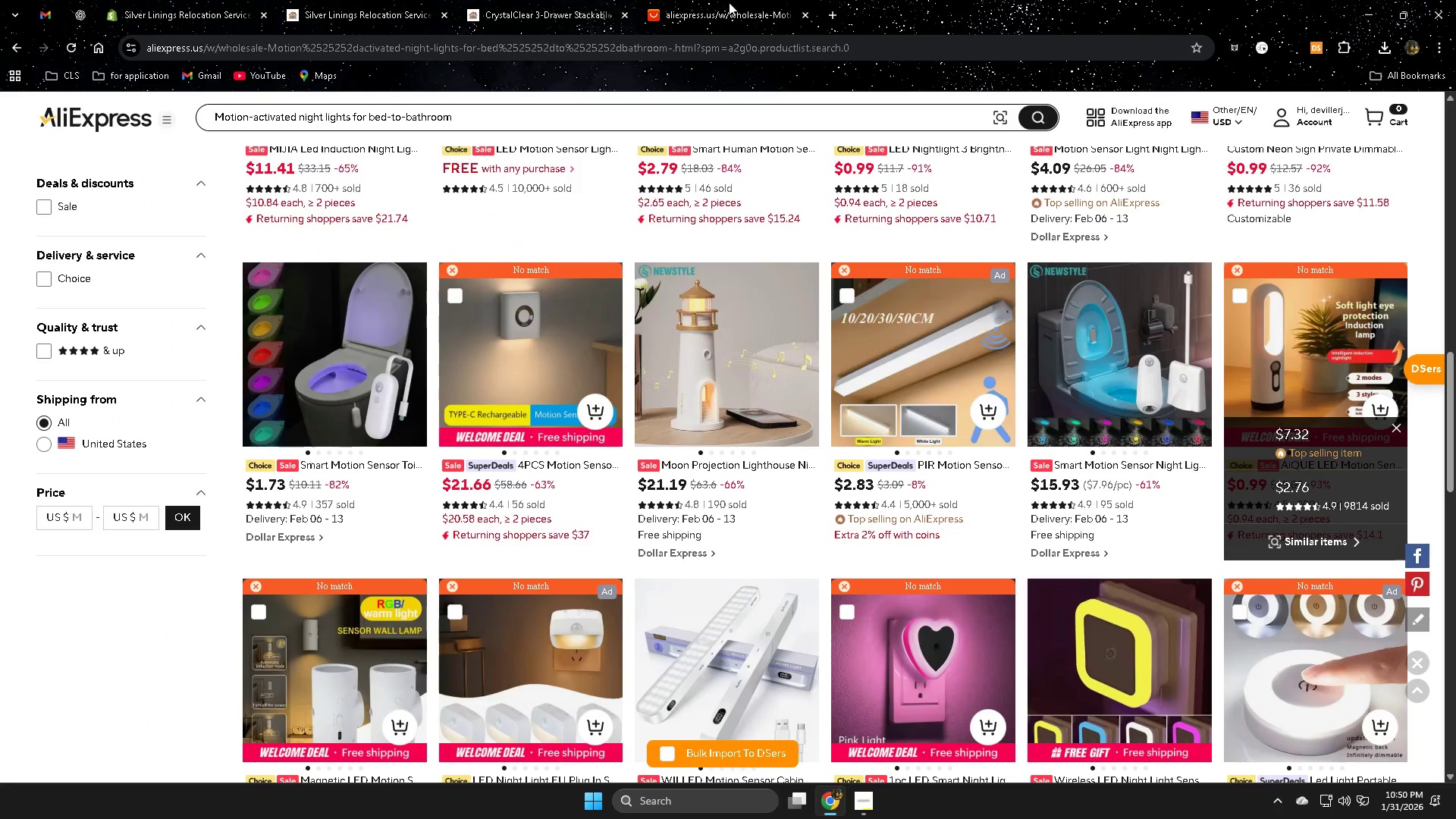 
left_click([727, 2])
 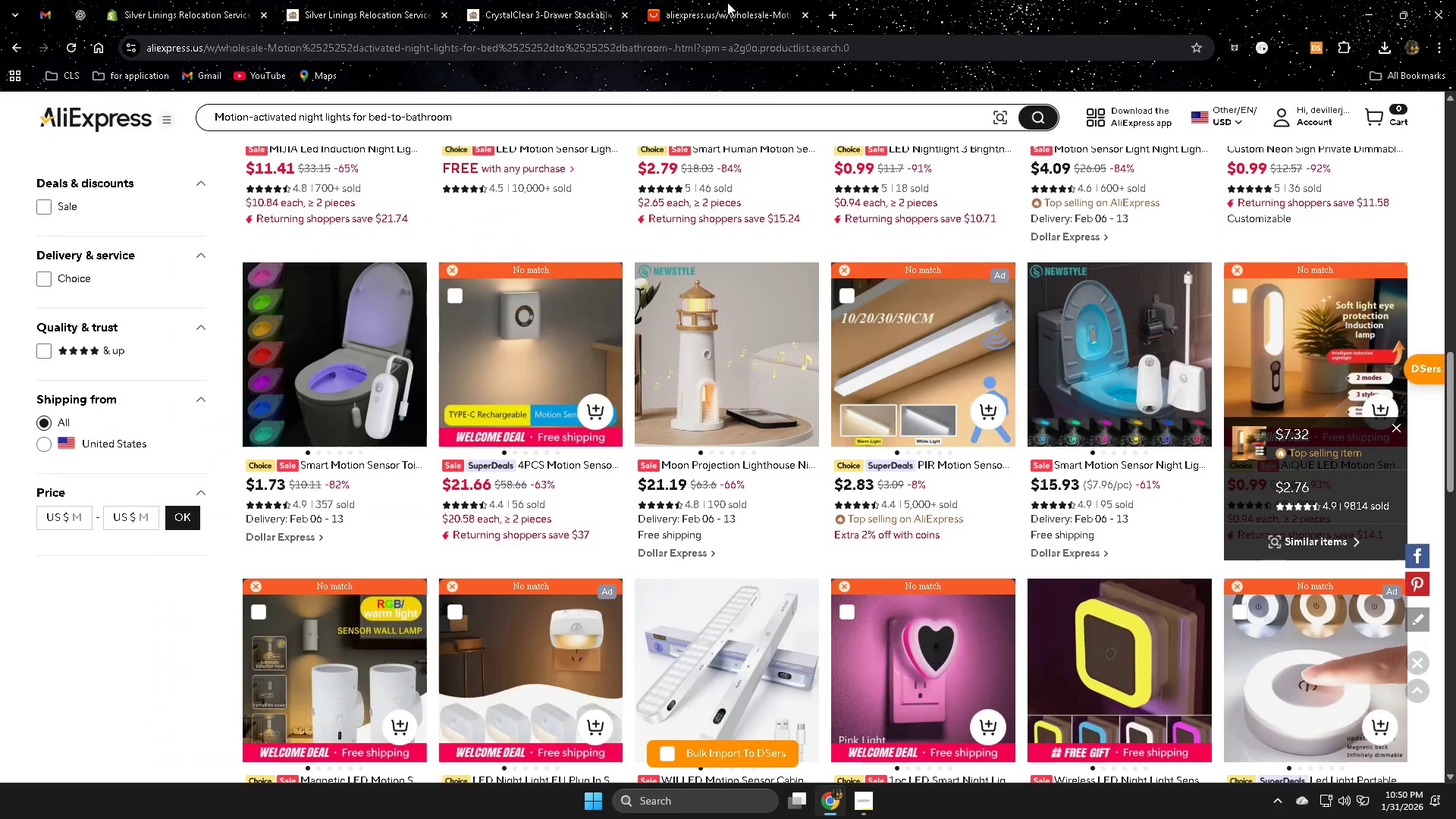 
key(Control+ControlLeft)
 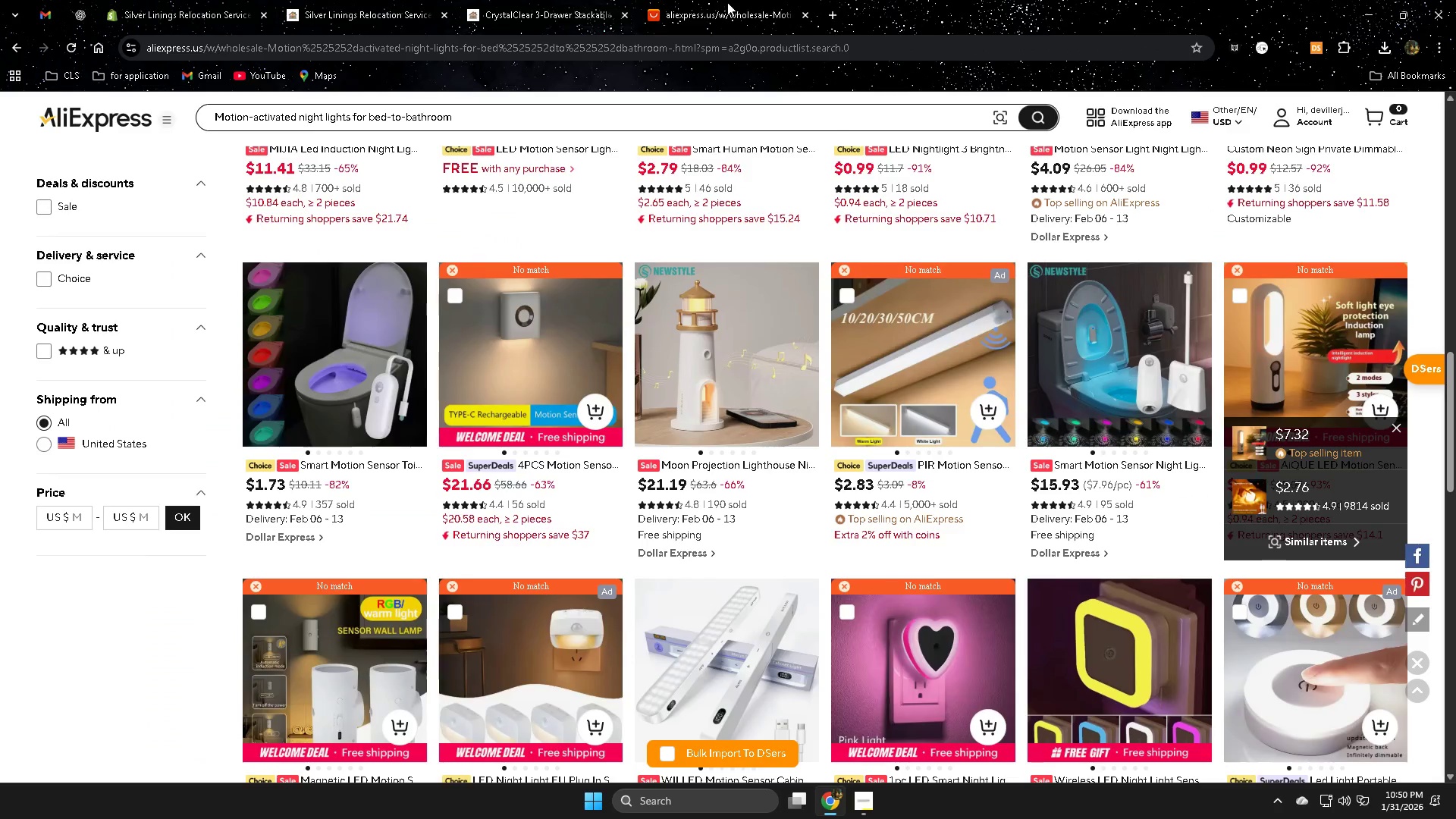 
key(Control+W)
 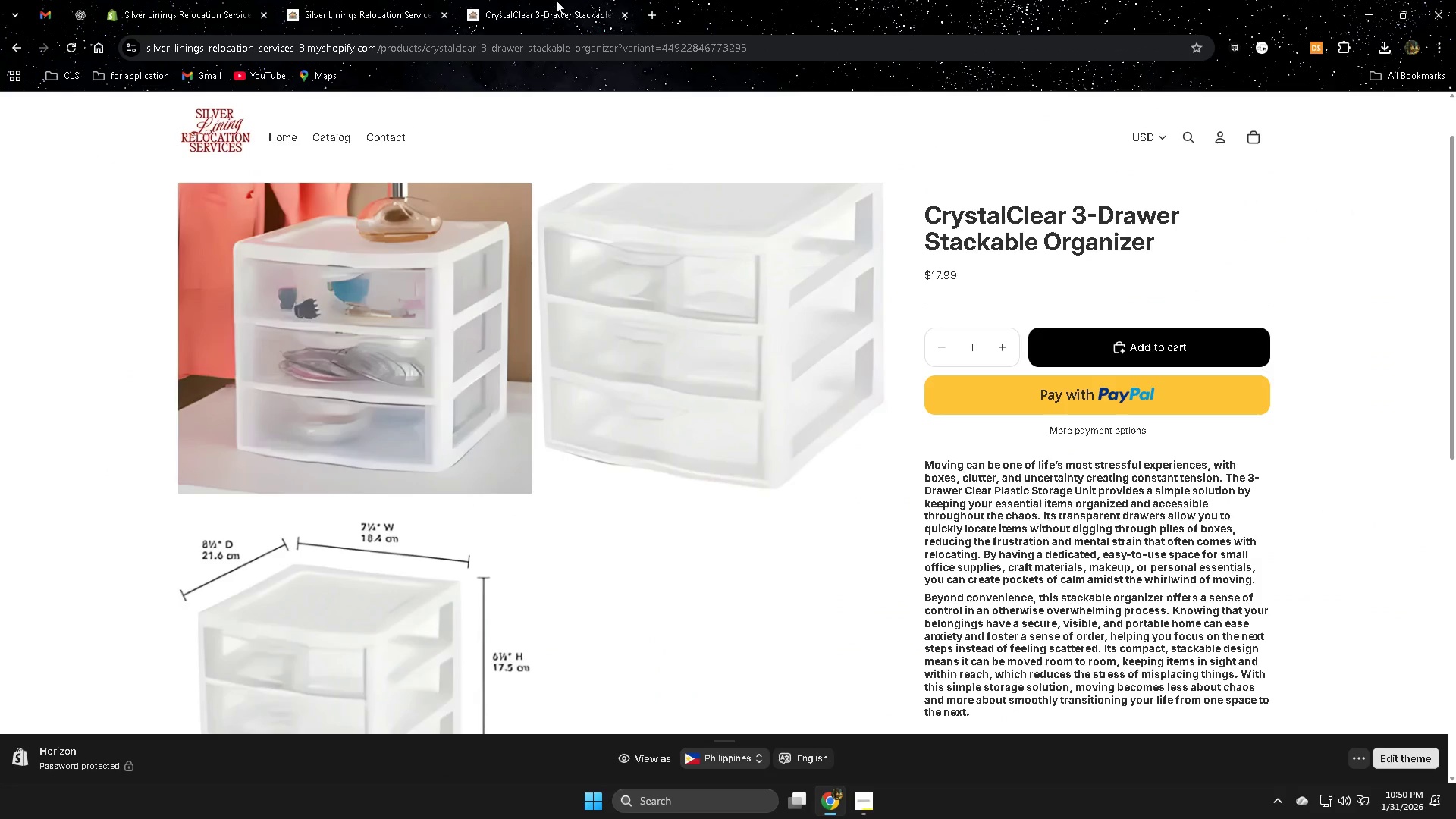 
left_click([556, 0])
 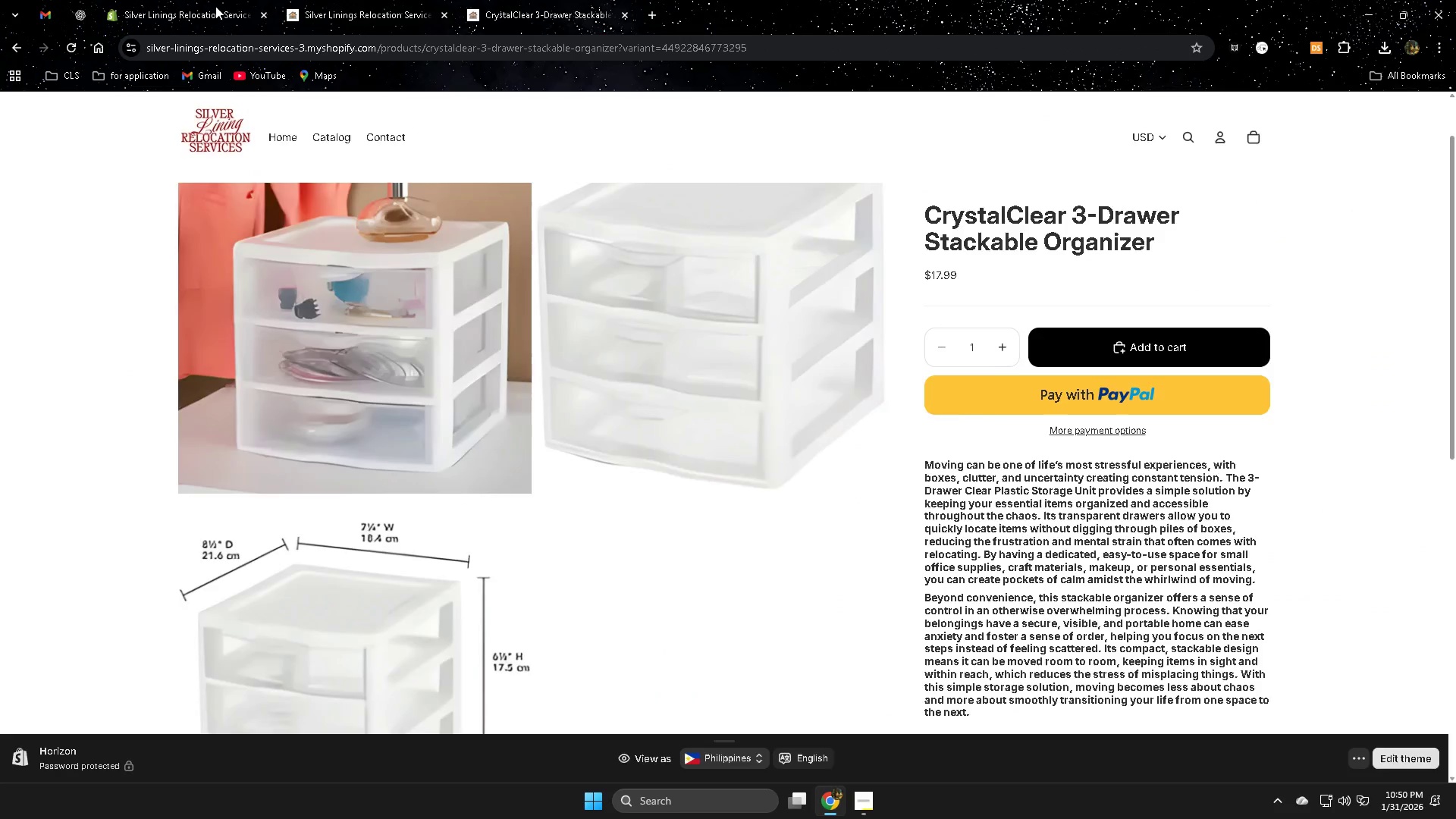 
left_click([215, 6])
 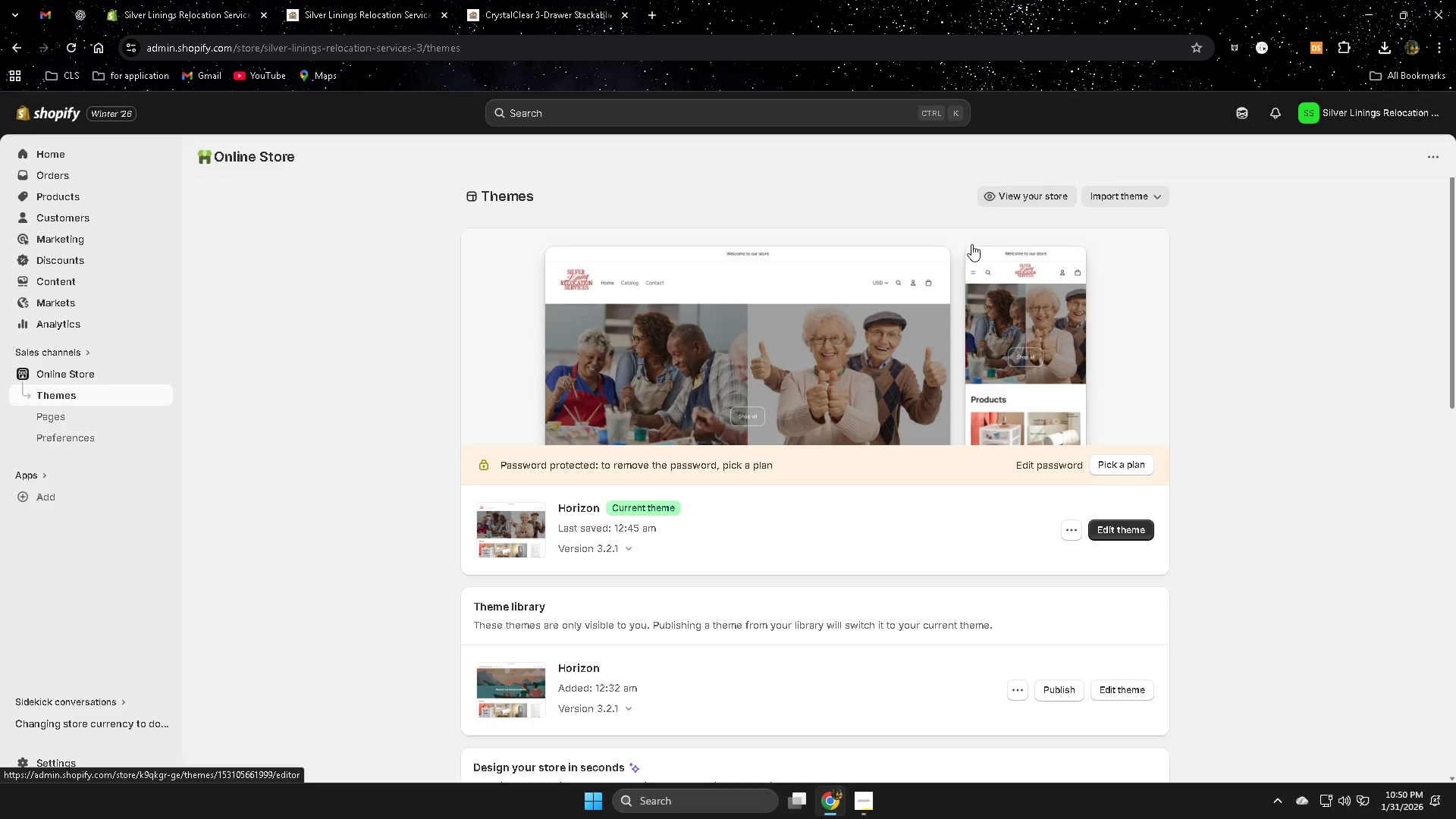 
left_click([1025, 194])
 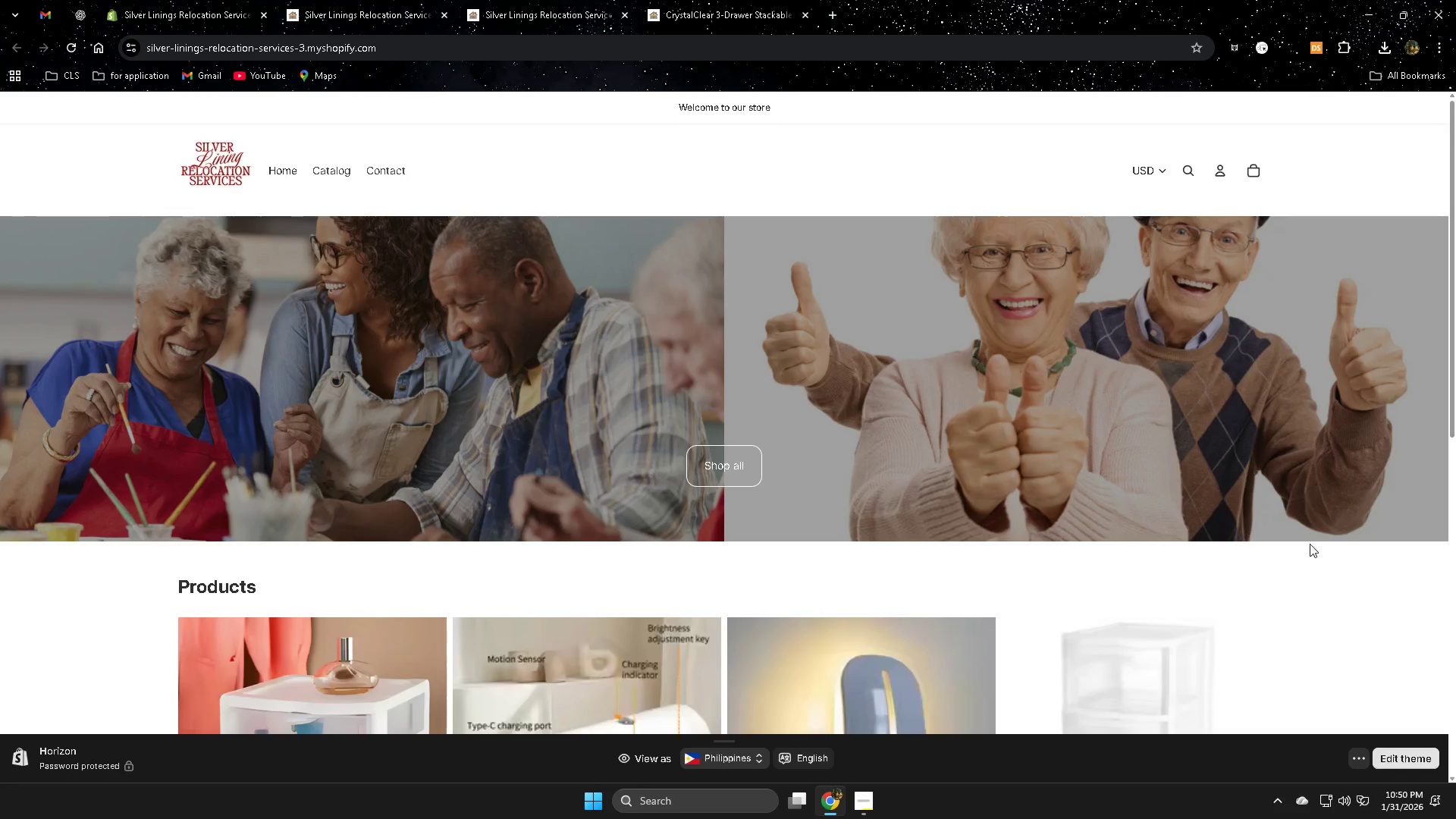 
scroll: coordinate [1387, 545], scroll_direction: down, amount: 6.0
 